 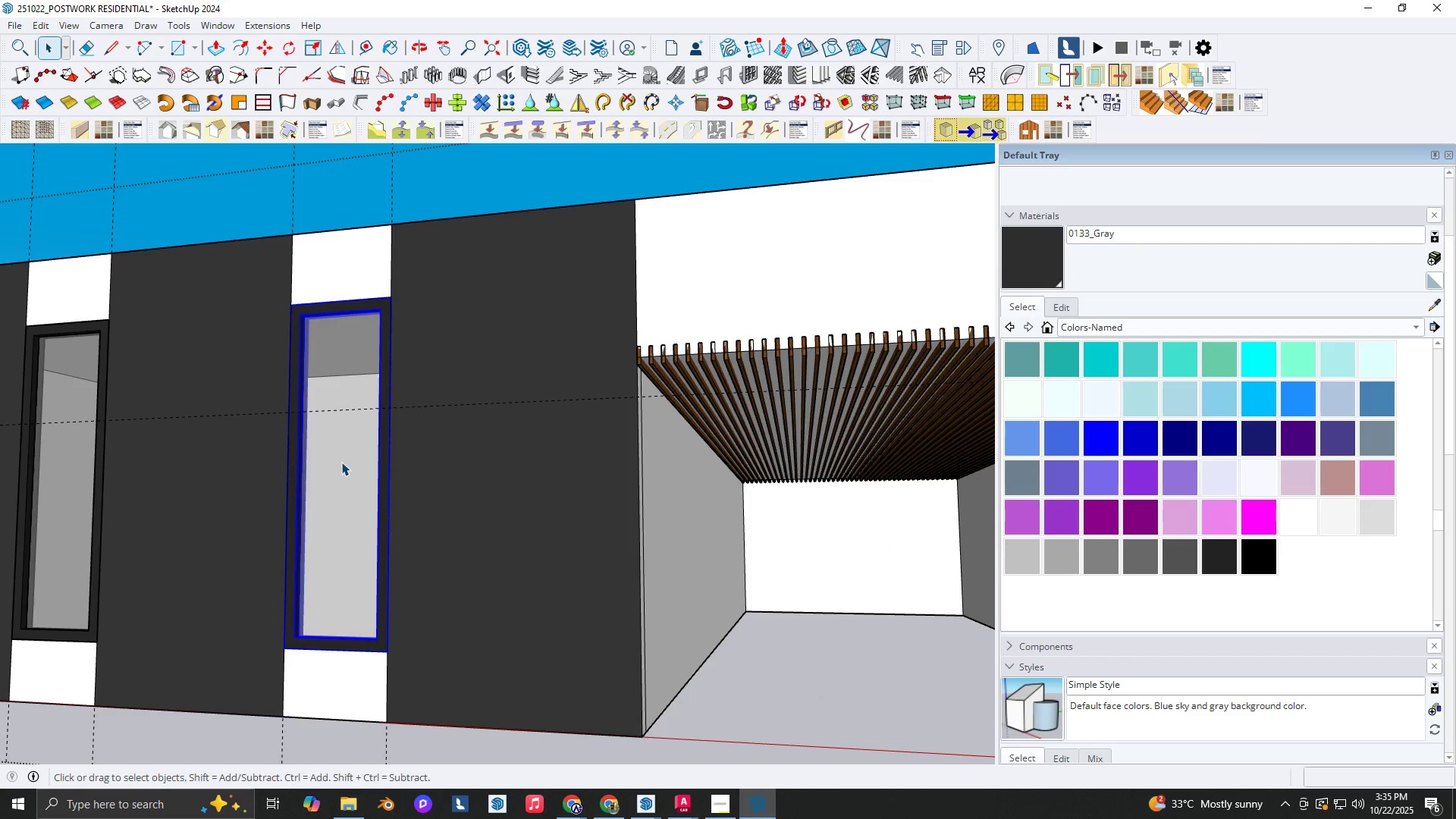 
scroll: coordinate [256, 434], scroll_direction: down, amount: 2.0
 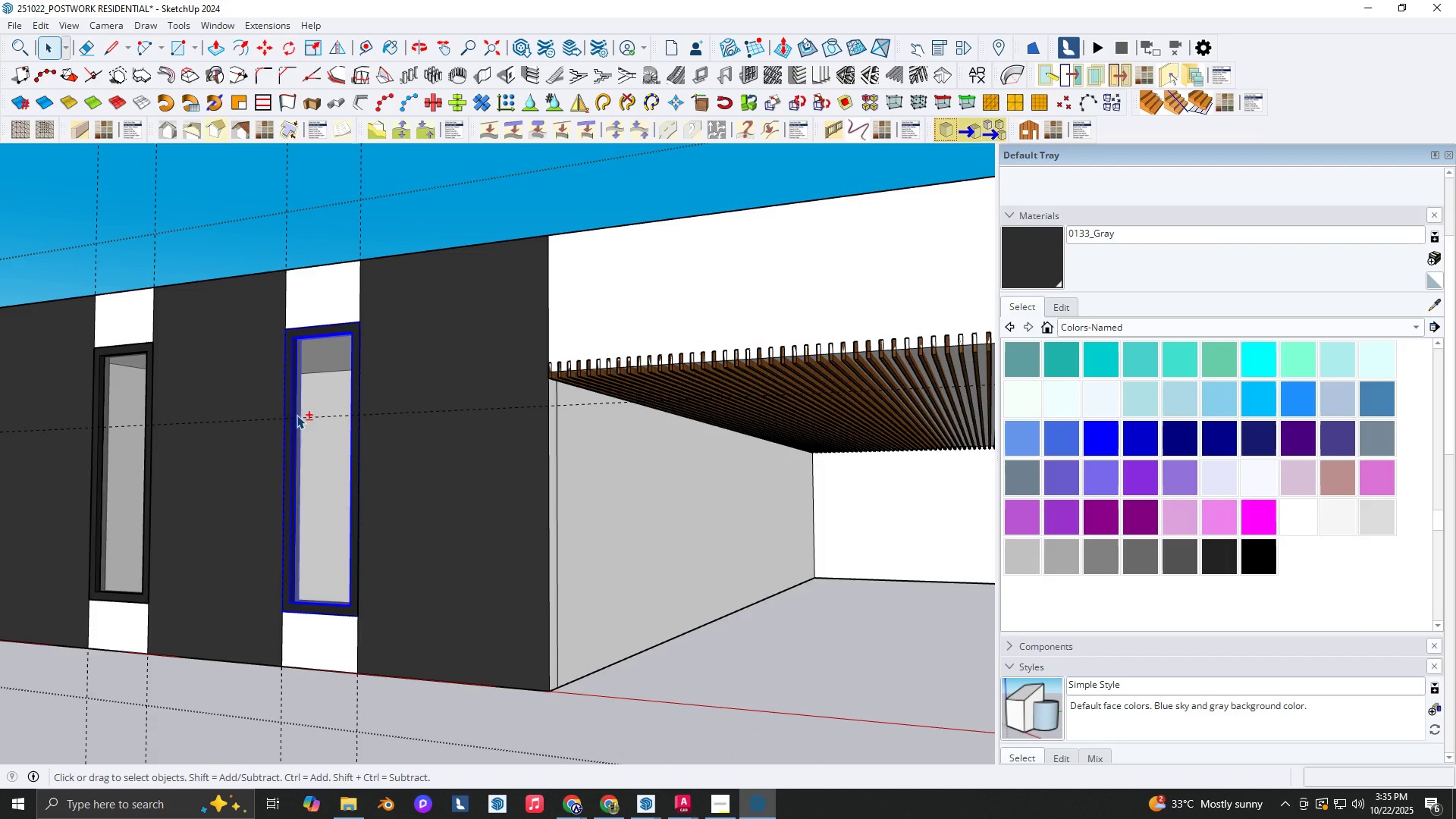 
hold_key(key=ShiftLeft, duration=0.32)
 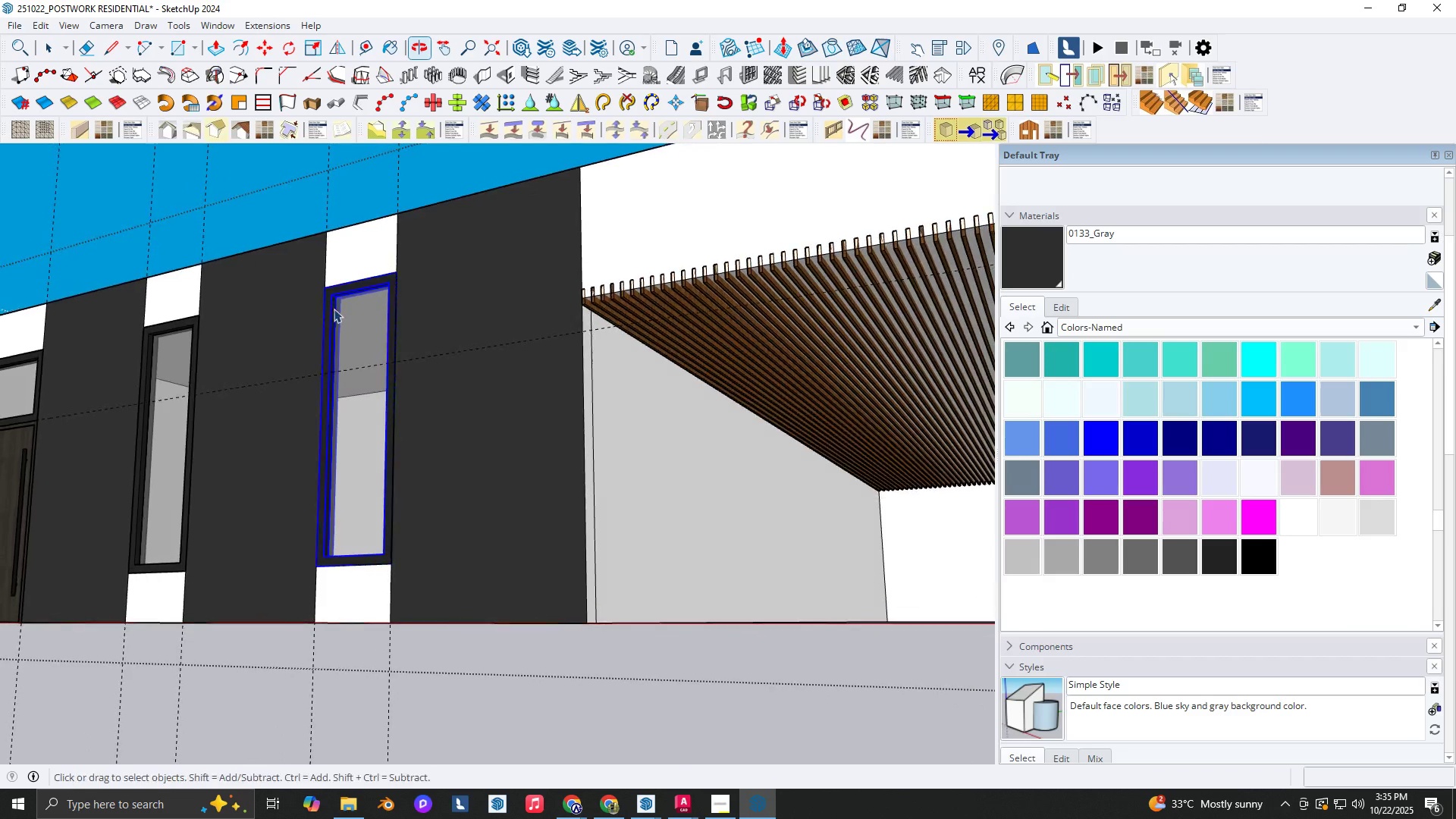 
scroll: coordinate [306, 279], scroll_direction: none, amount: 0.0
 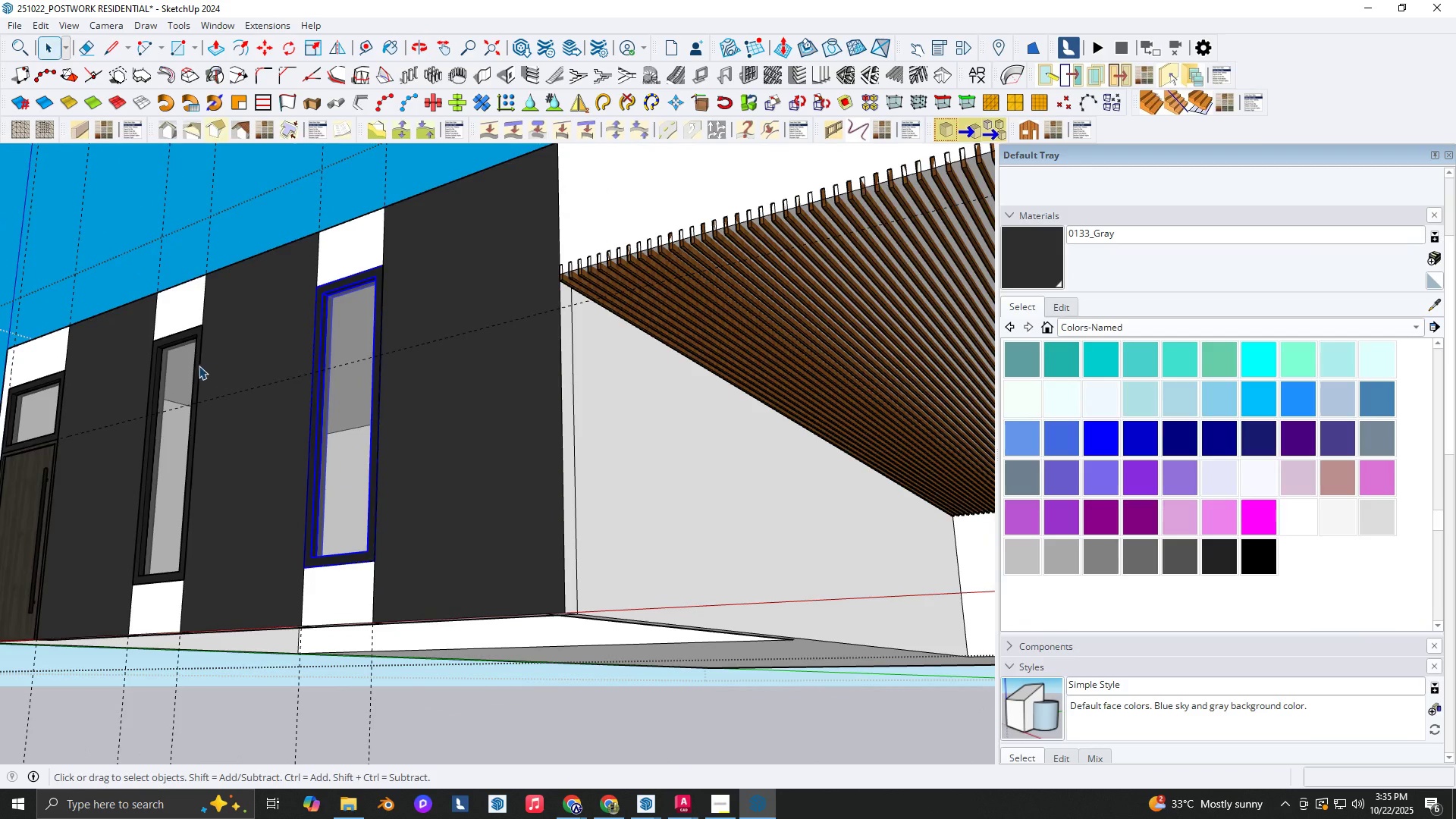 
scroll: coordinate [170, 361], scroll_direction: up, amount: 1.0
 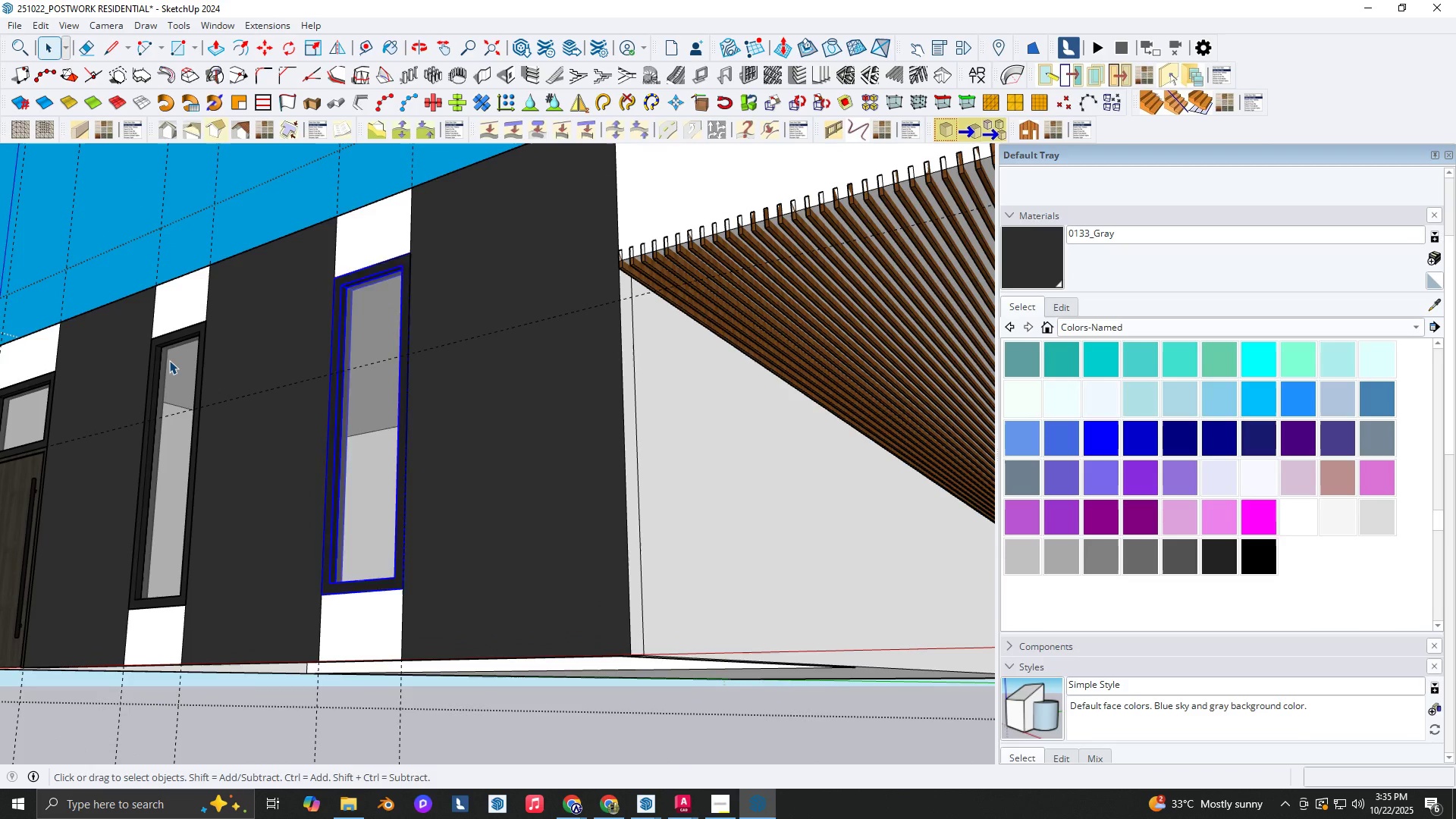 
type([Delete]UIOP`)
 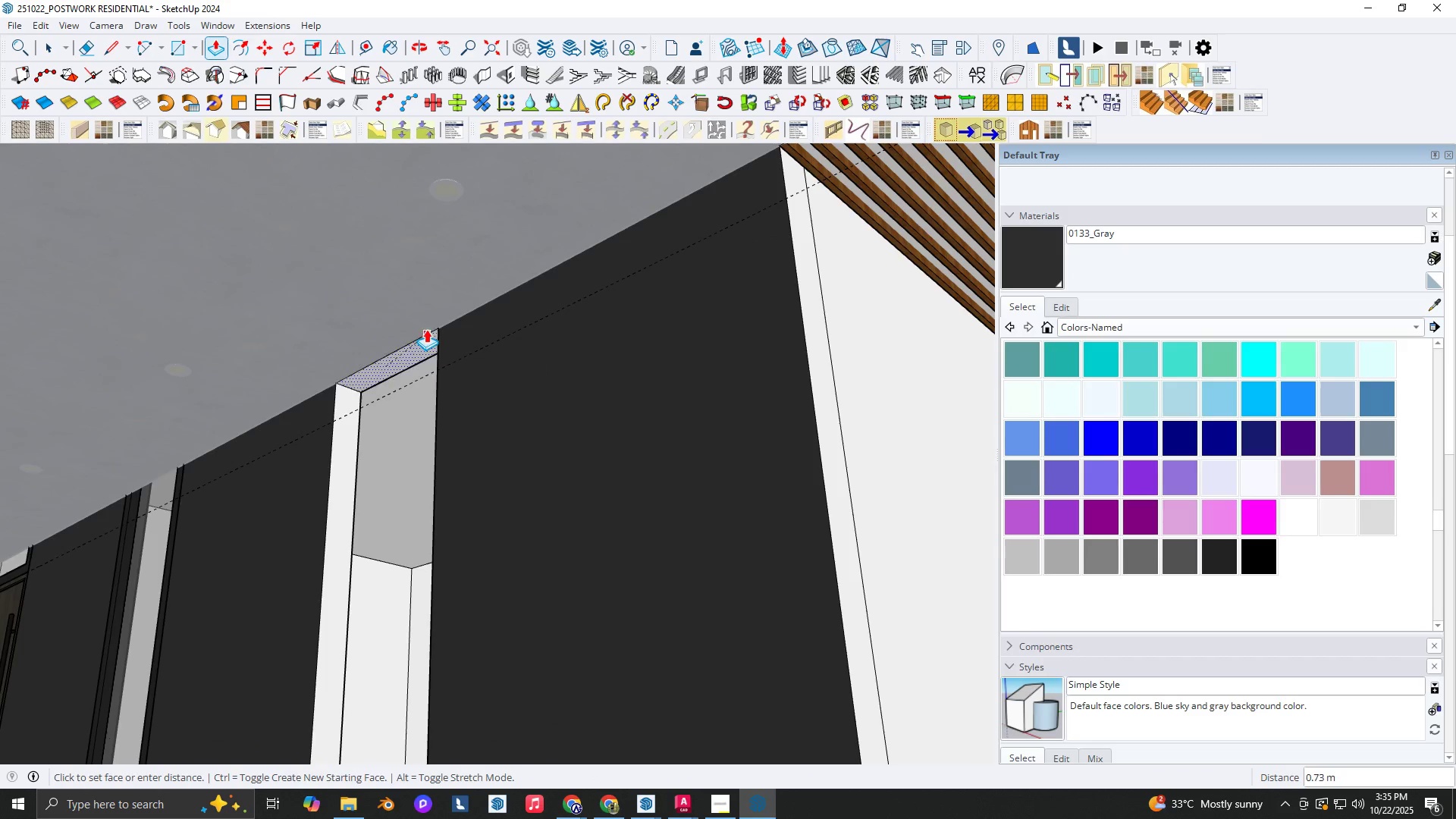 
scroll: coordinate [391, 252], scroll_direction: up, amount: 4.0
 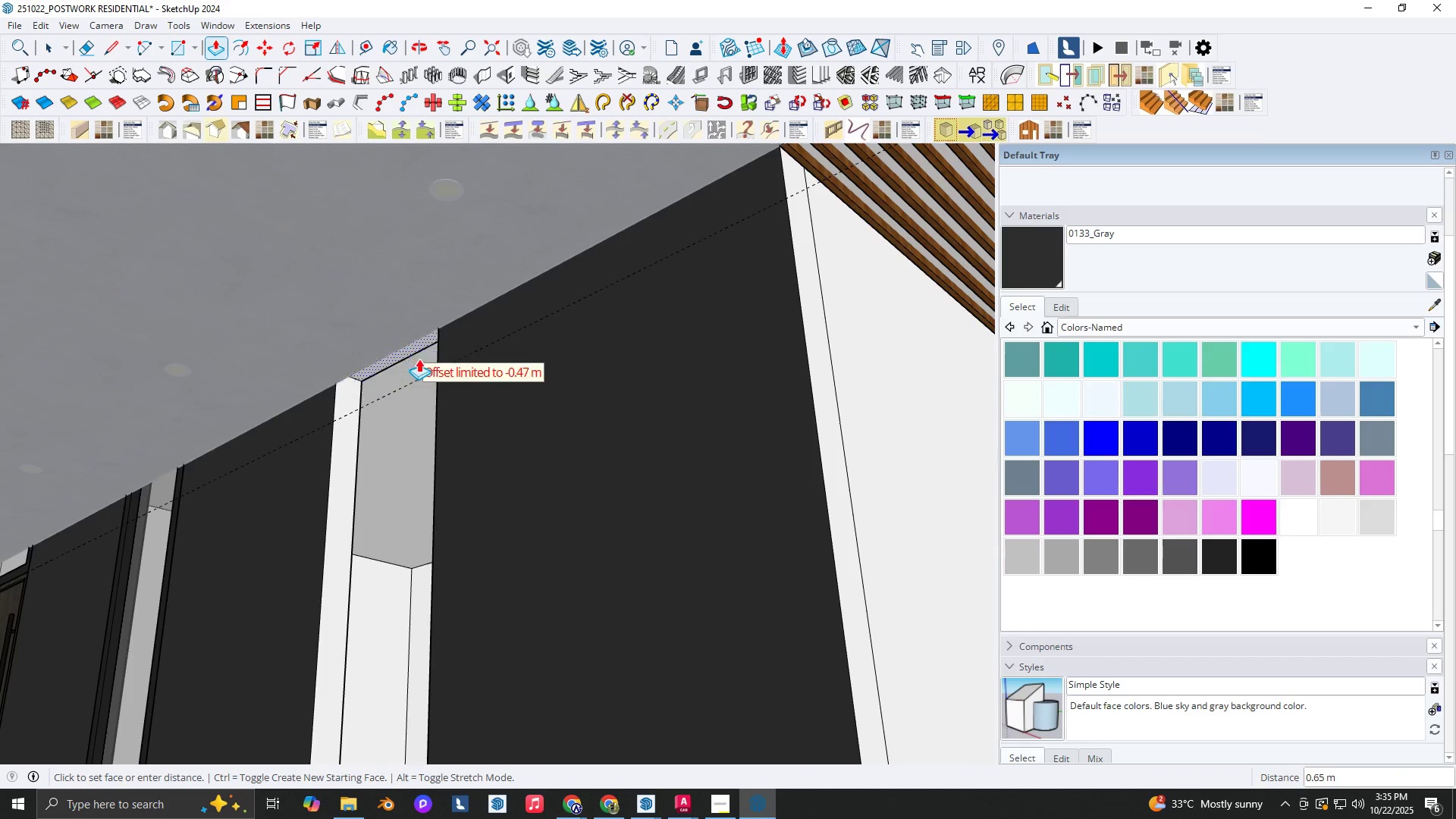 
left_click([423, 329])
 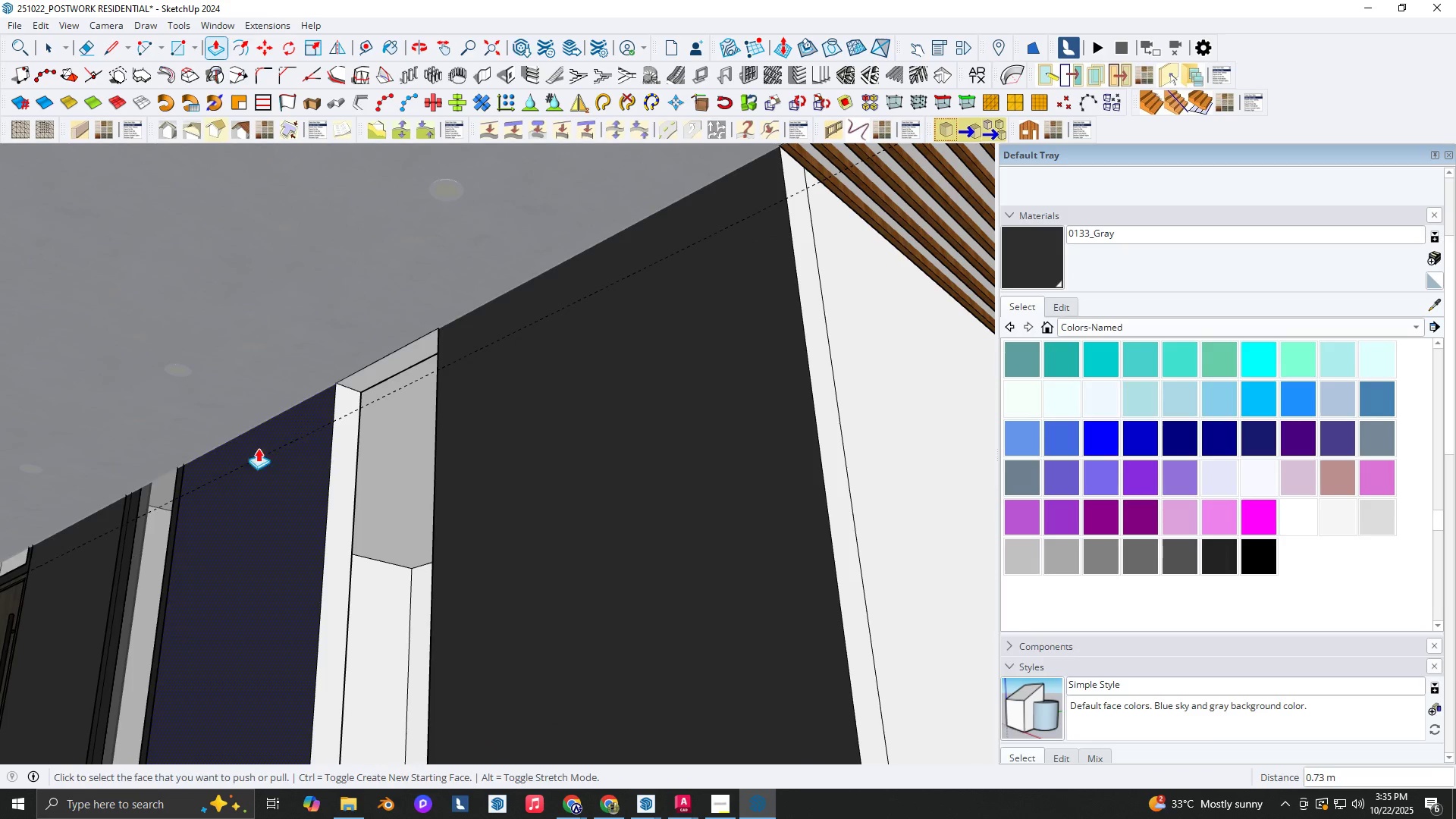 
hold_key(key=Space, duration=0.46)
 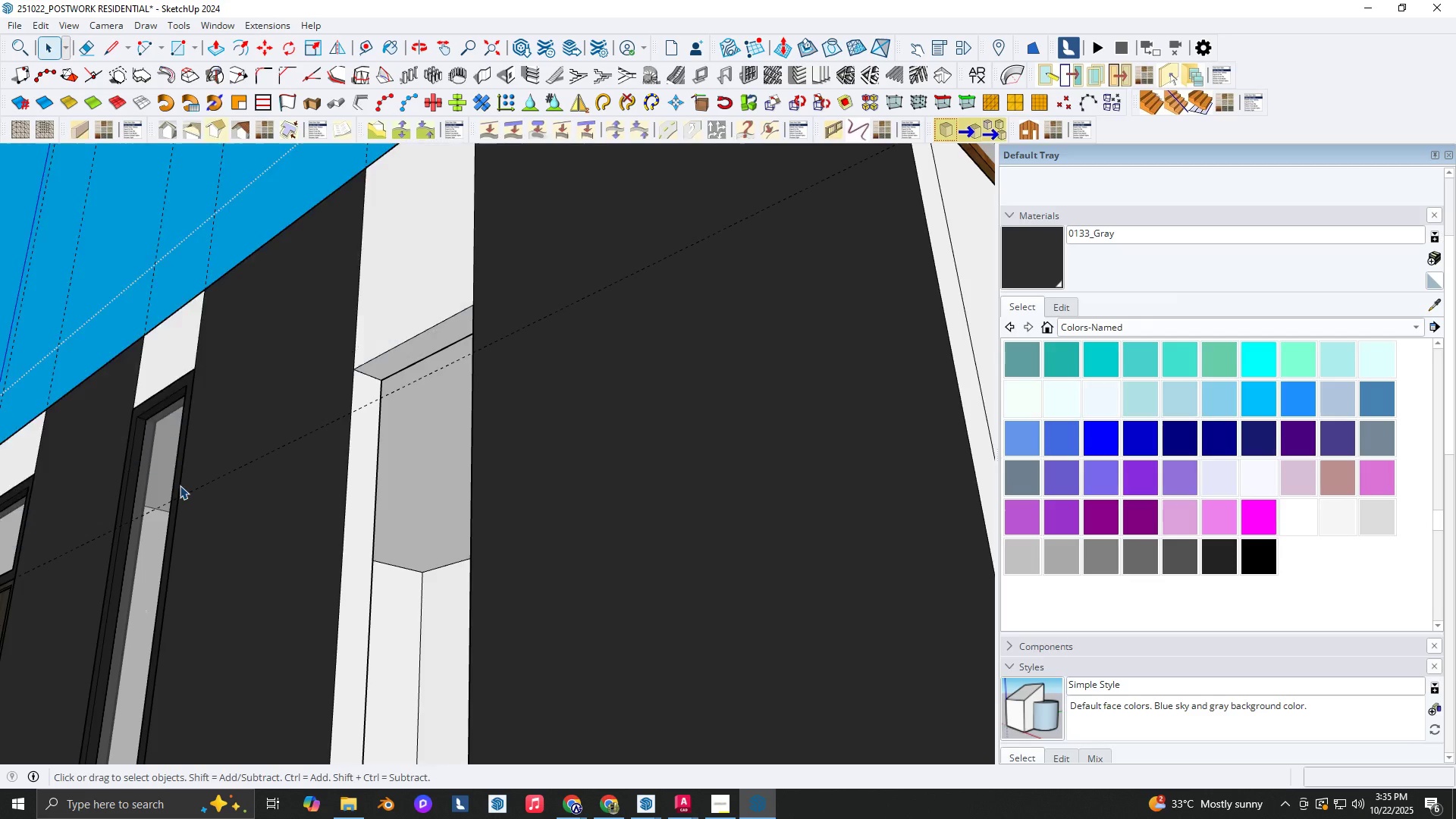 
scroll: coordinate [195, 490], scroll_direction: up, amount: 1.0
 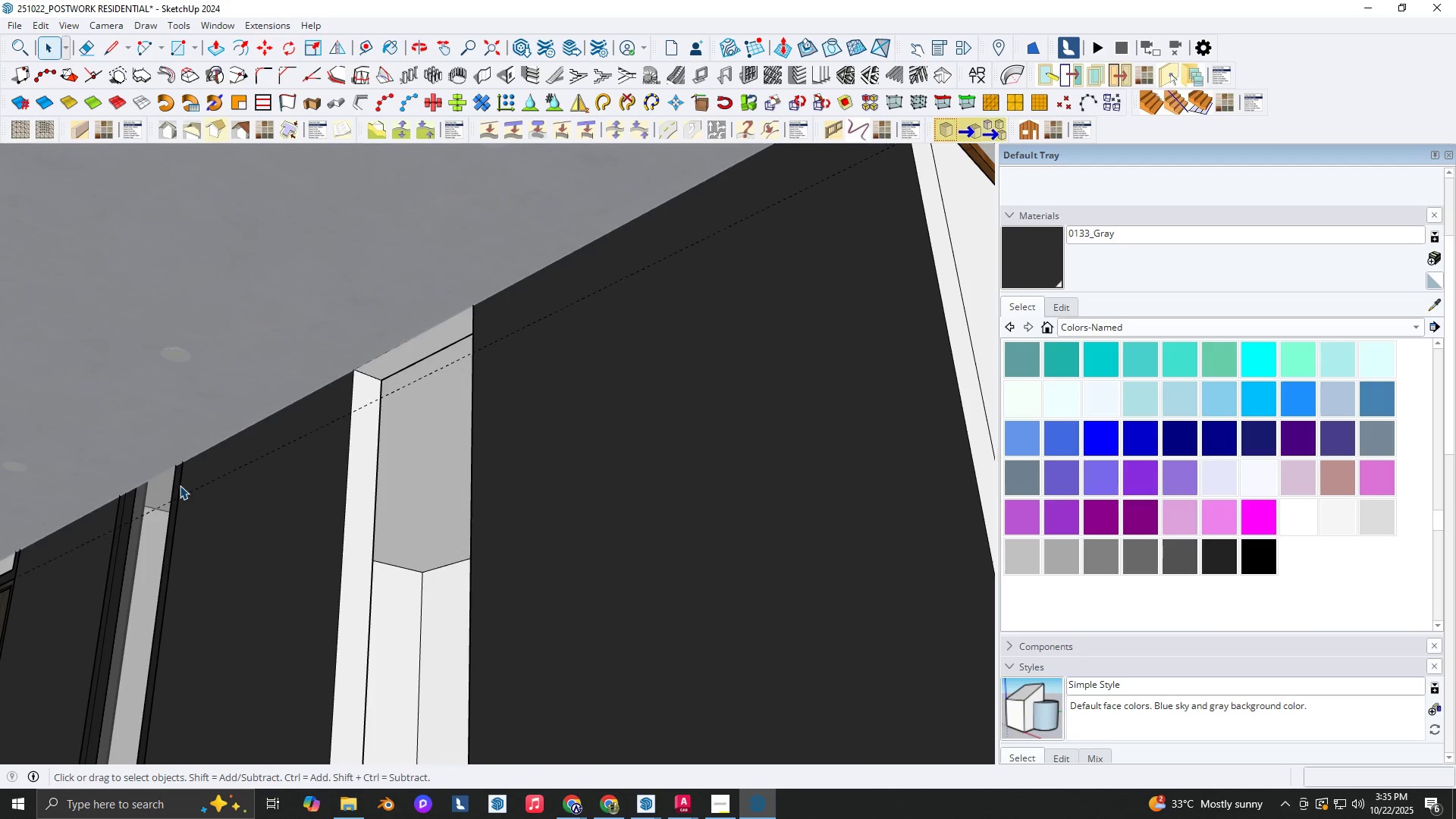 
key(Backquote)
 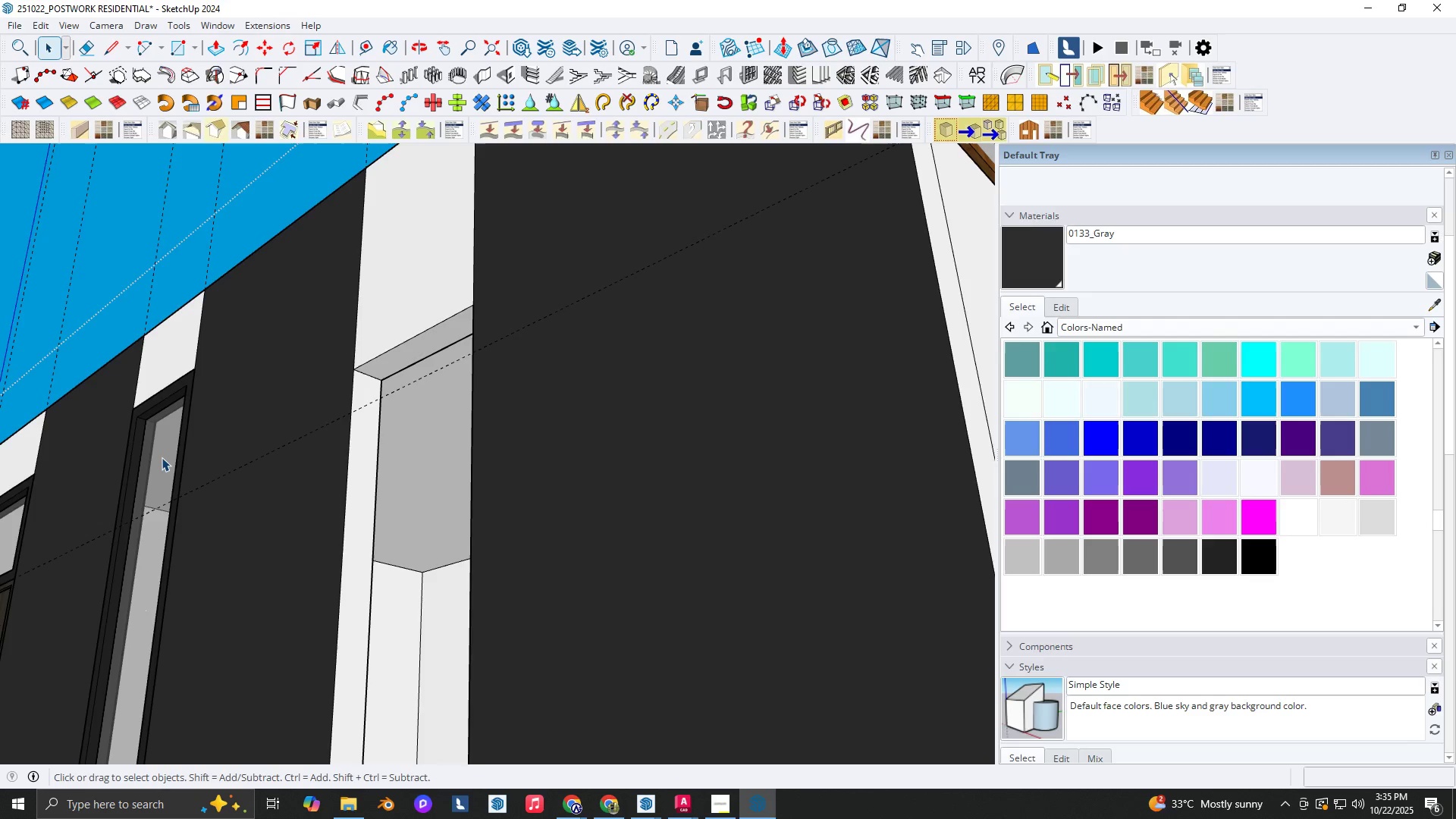 
left_click([162, 457])
 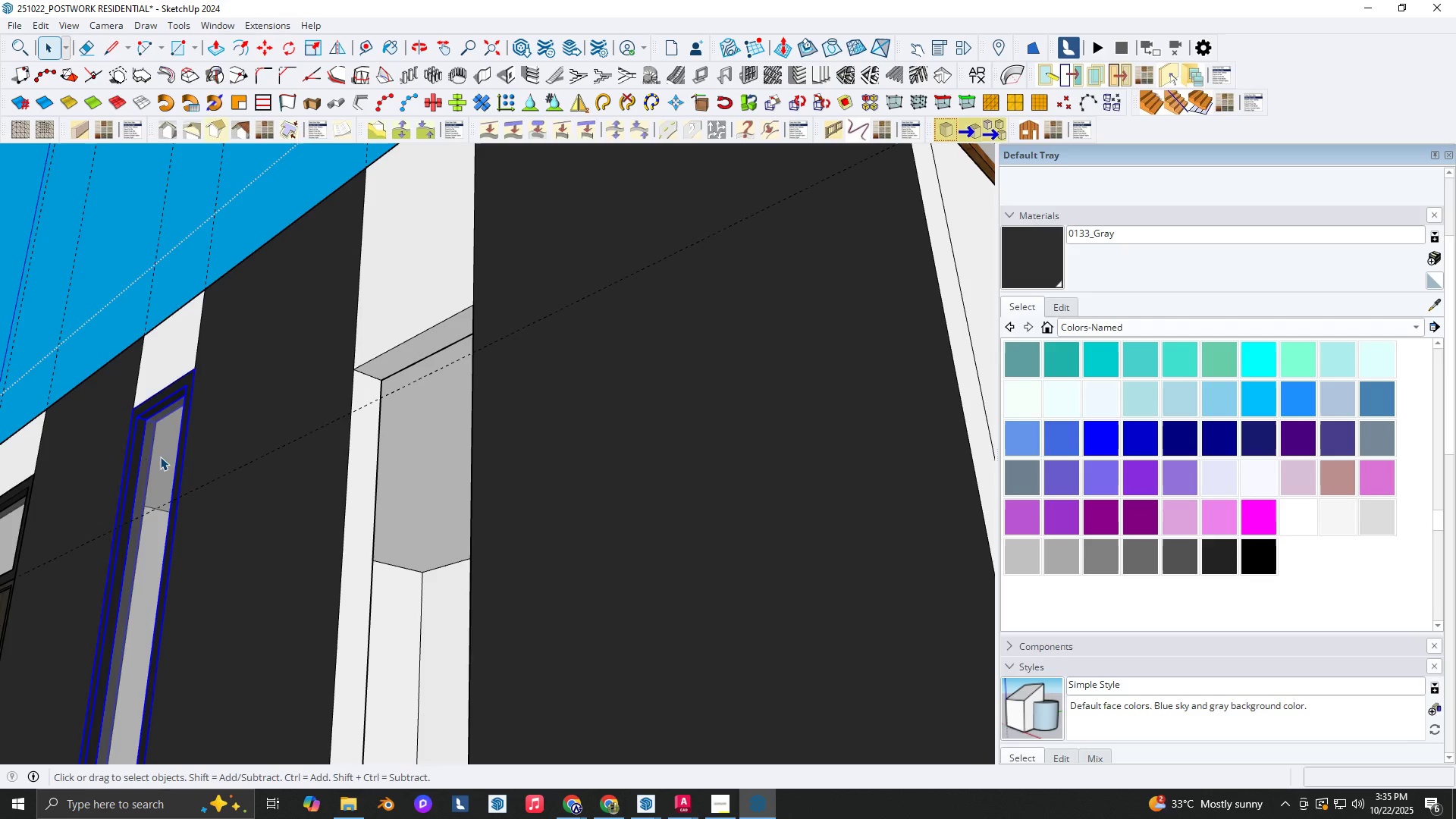 
key(Delete)
 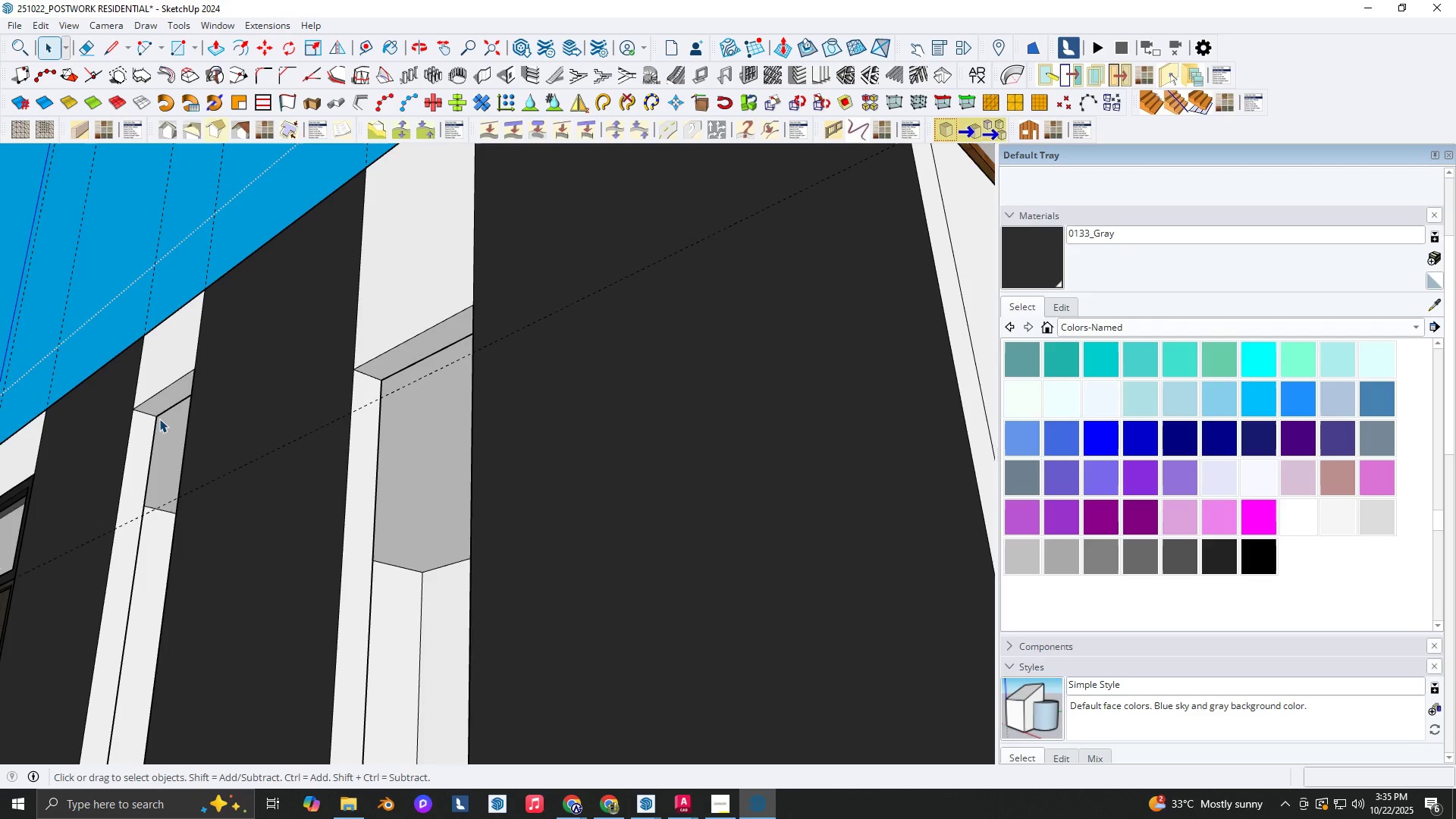 
key(P)
 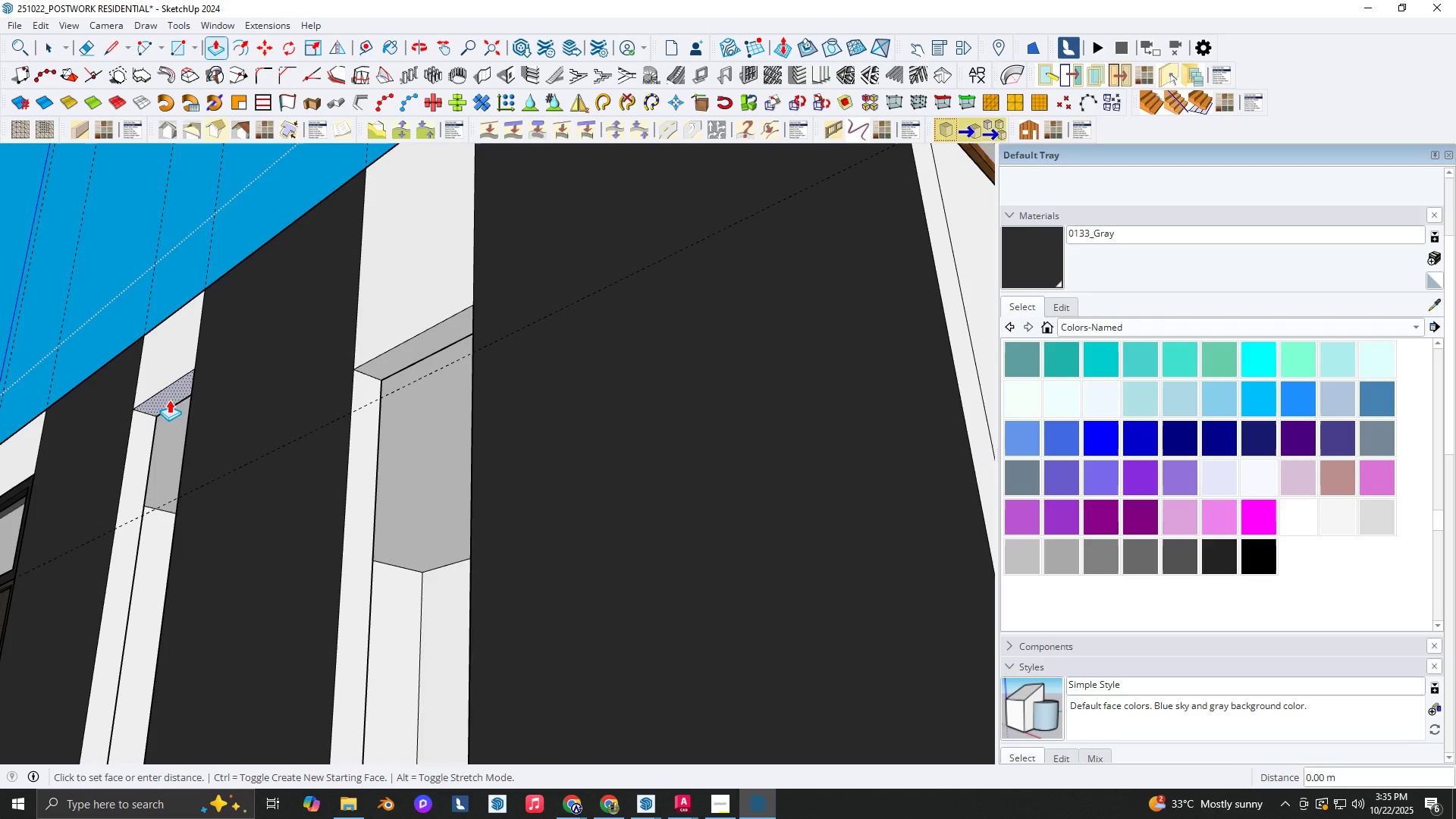 
double_click([169, 400])
 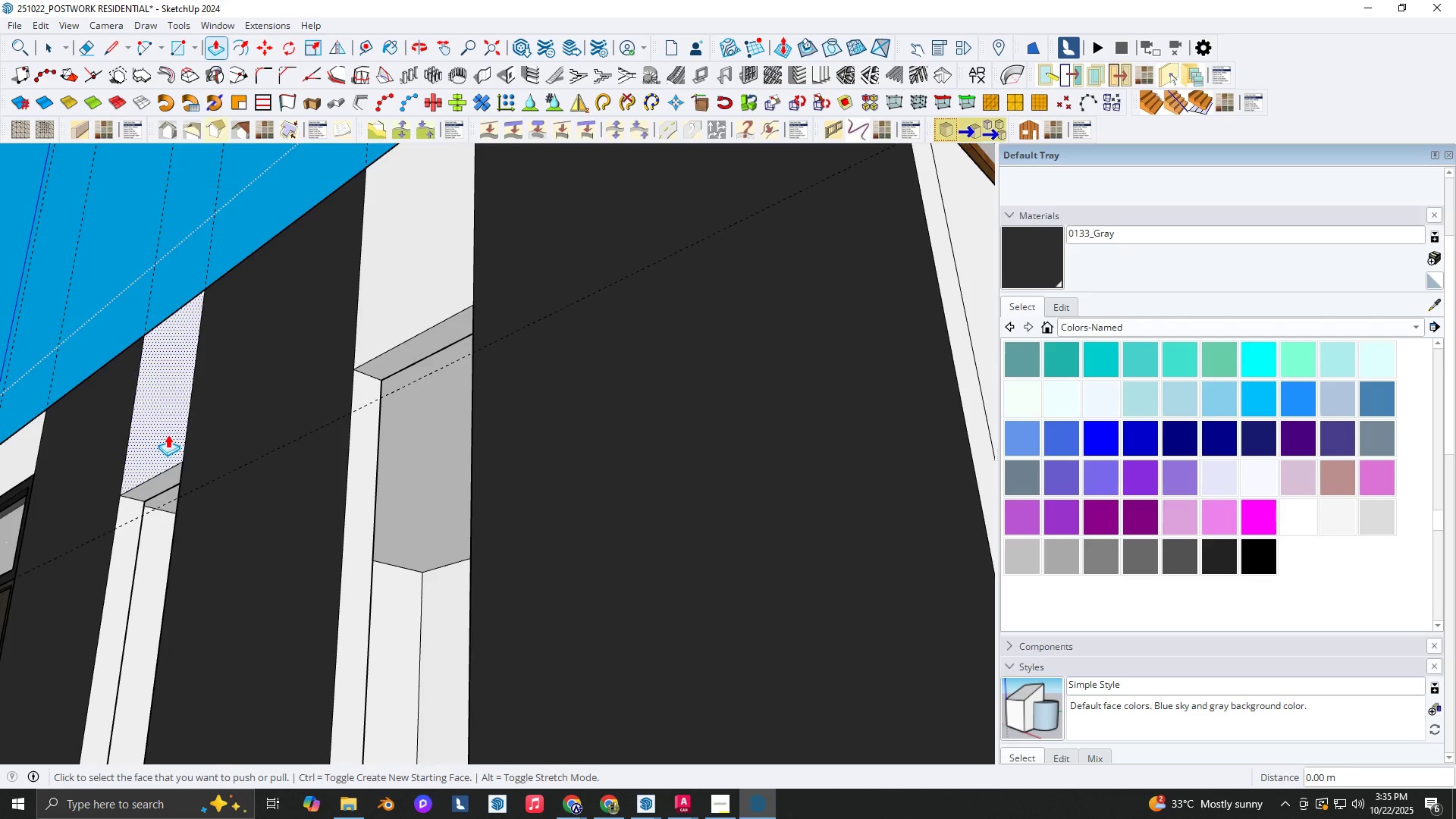 
key(Space)
 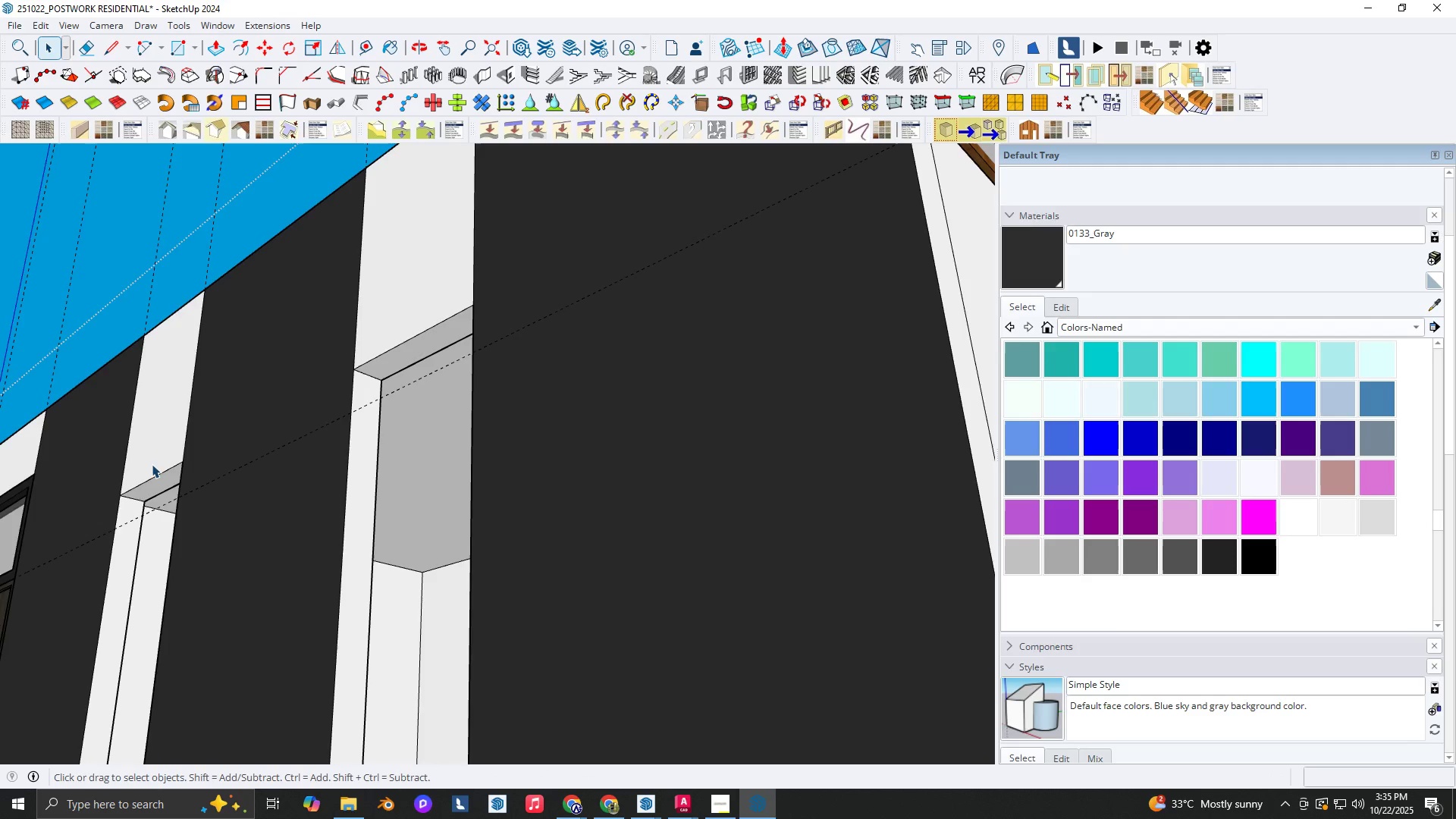 
left_click([152, 464])
 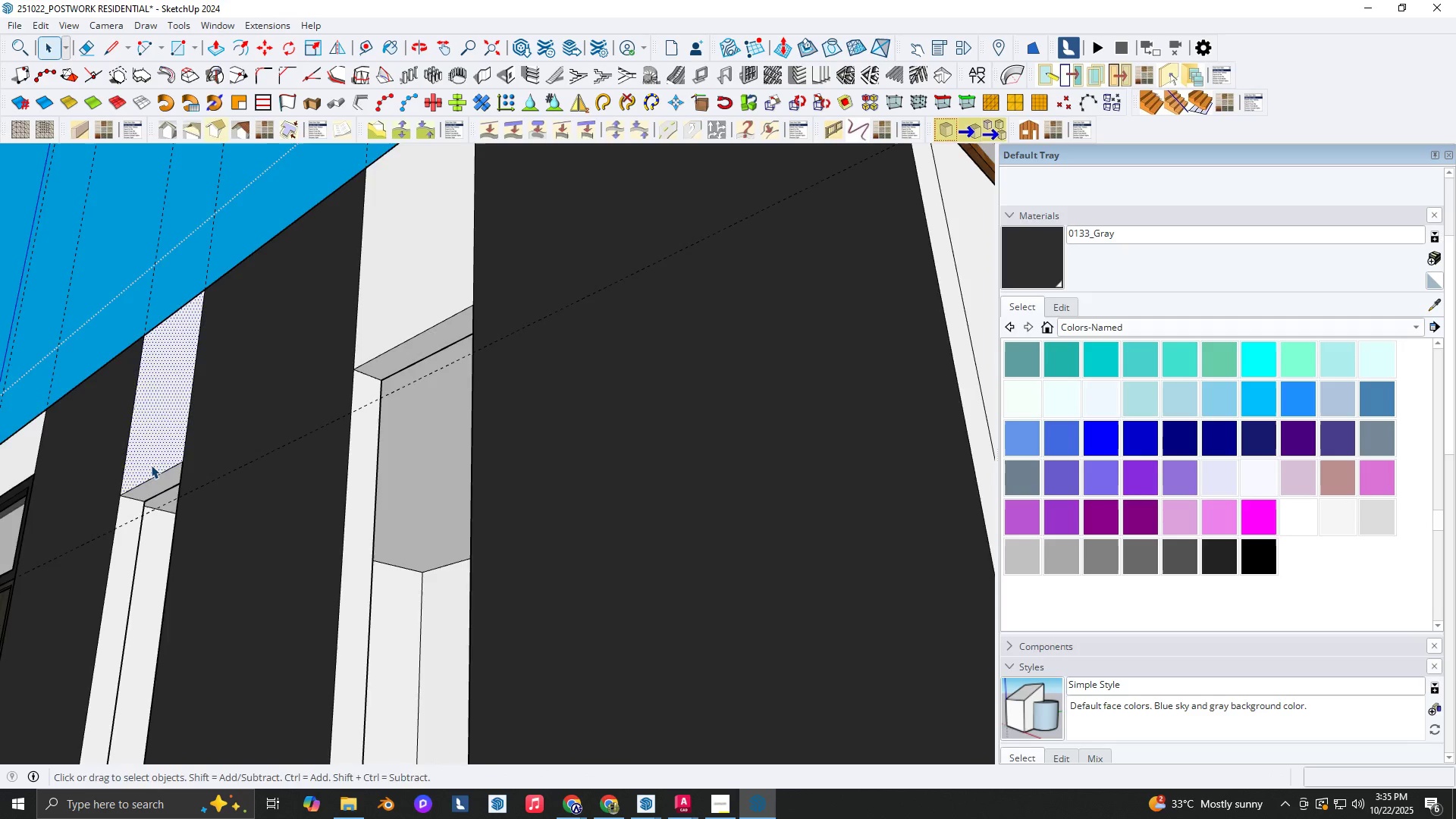 
type(BR)
 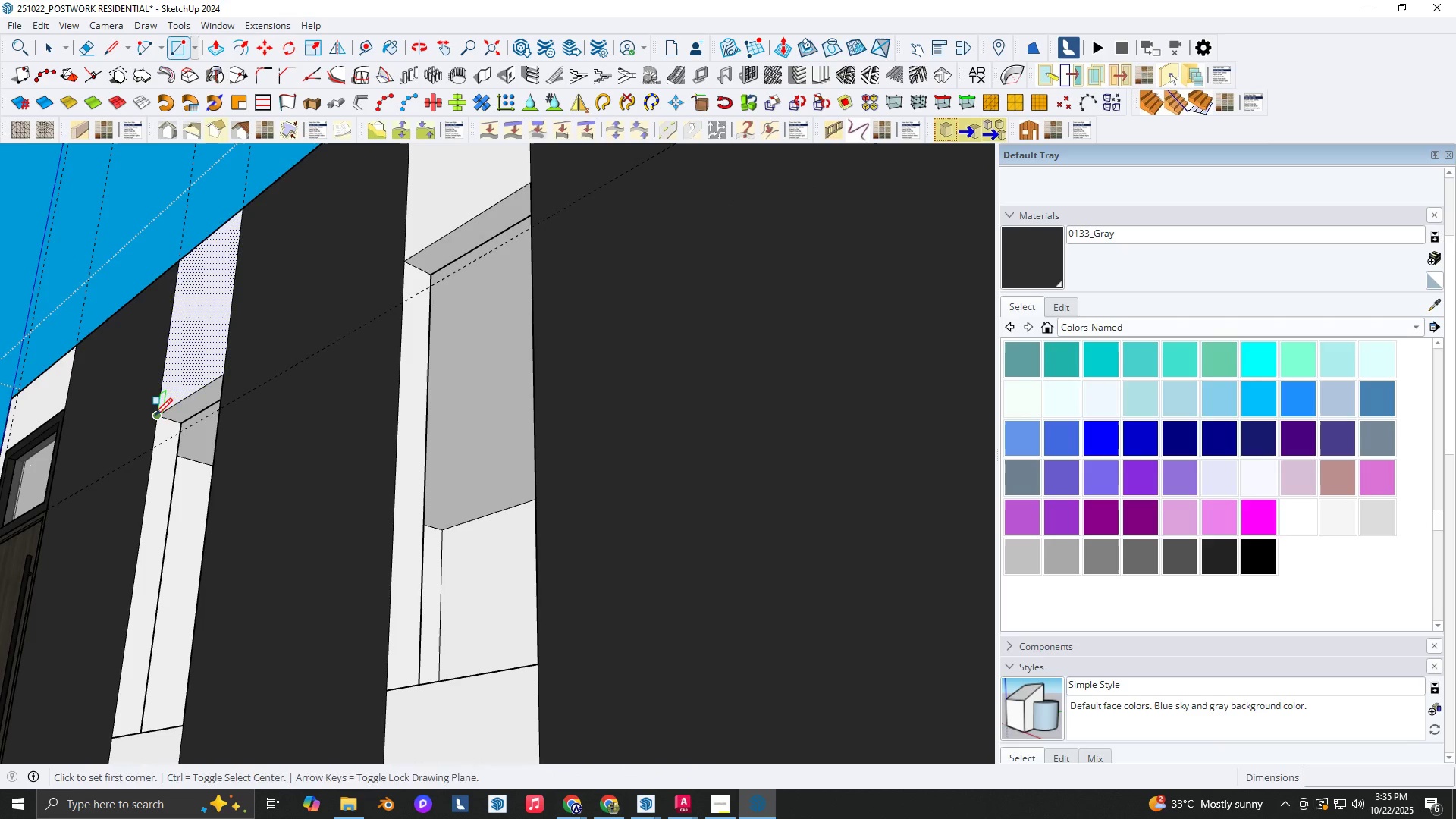 
left_click([155, 416])
 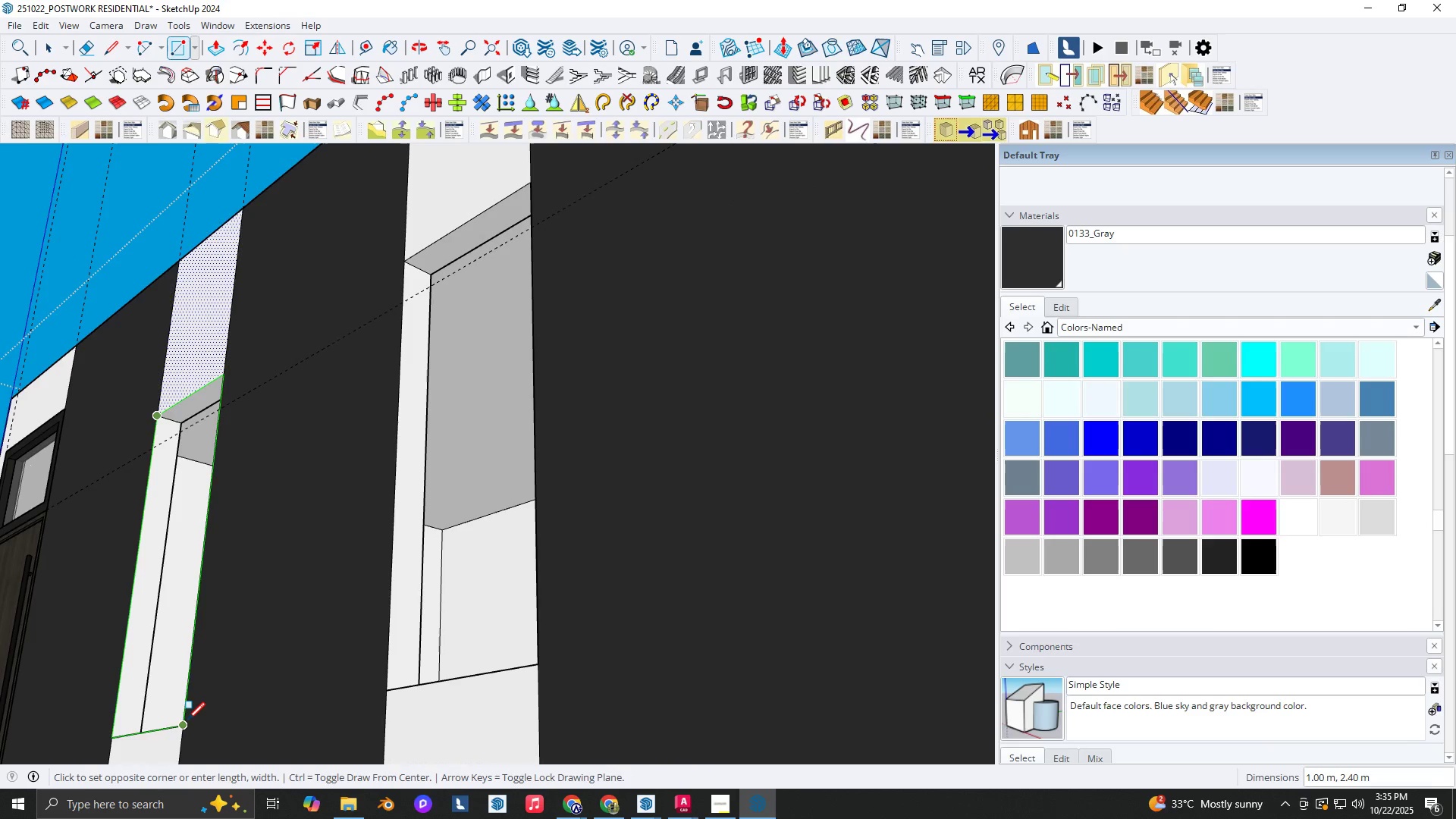 
left_click([187, 720])
 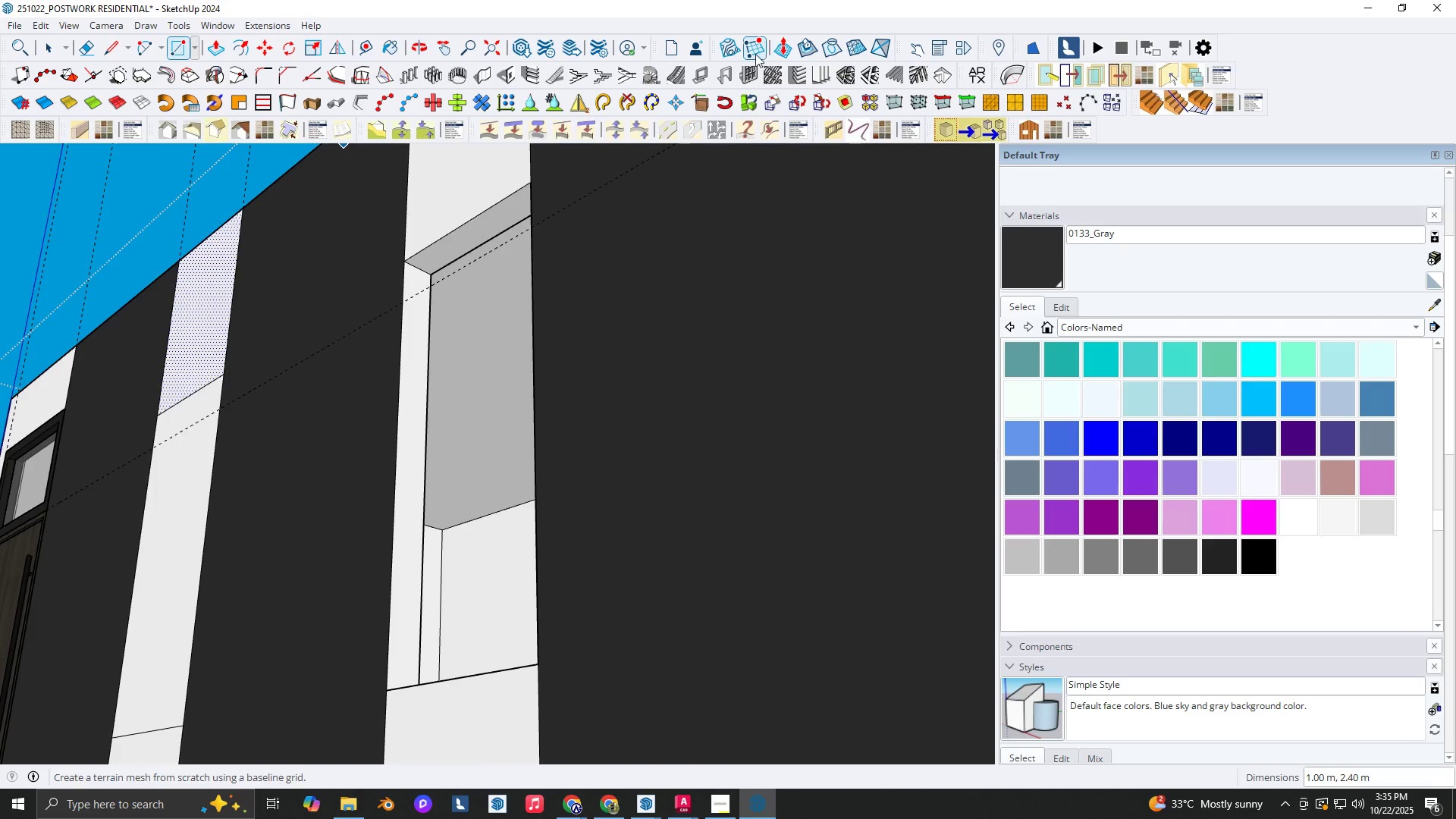 
left_click([754, 68])
 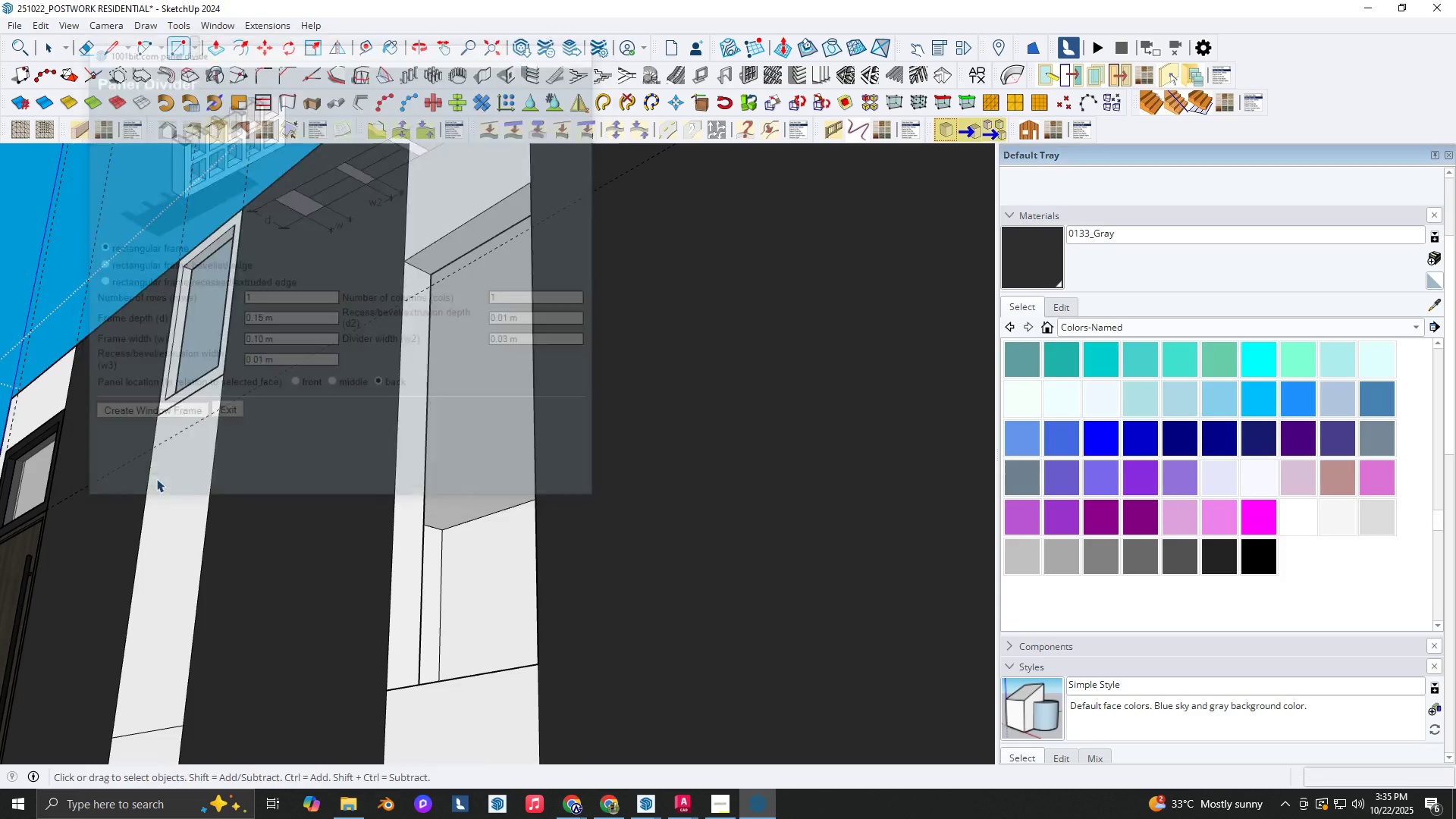 
double_click([173, 490])
 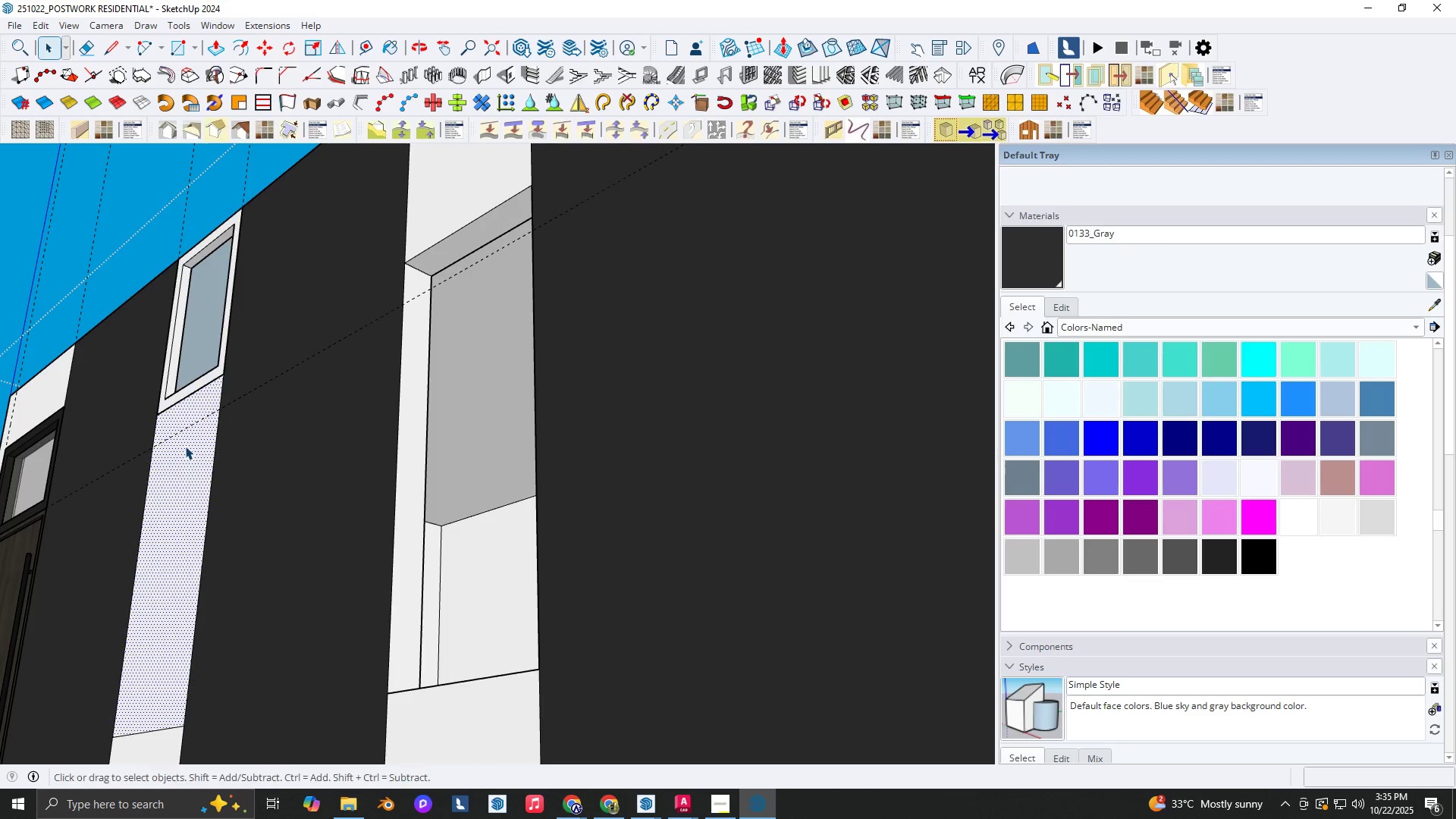 
key(Control+Z)
 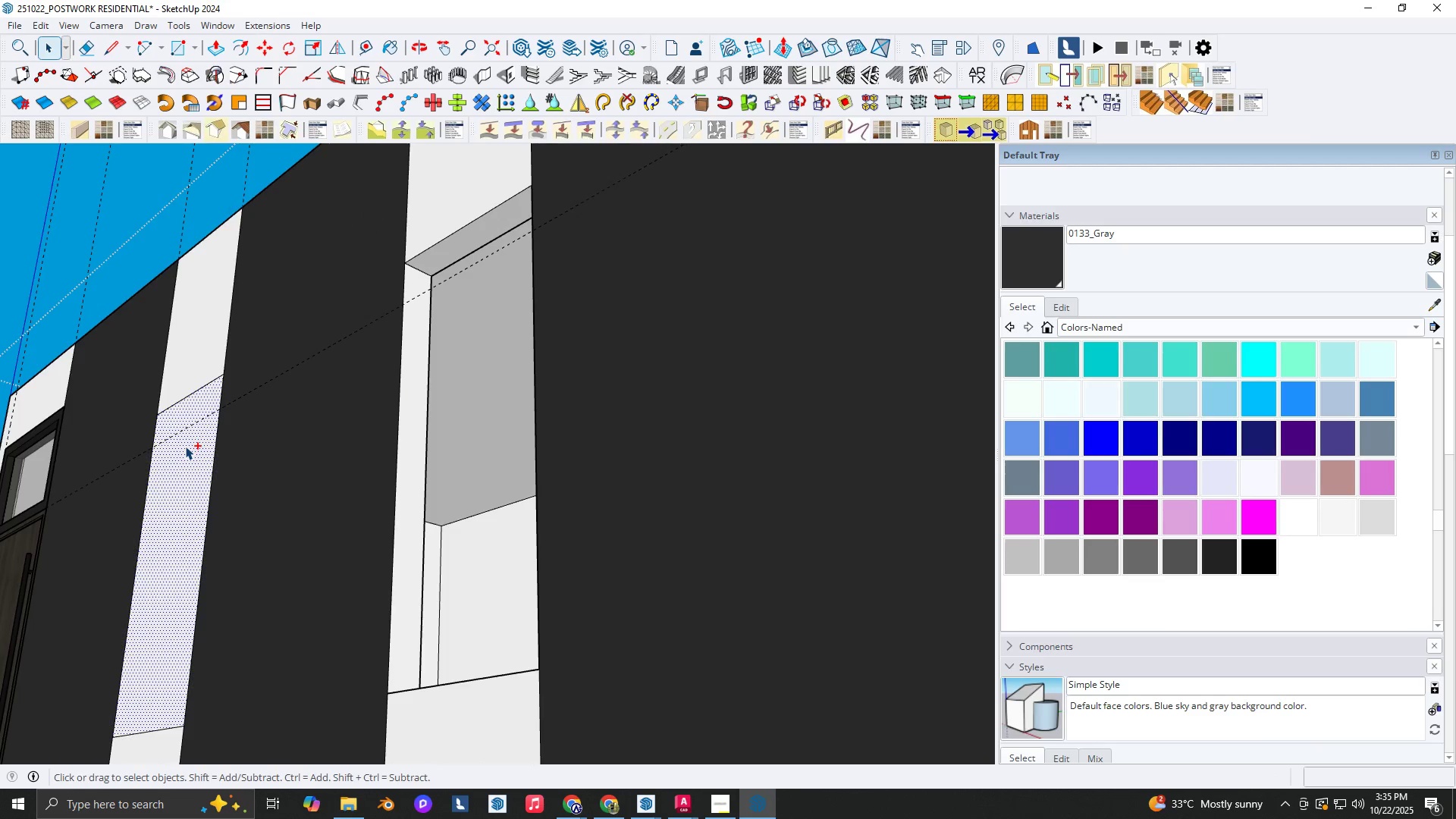 
left_click([185, 446])
 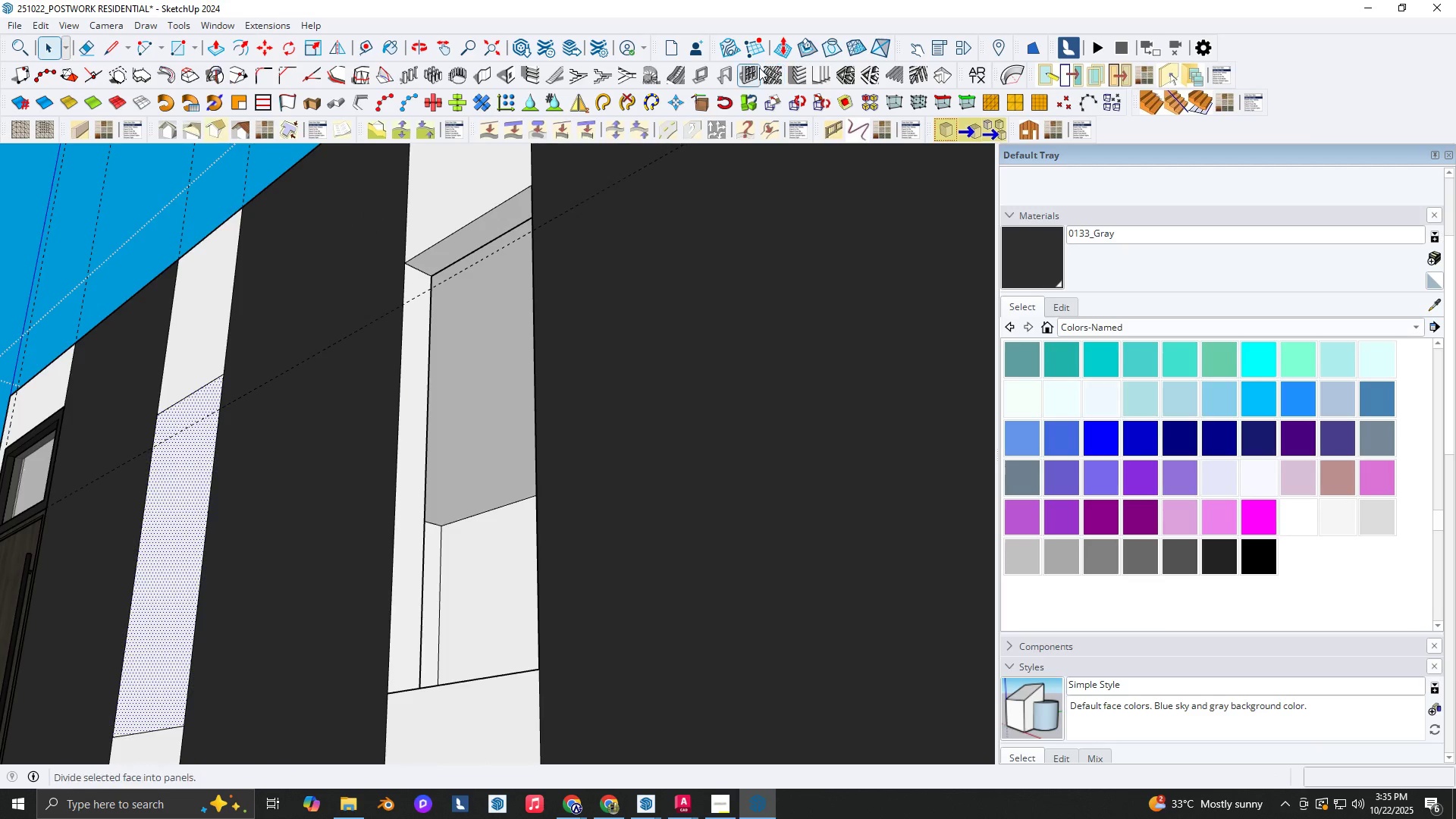 
left_click([759, 67])
 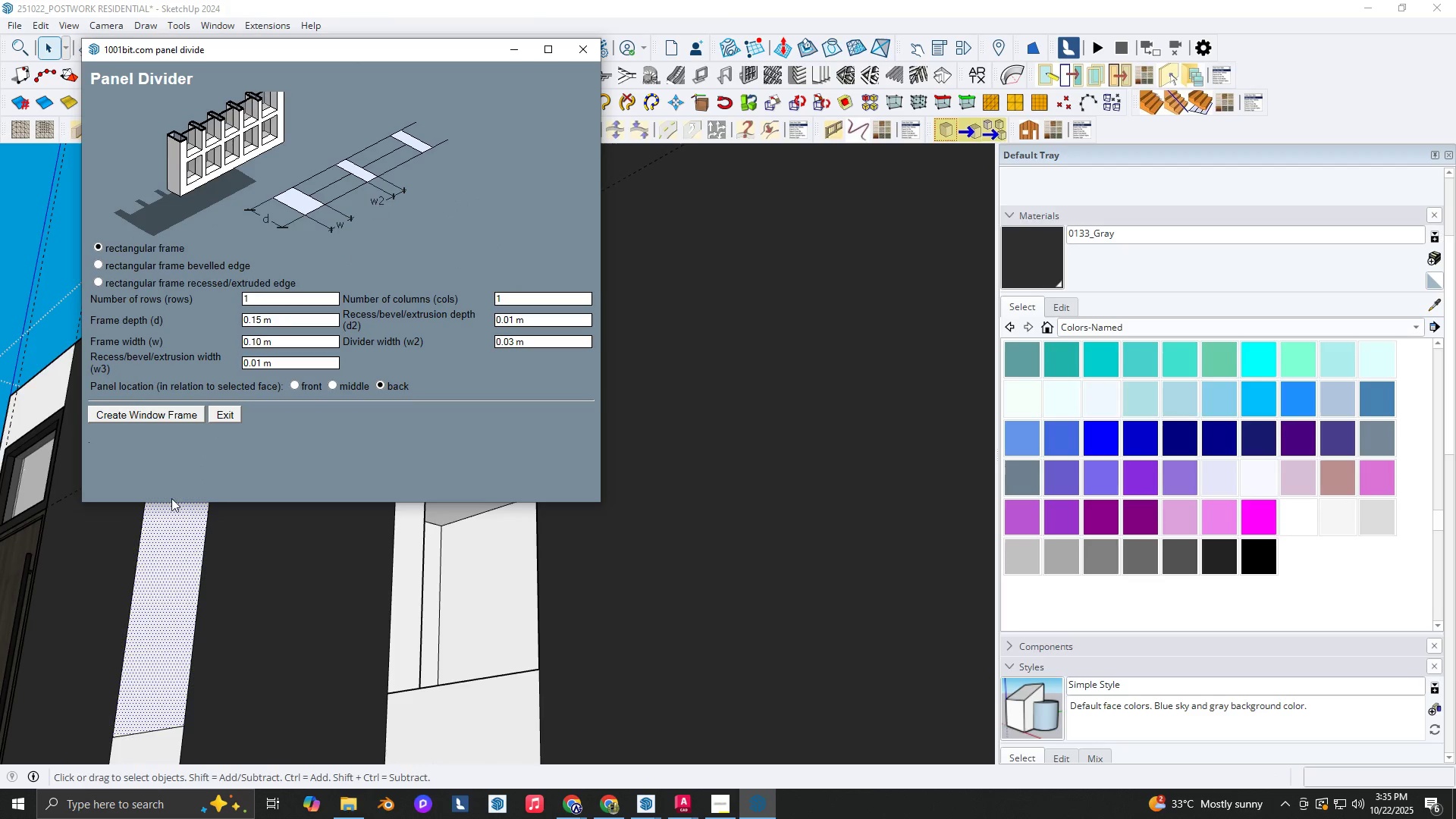 
left_click([151, 412])
 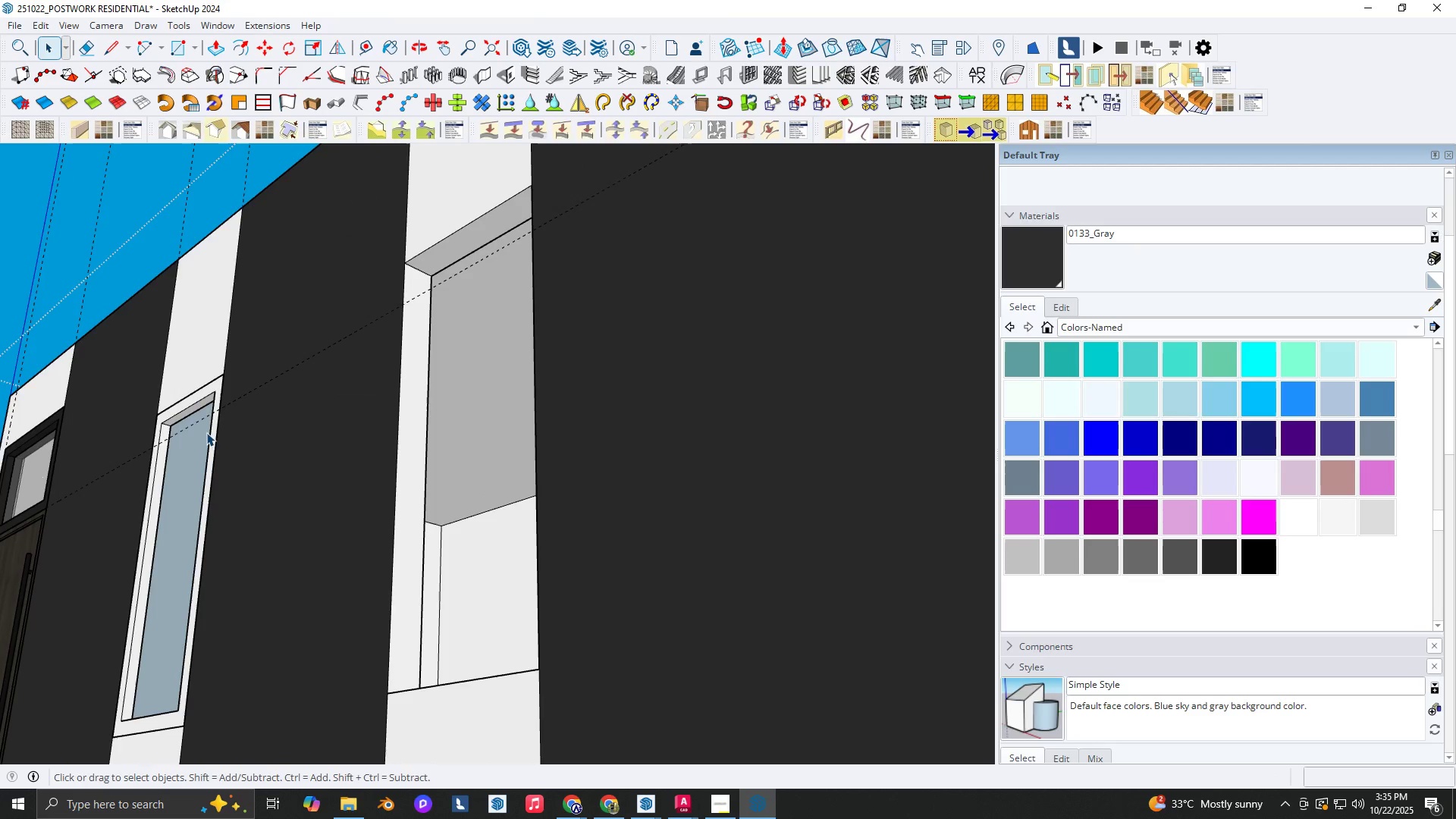 
key(B)
 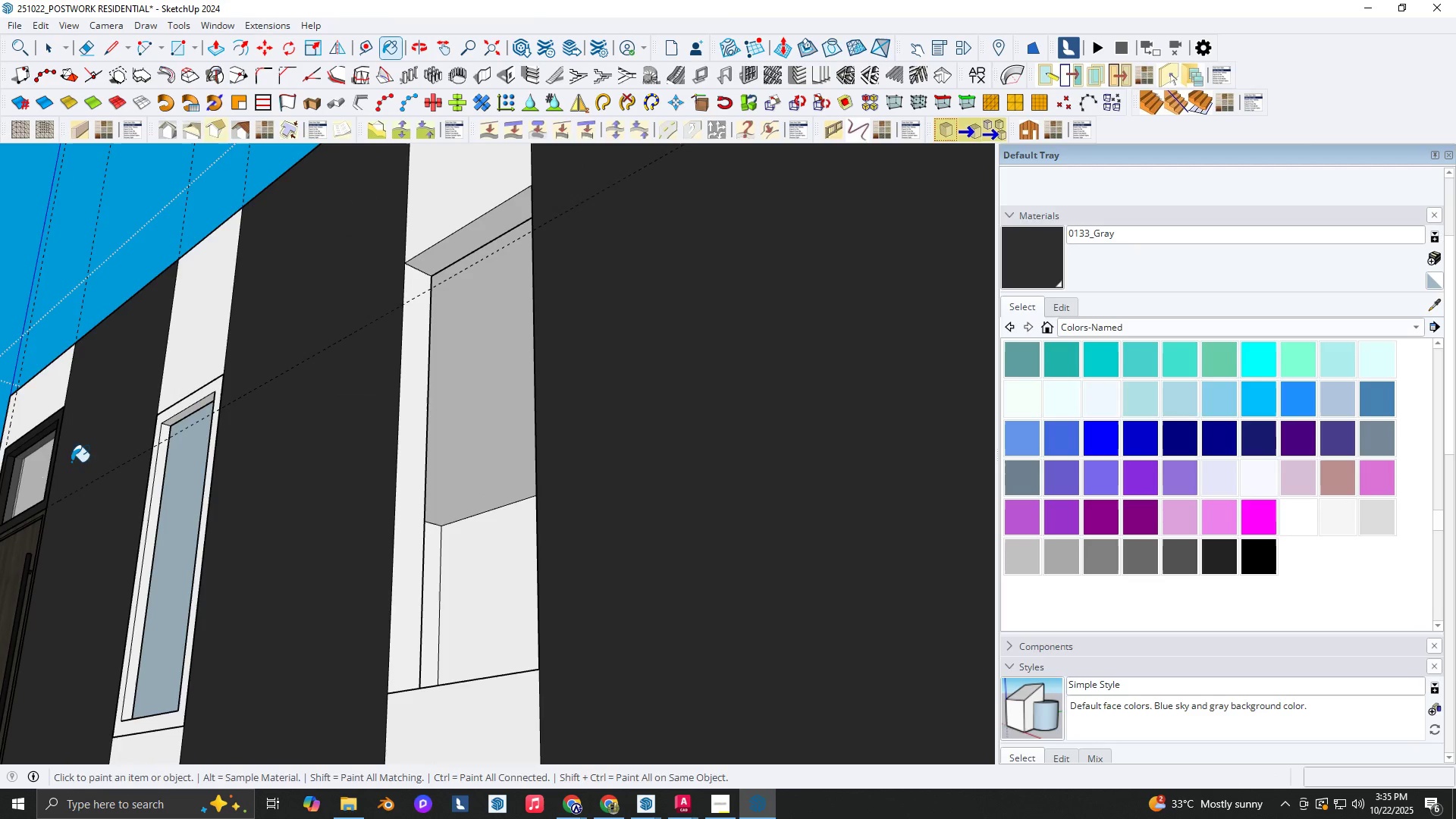 
hold_key(key=AltLeft, duration=0.66)
left_click([30, 430])
 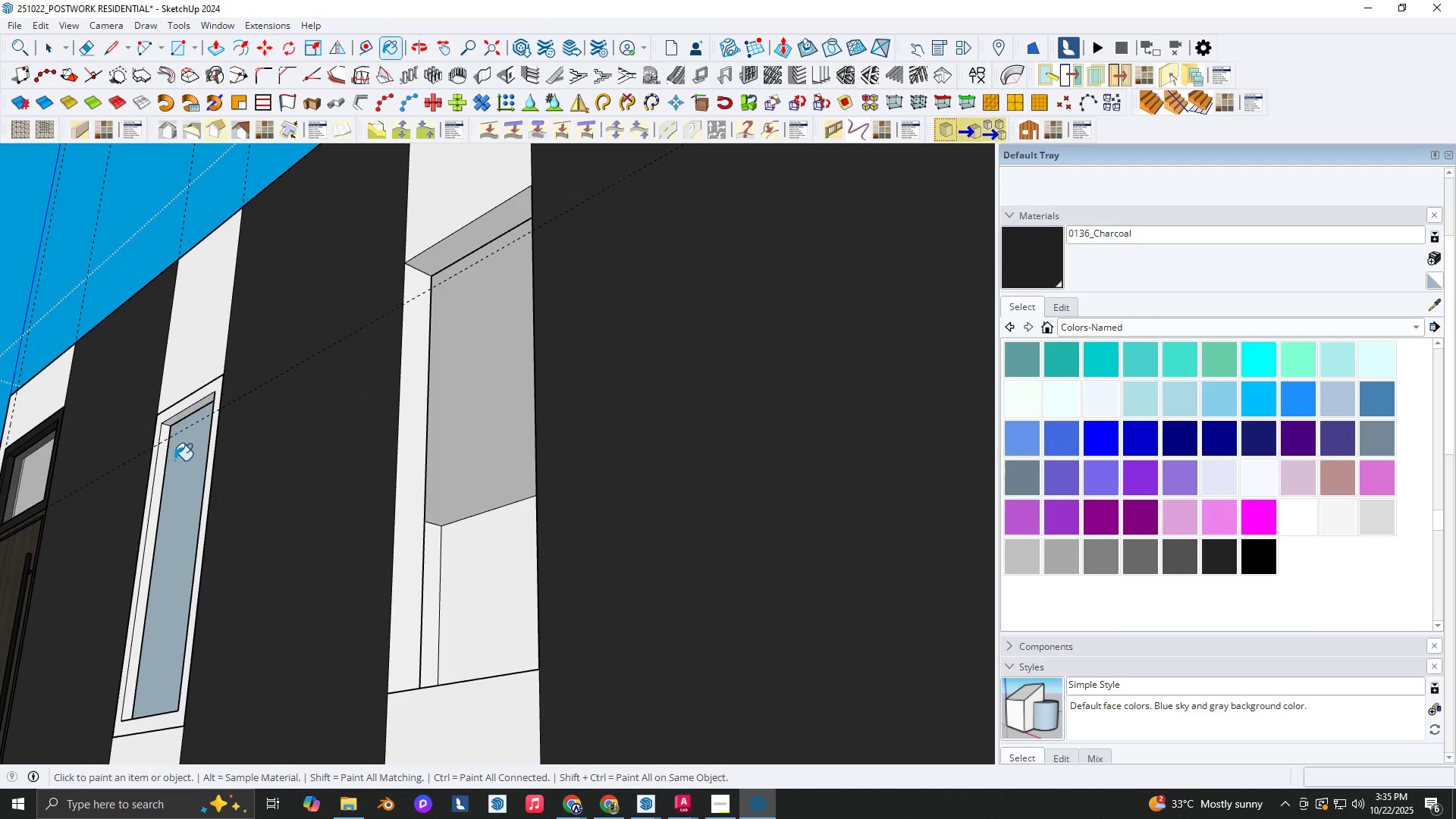 
left_click([174, 460])
 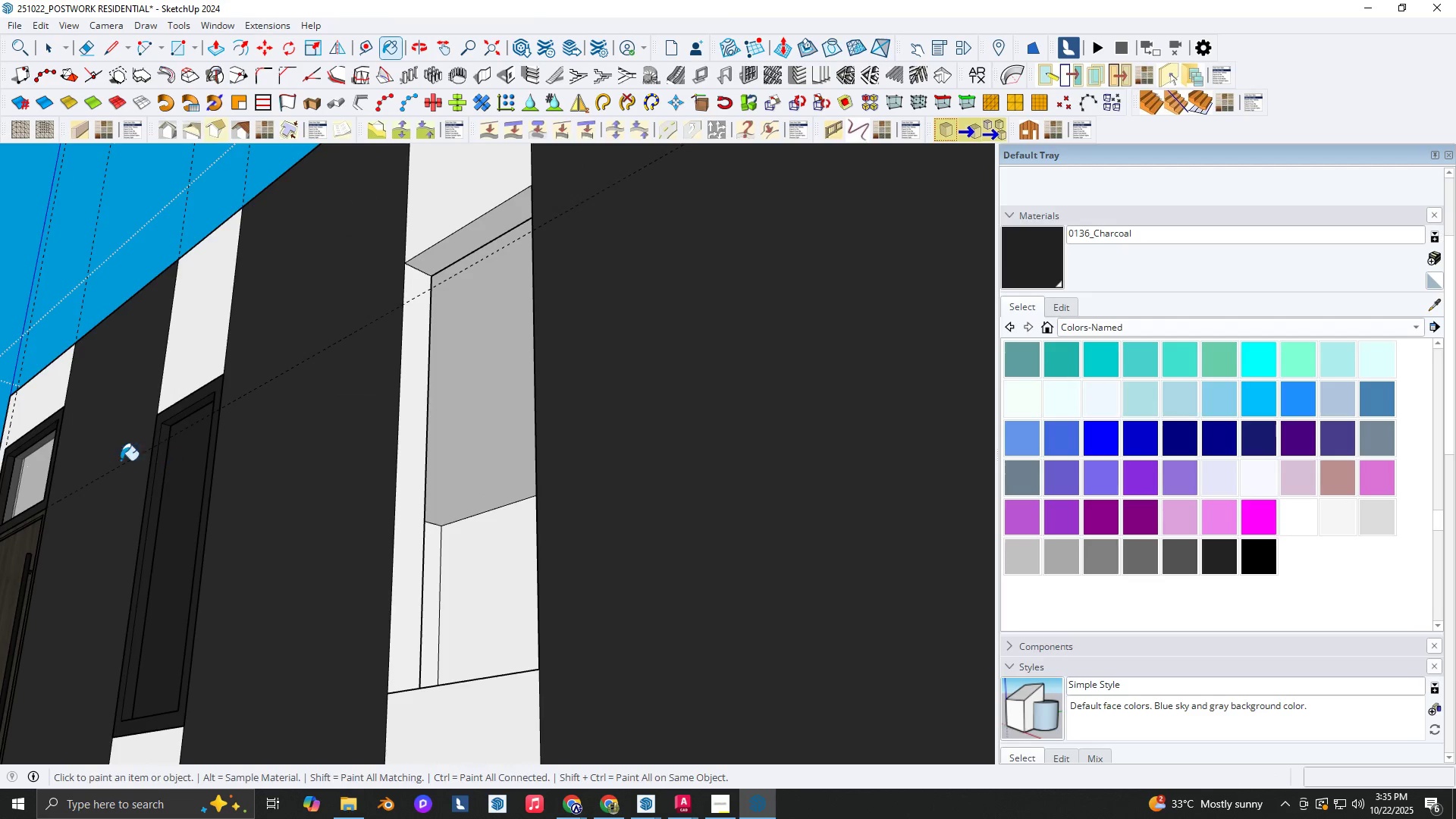 
hold_key(key=AltLeft, duration=0.54)
left_click([30, 465])
 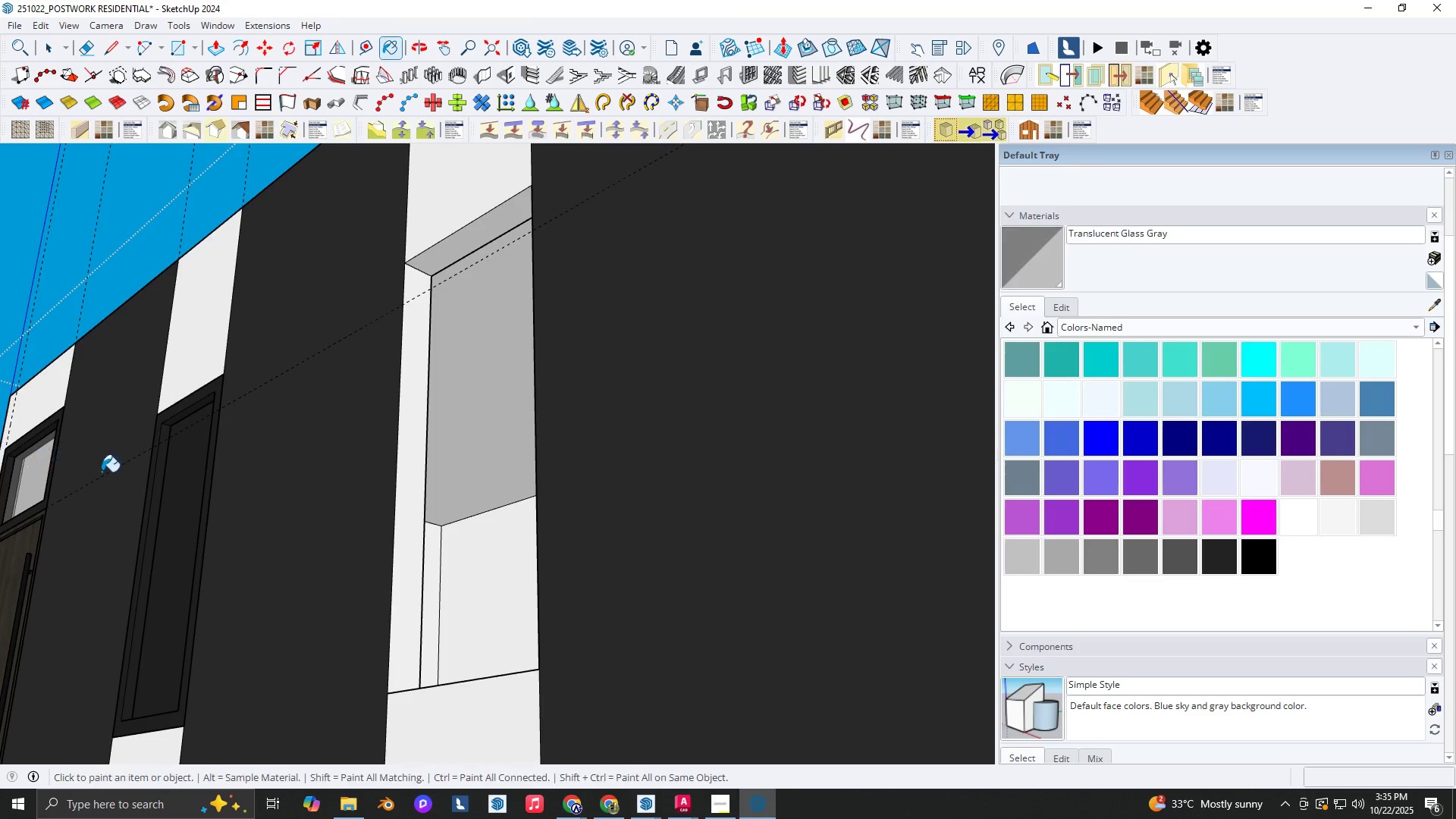 
key(Space)
 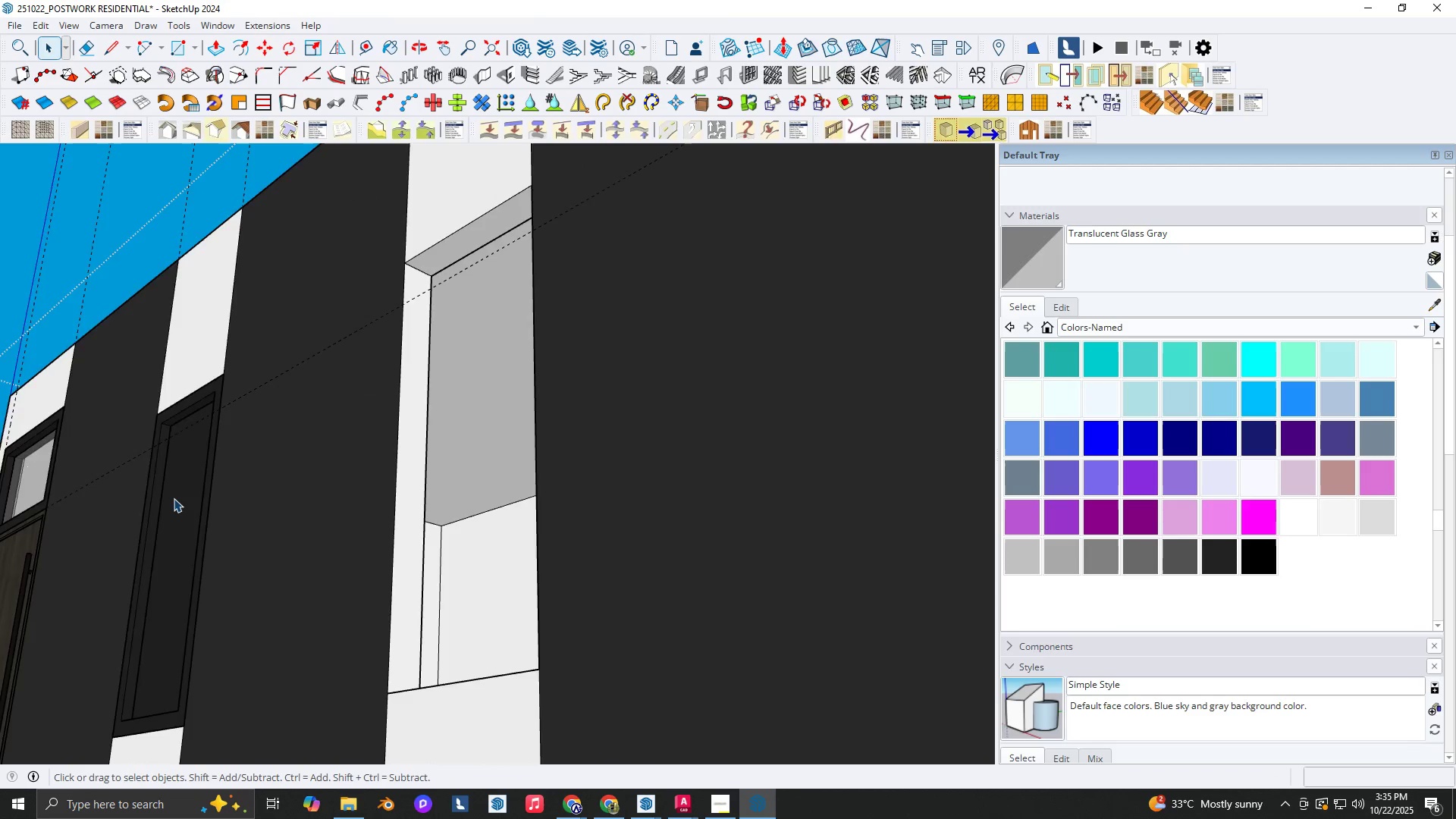 
double_click([174, 498])
 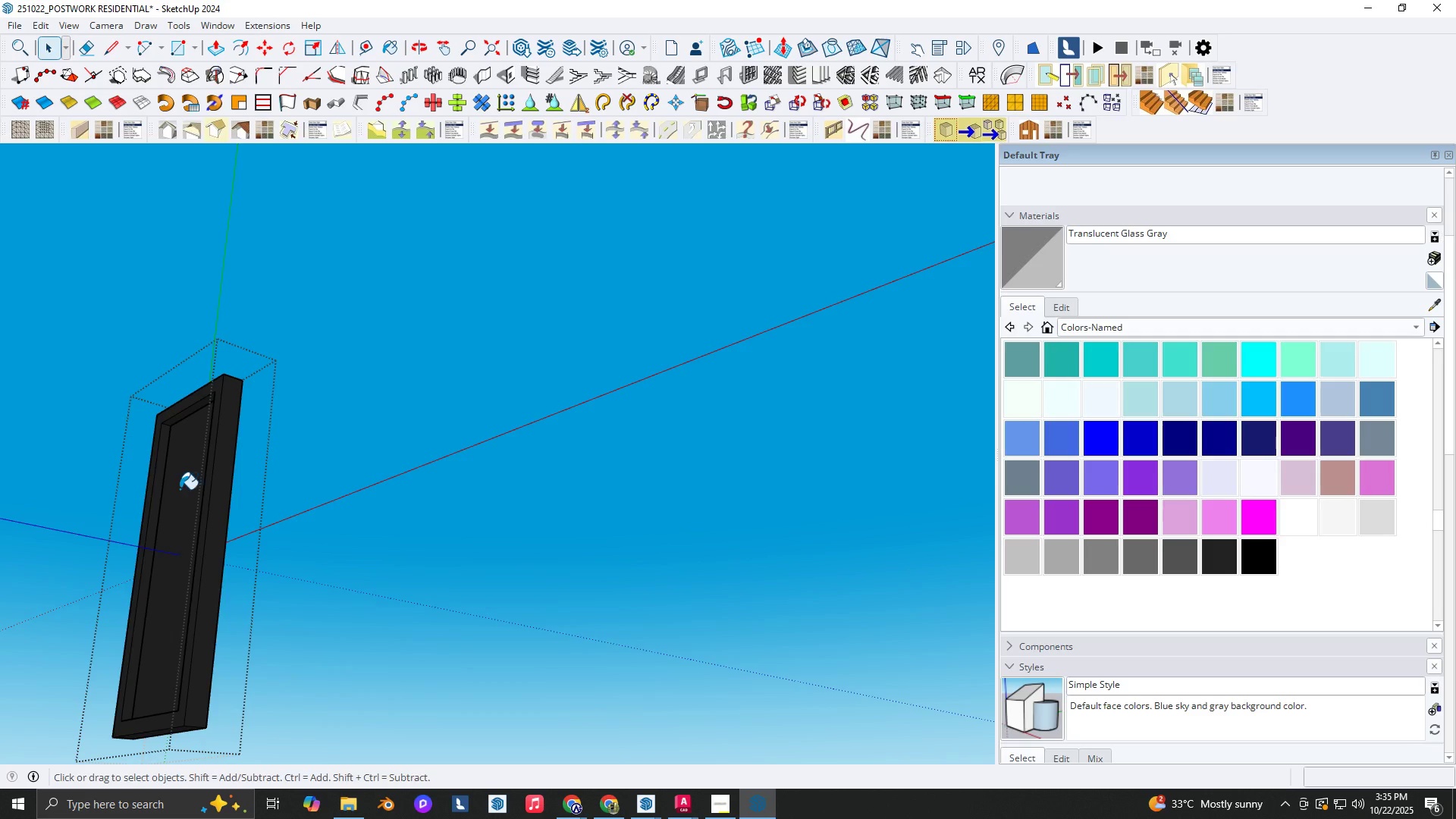 
key(B)
 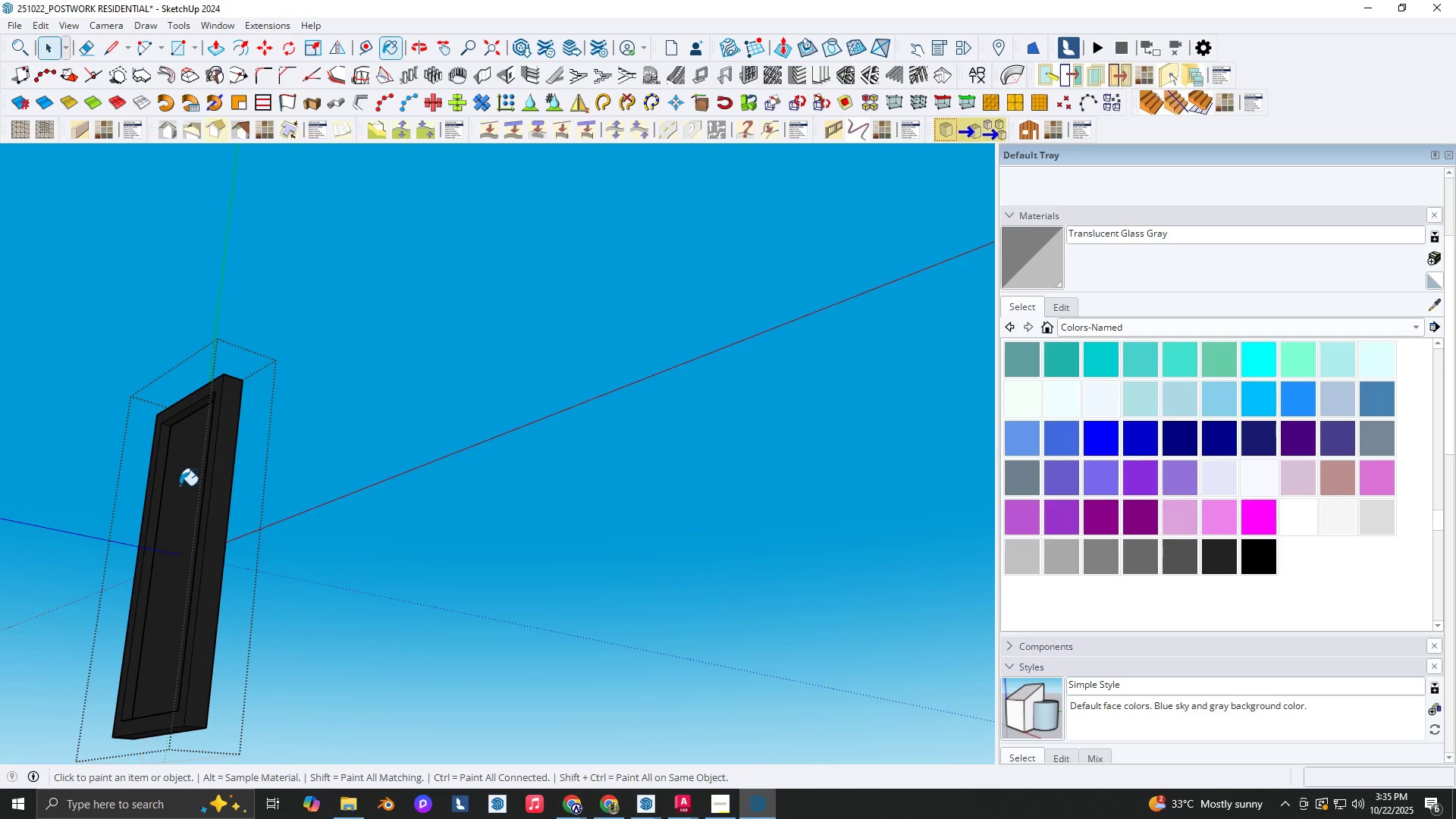 
triple_click([180, 485])
 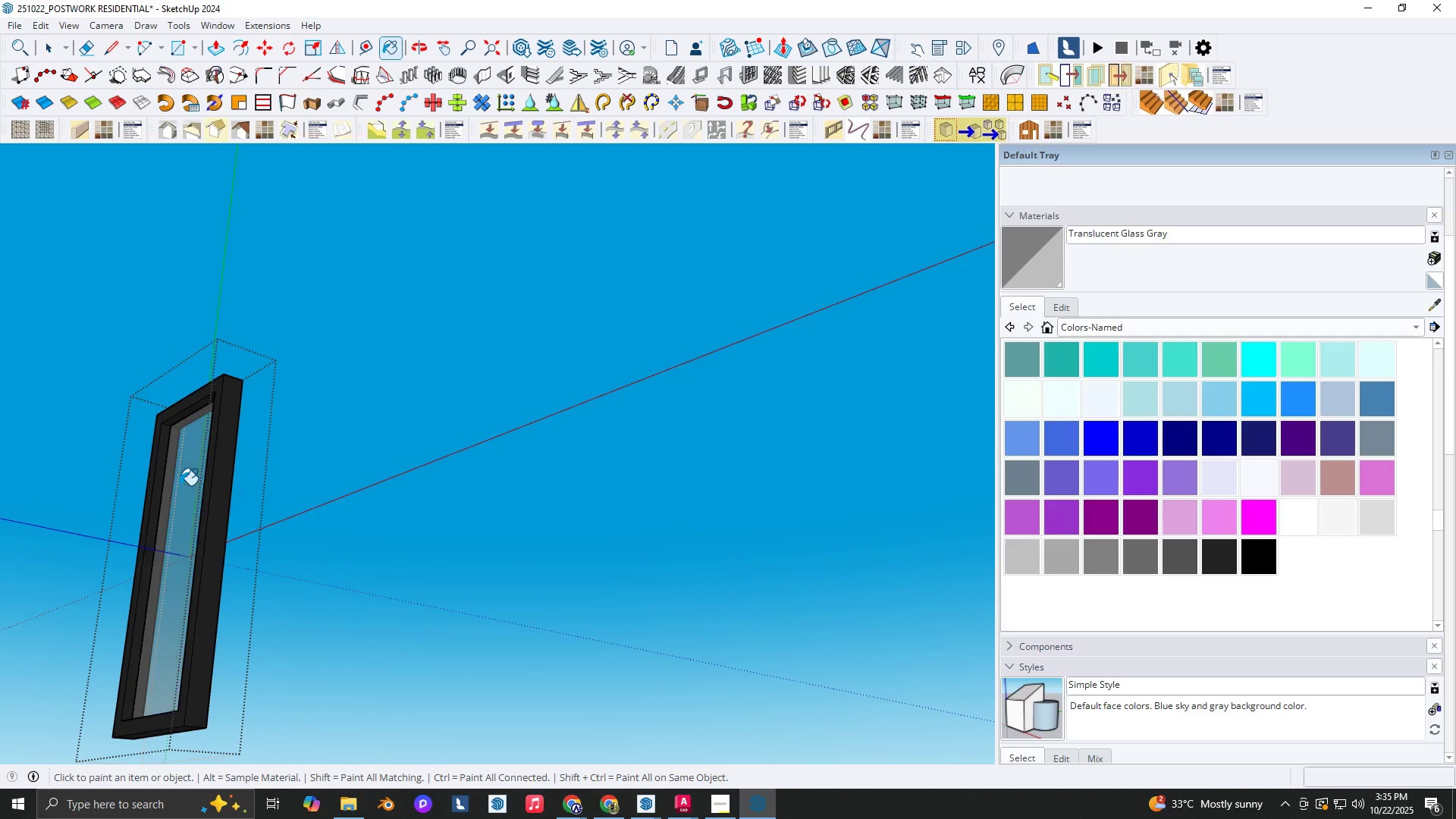 
key(Space)
 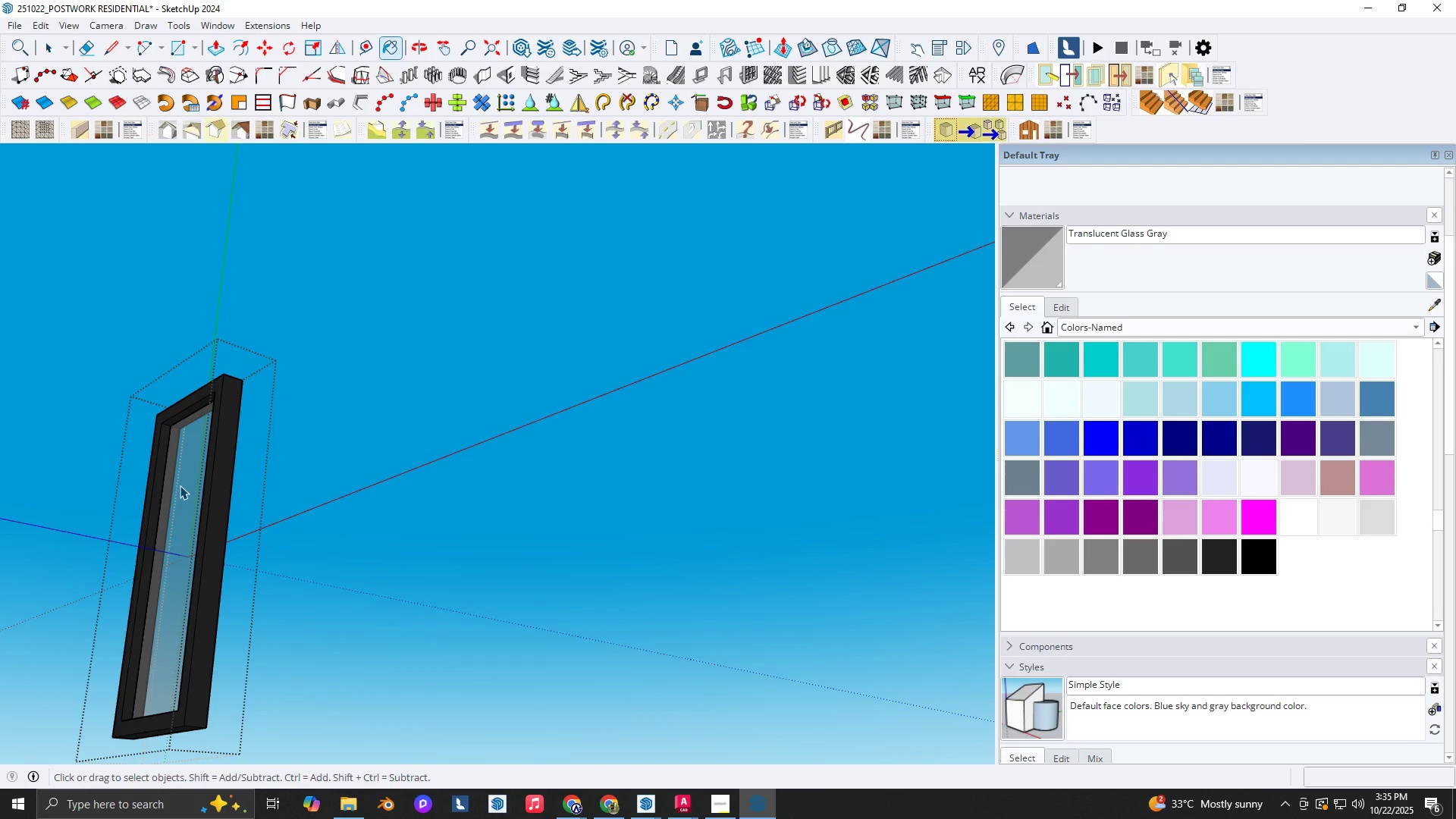 
key(Escape)
 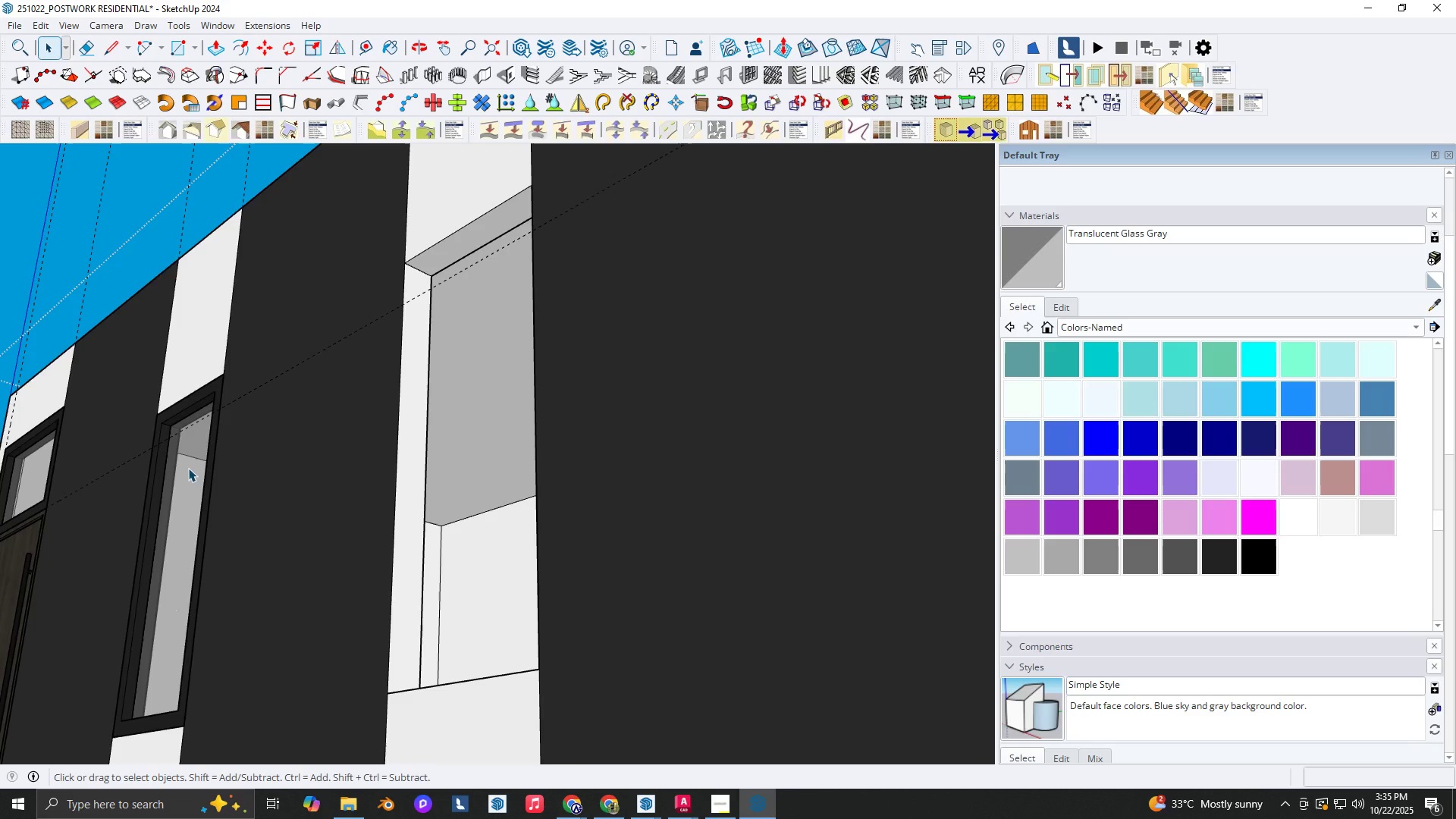 
left_click([188, 468])
 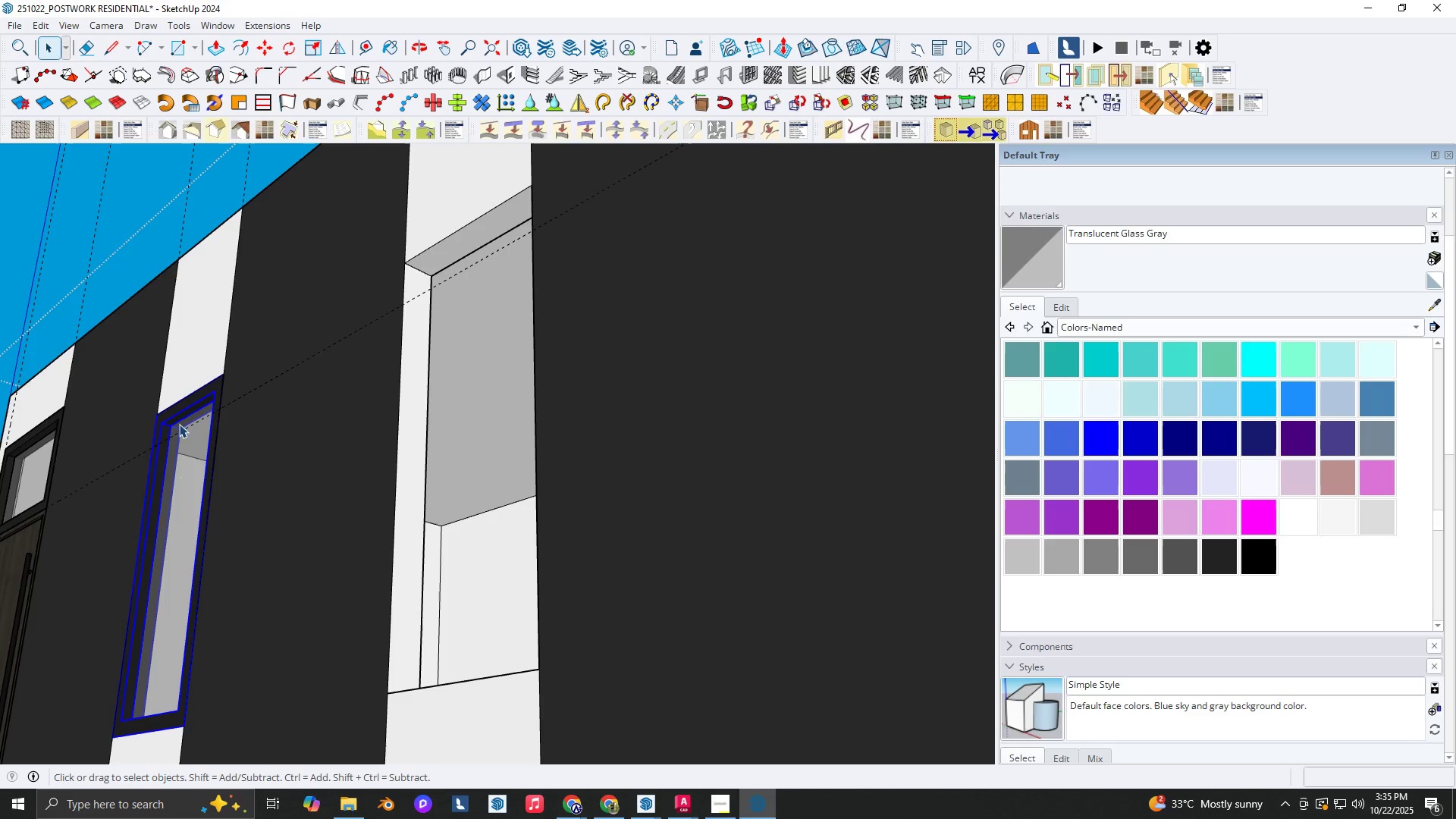 
type(NM)
 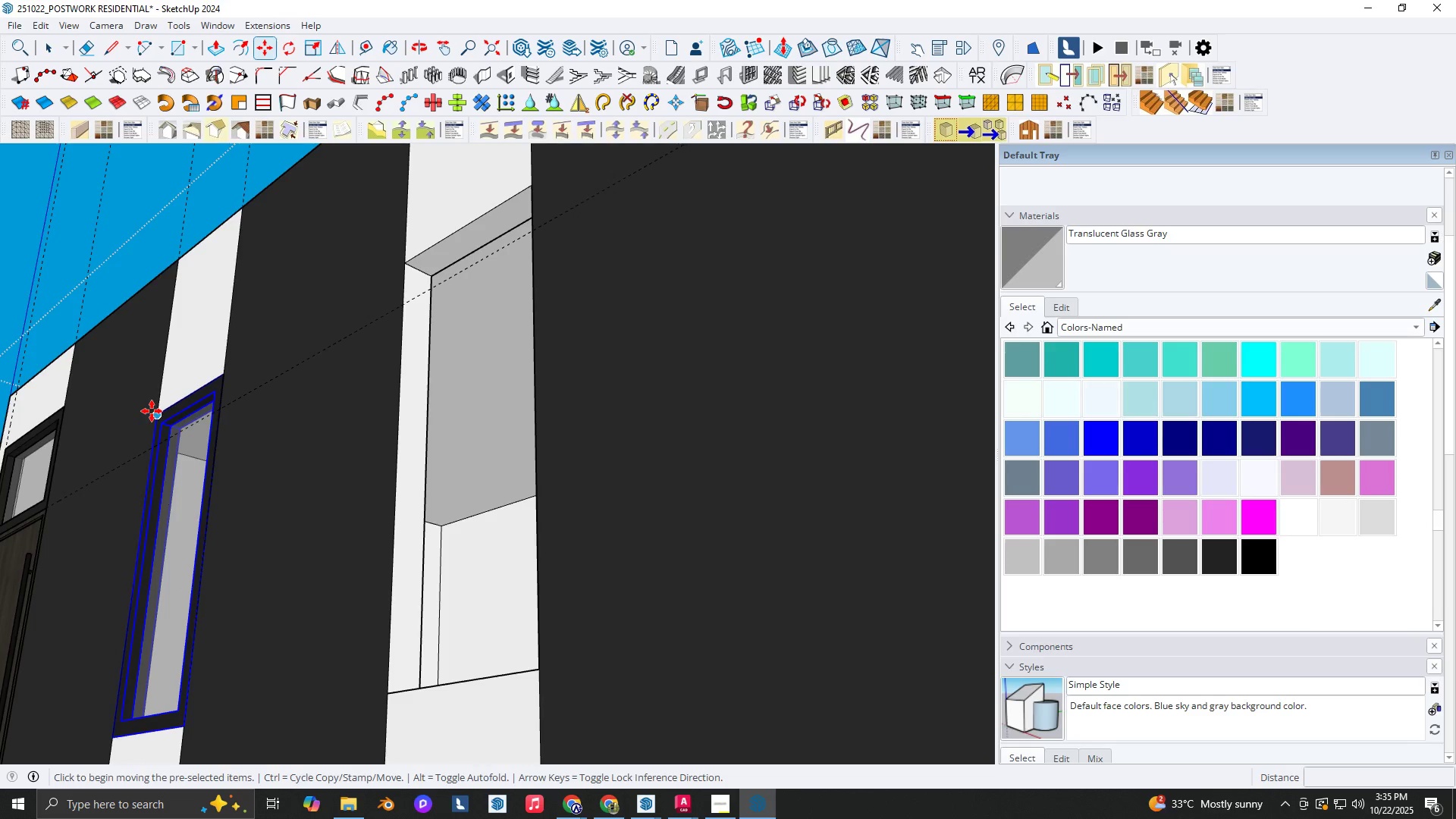 
key(Control+ControlLeft)
 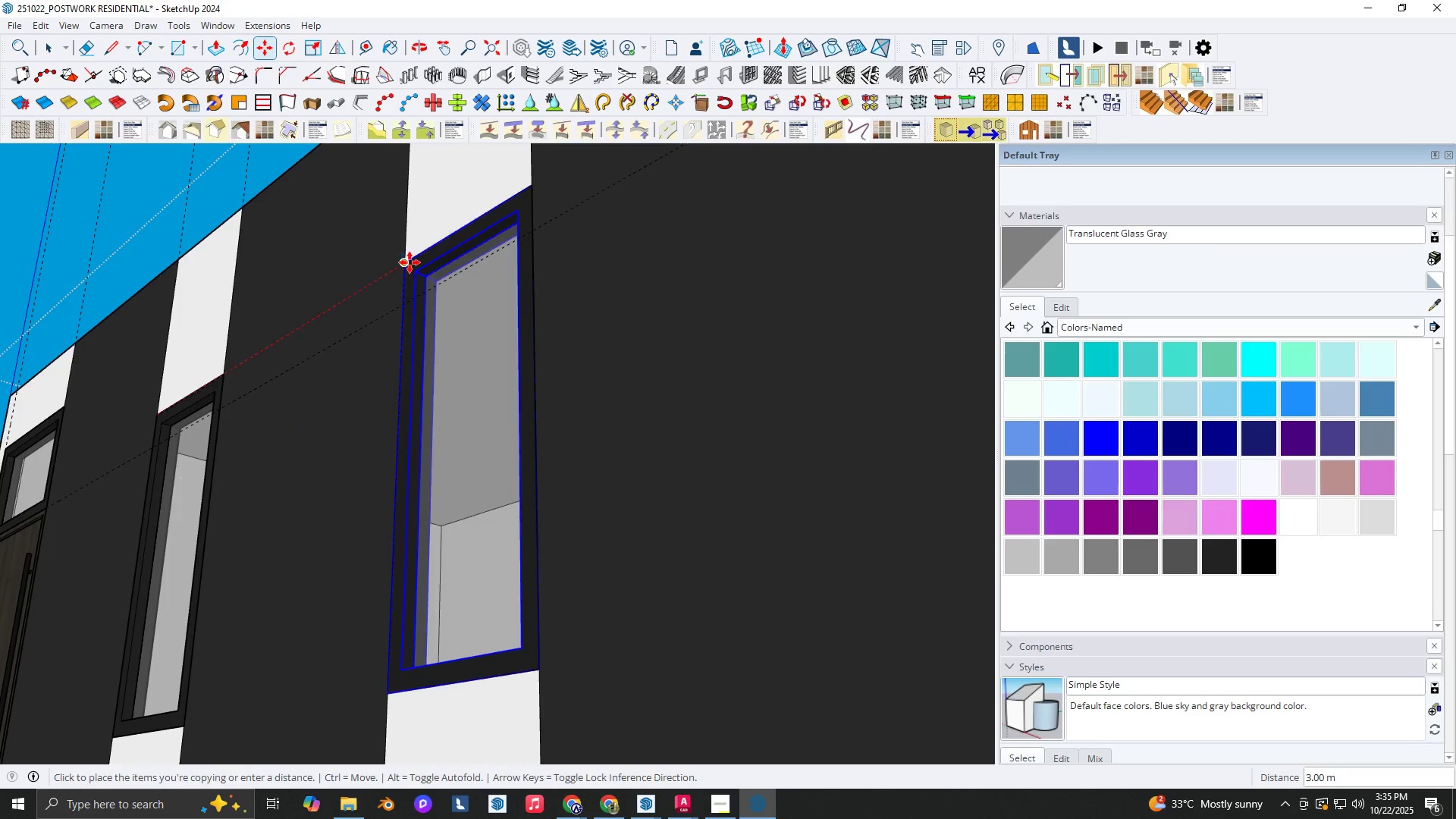 
left_click([410, 262])
 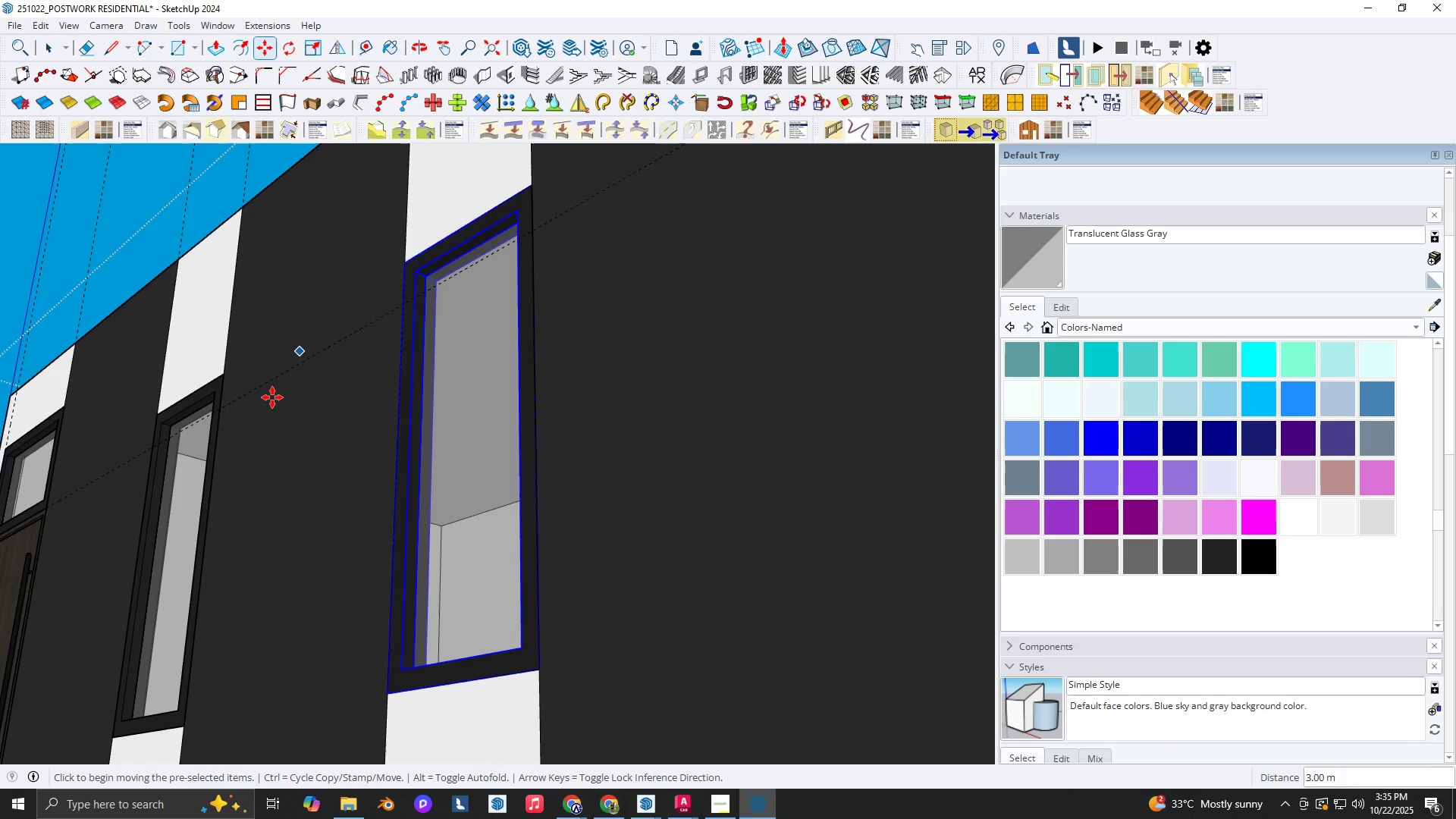 
hold_key(key=ShiftLeft, duration=0.31)
 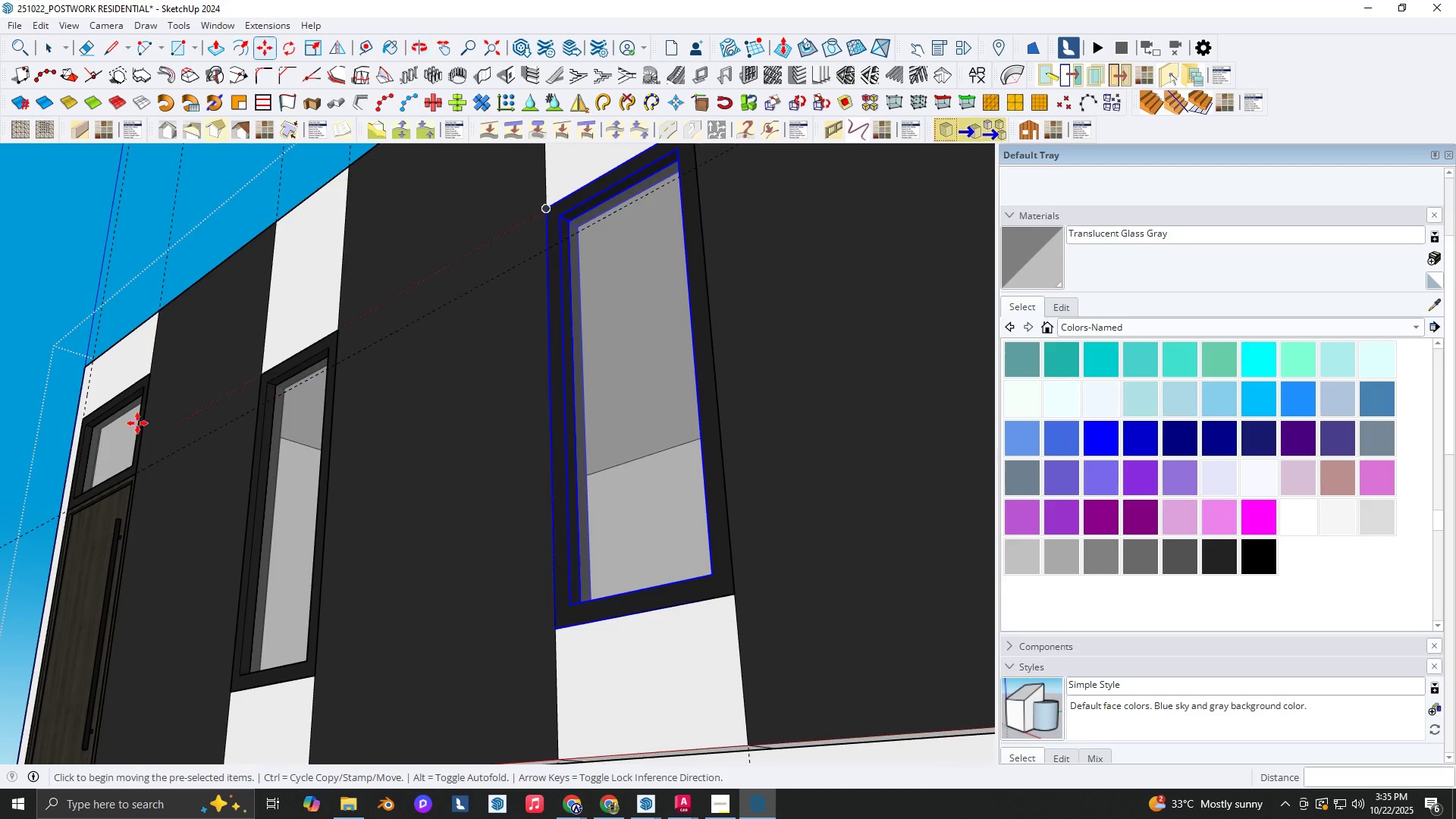 
key(Space)
 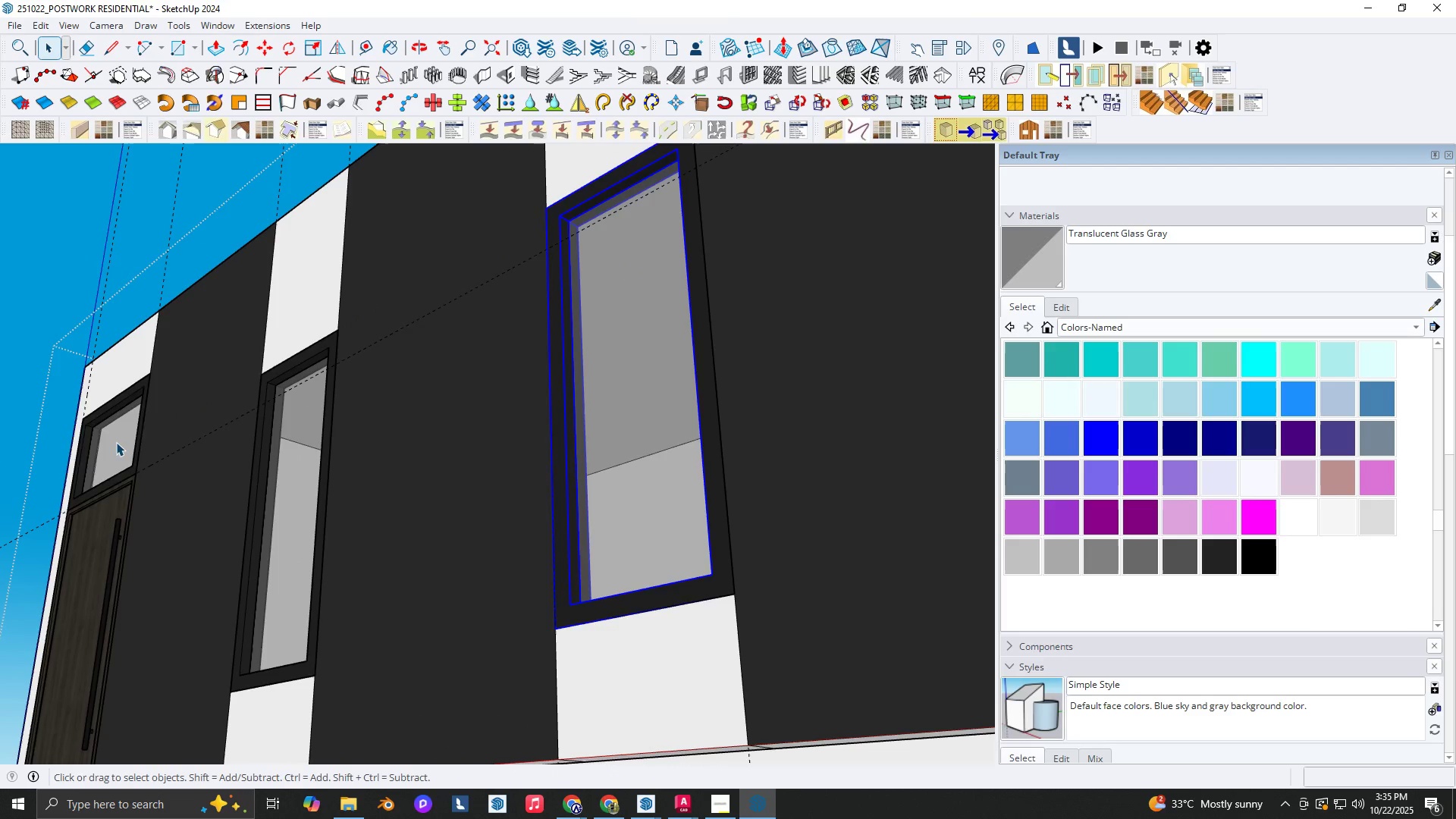 
left_click([116, 442])
 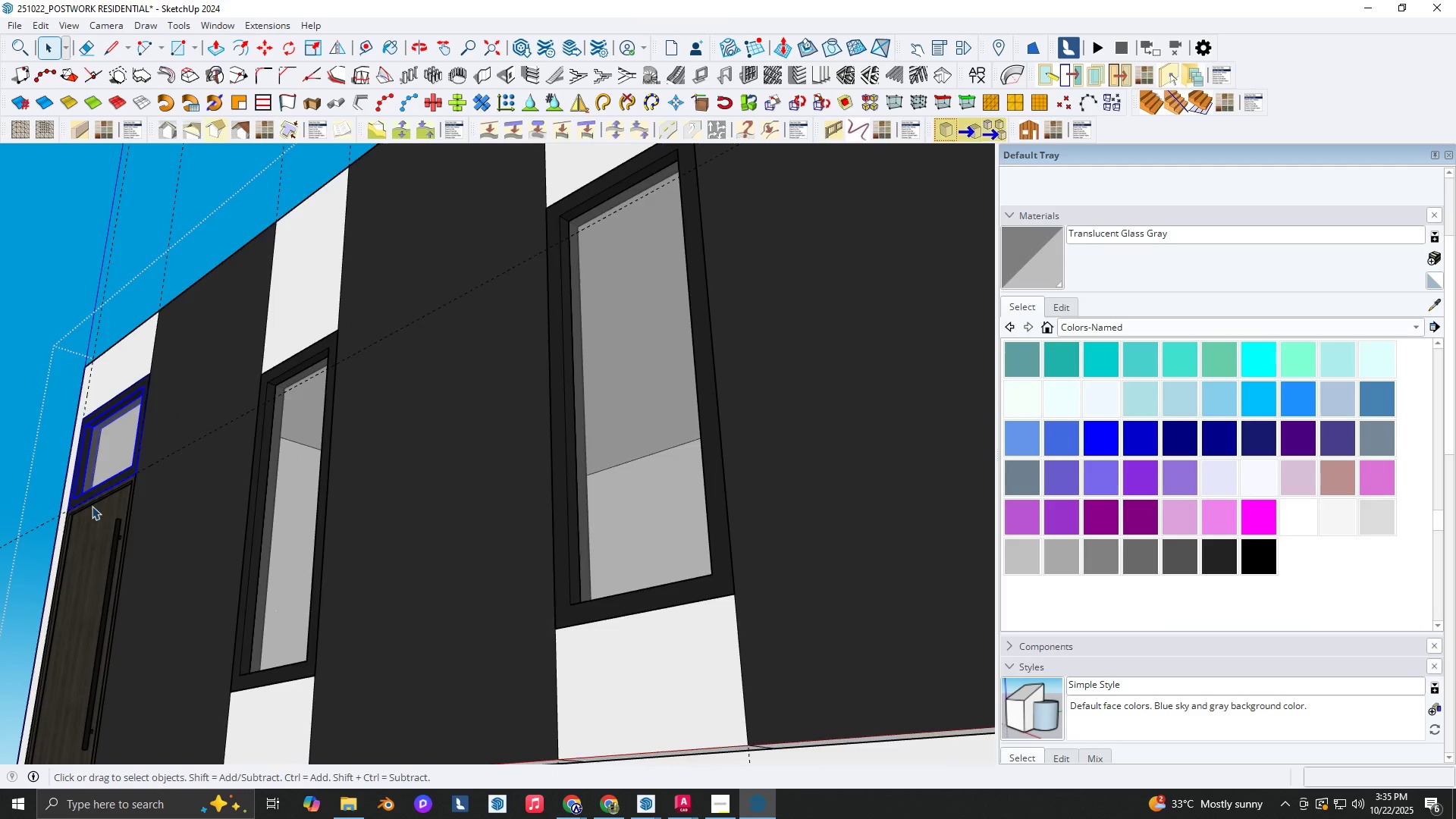 
scroll: coordinate [82, 530], scroll_direction: up, amount: 4.0
 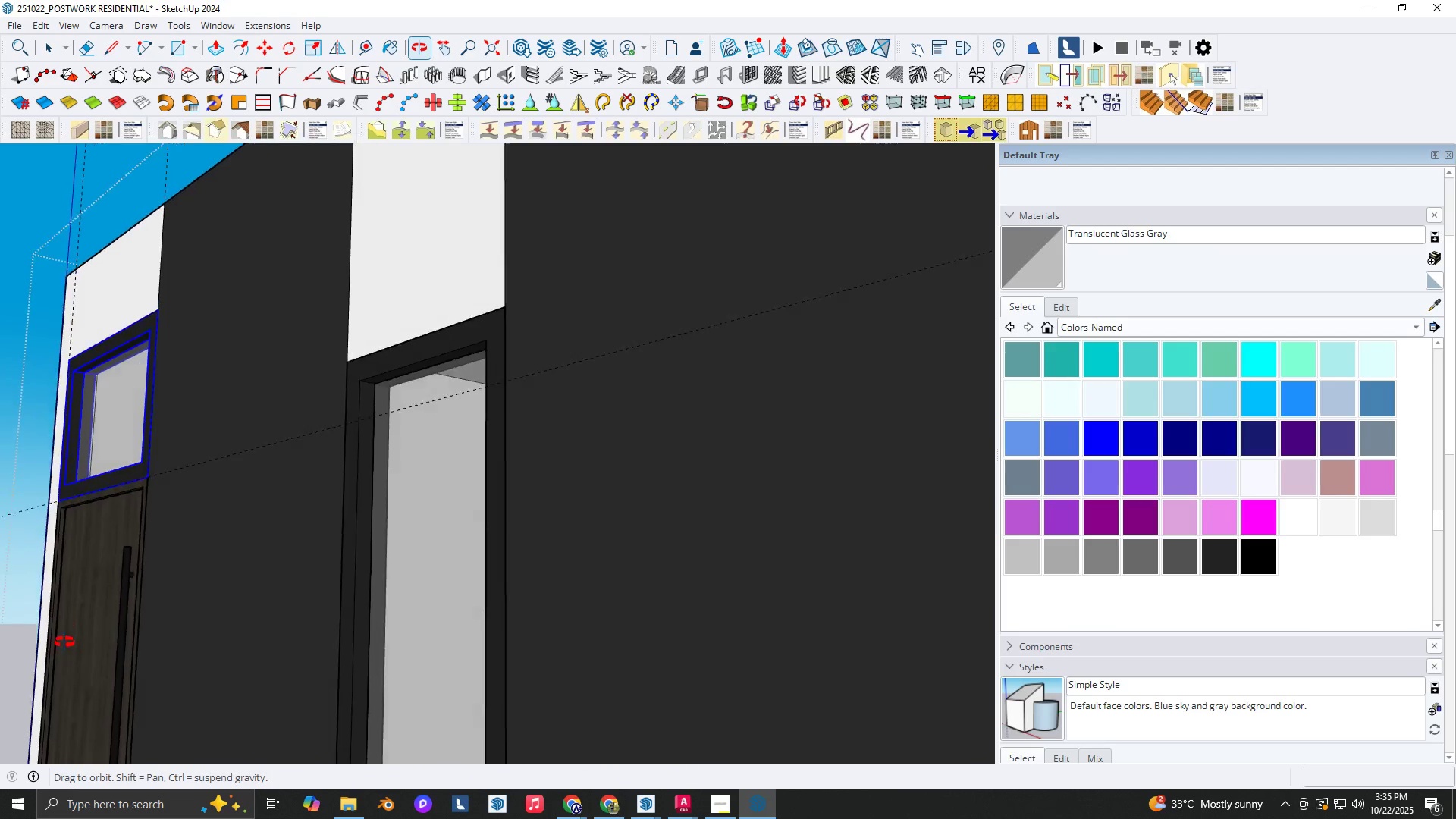 
key(Delete)
 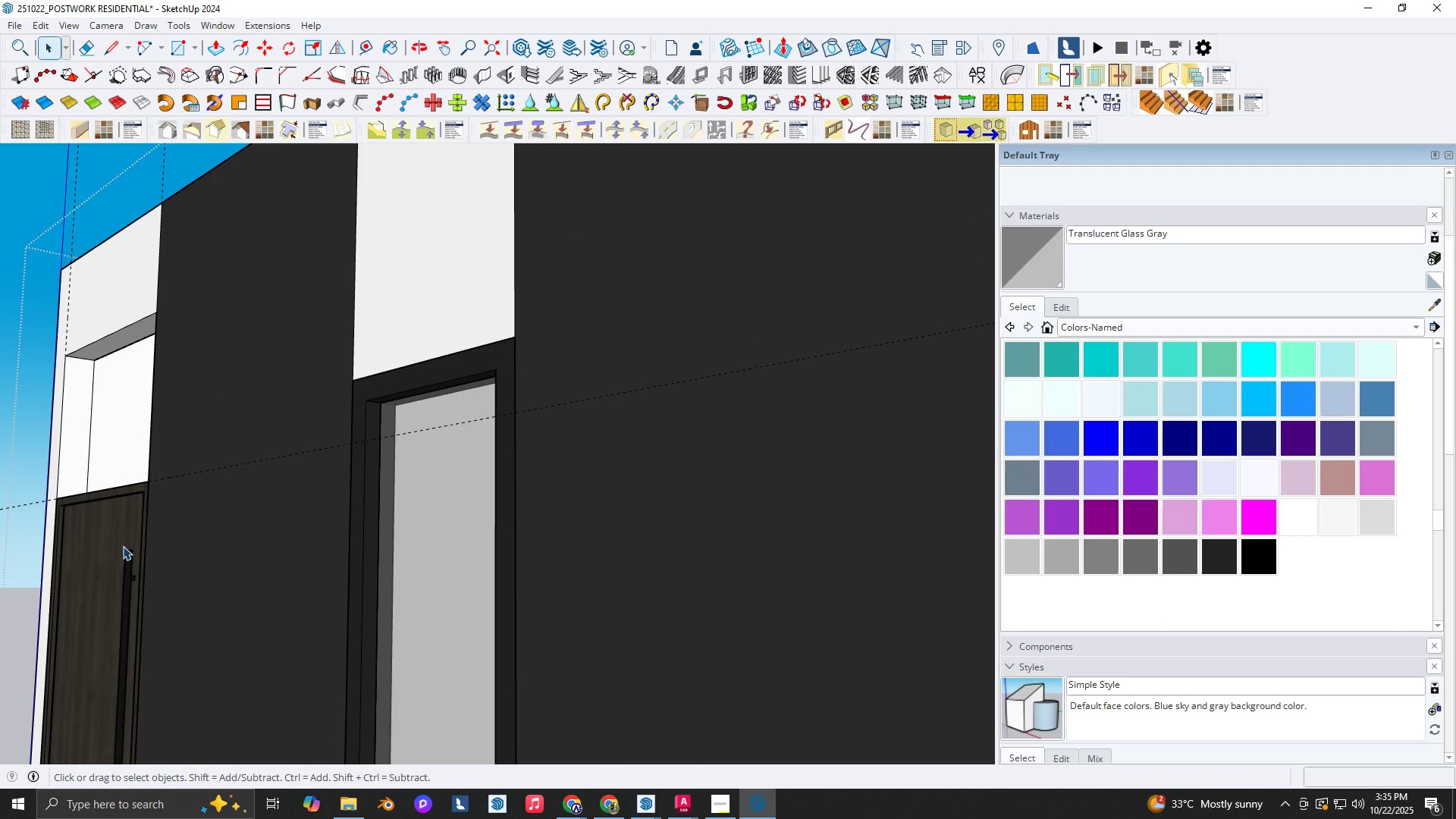 
key(Shift+ShiftLeft)
 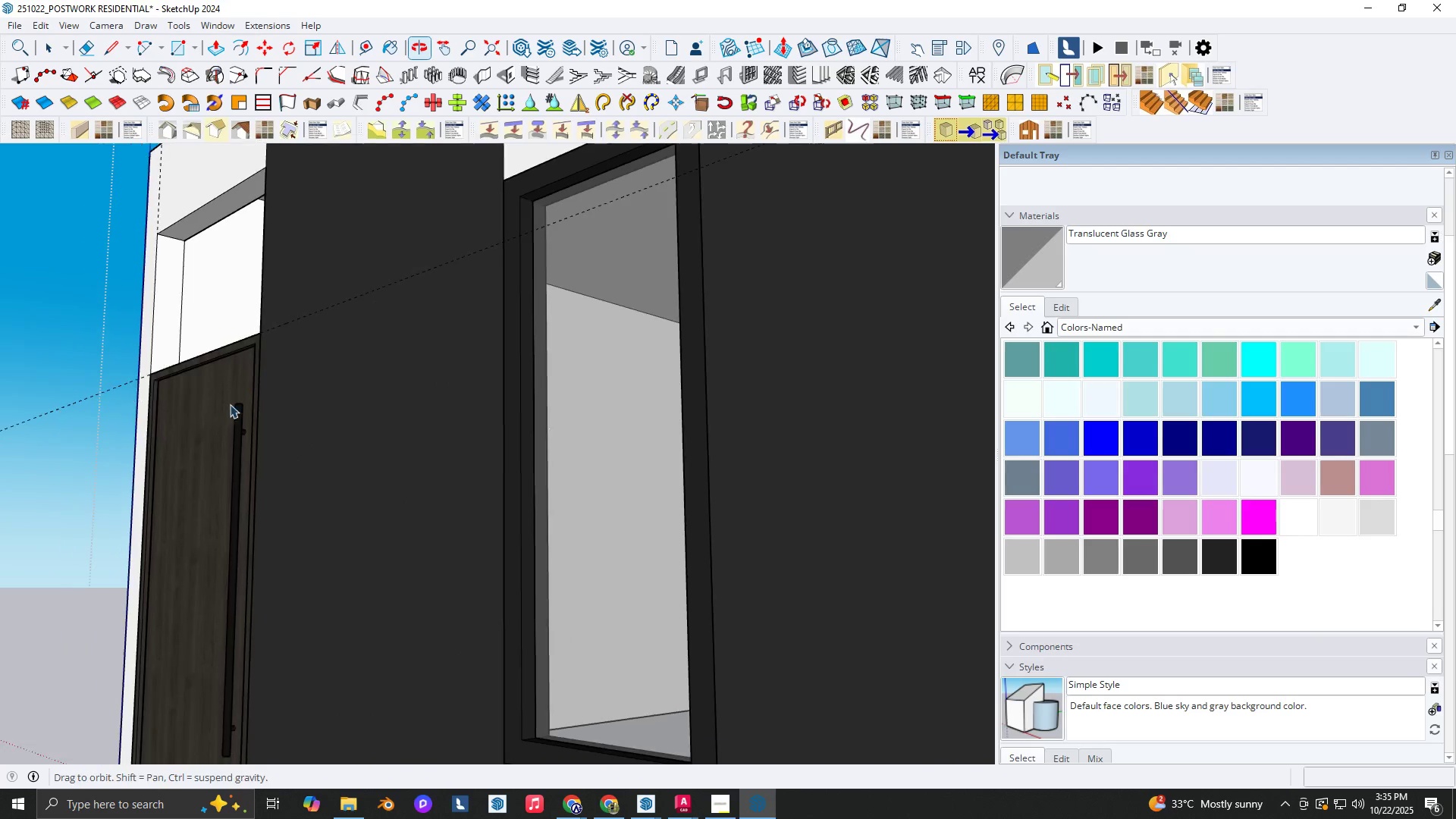 
scroll: coordinate [181, 429], scroll_direction: up, amount: 5.0
 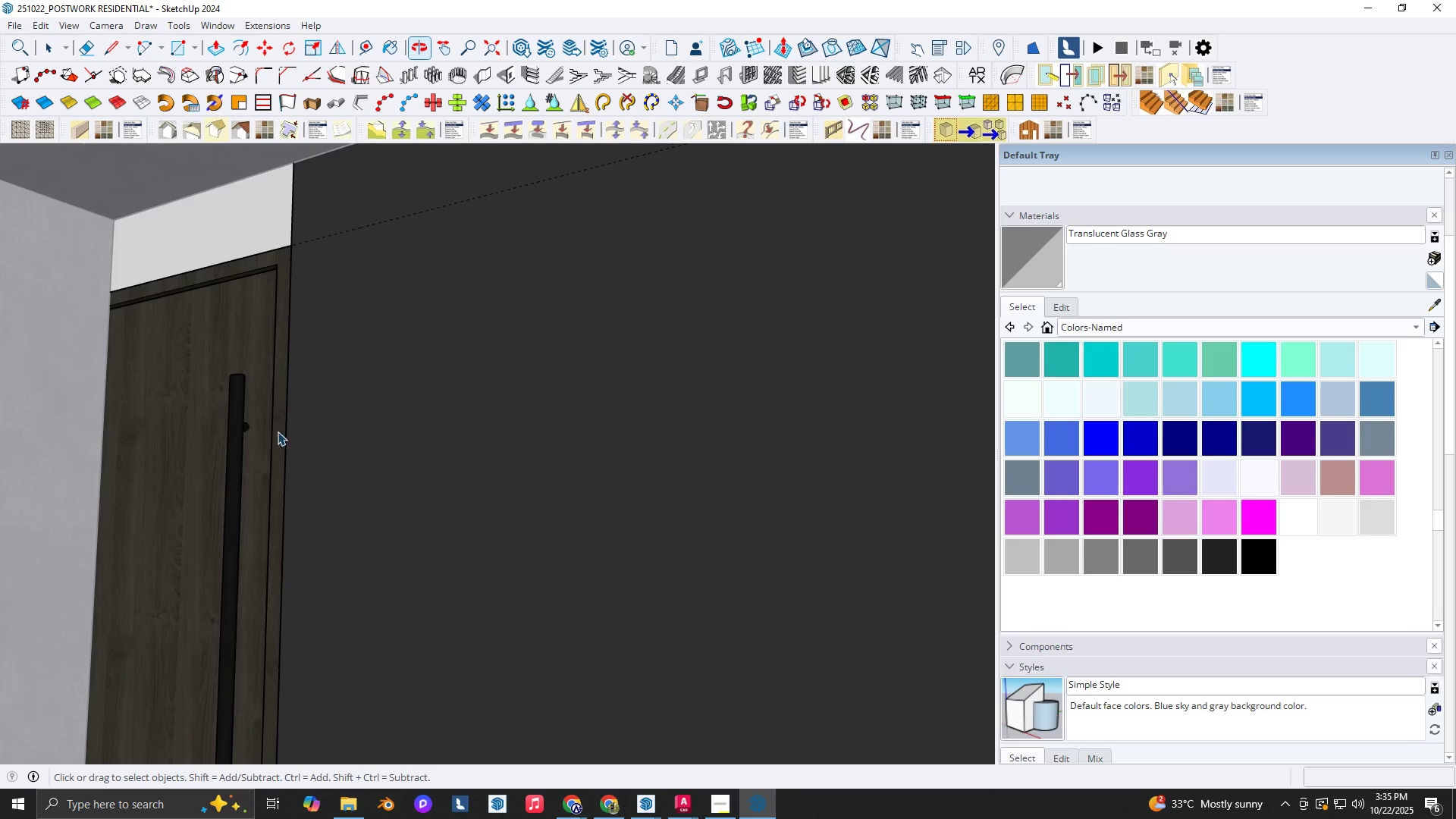 
key(Backquote)
 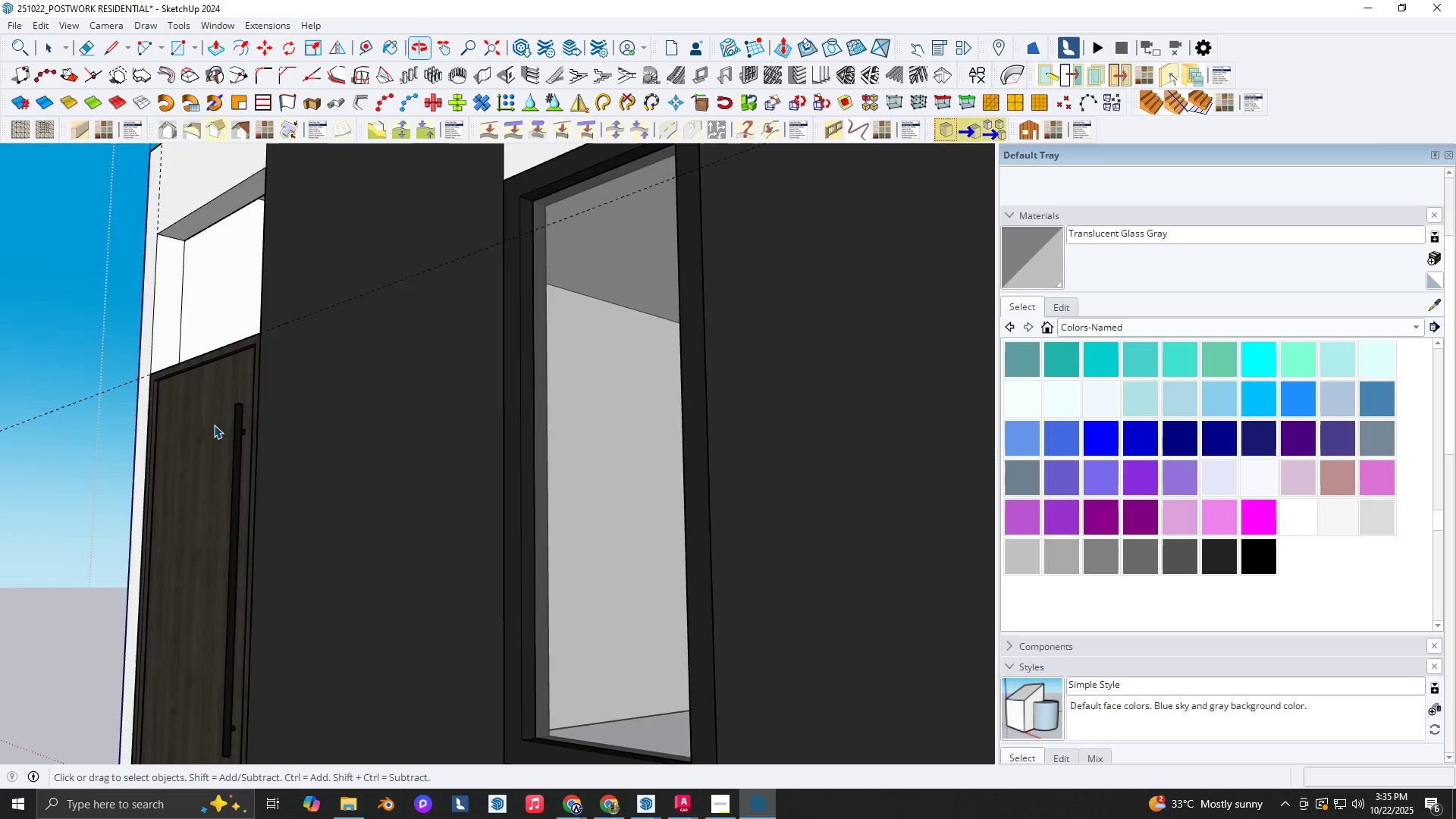 
left_click([249, 433])
 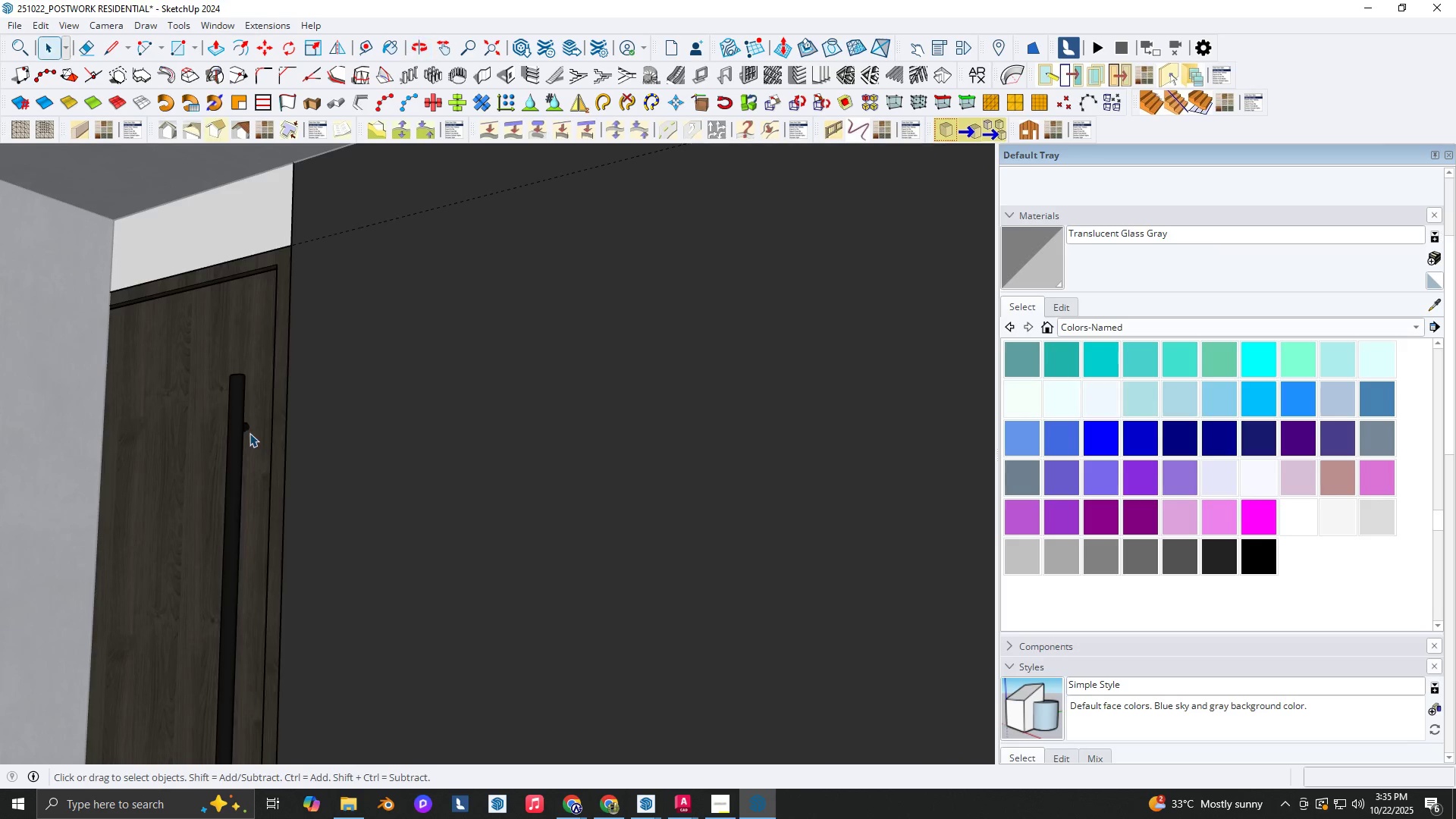 
key(Shift+ShiftLeft)
 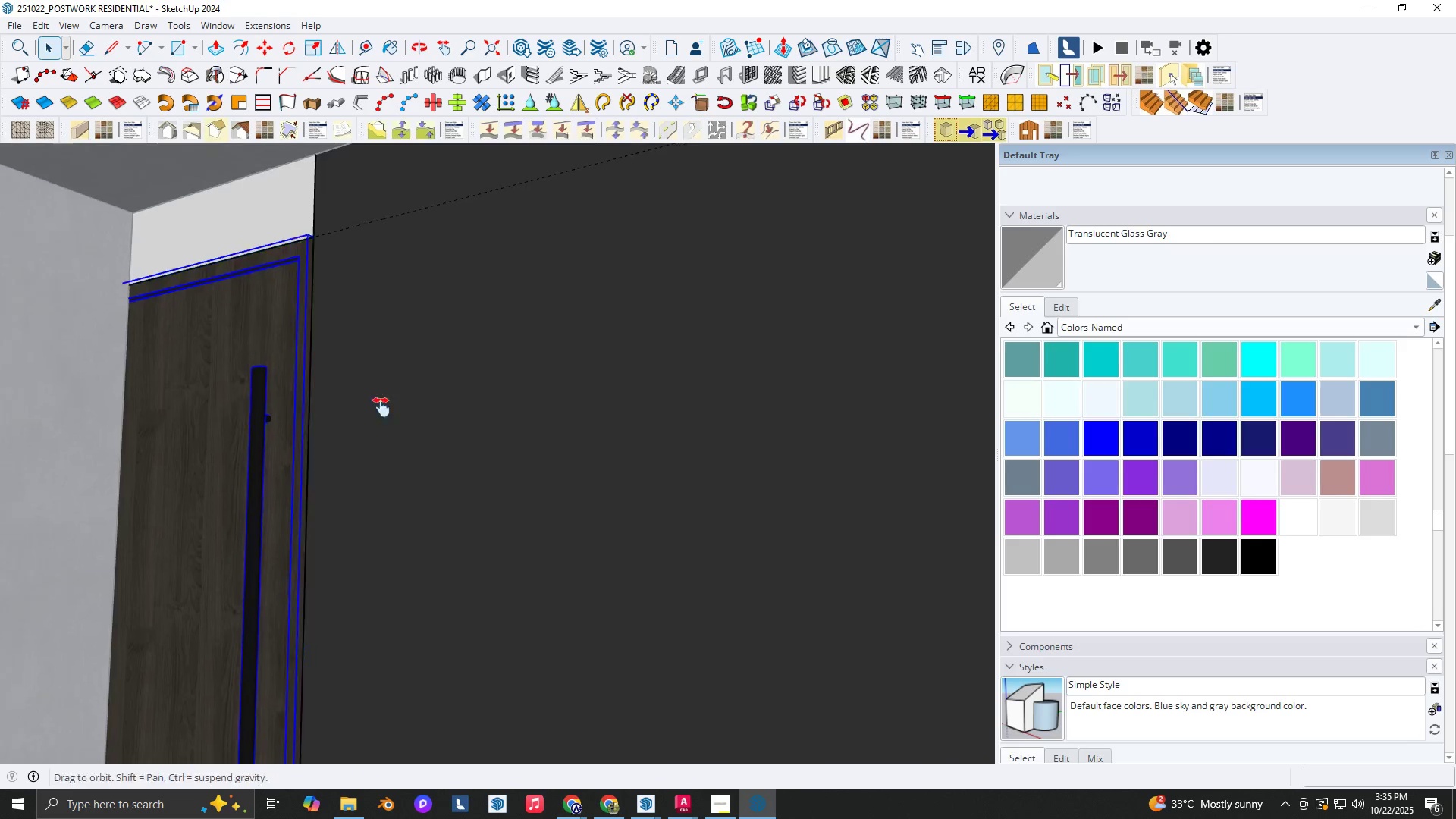 
scroll: coordinate [259, 359], scroll_direction: down, amount: 4.0
 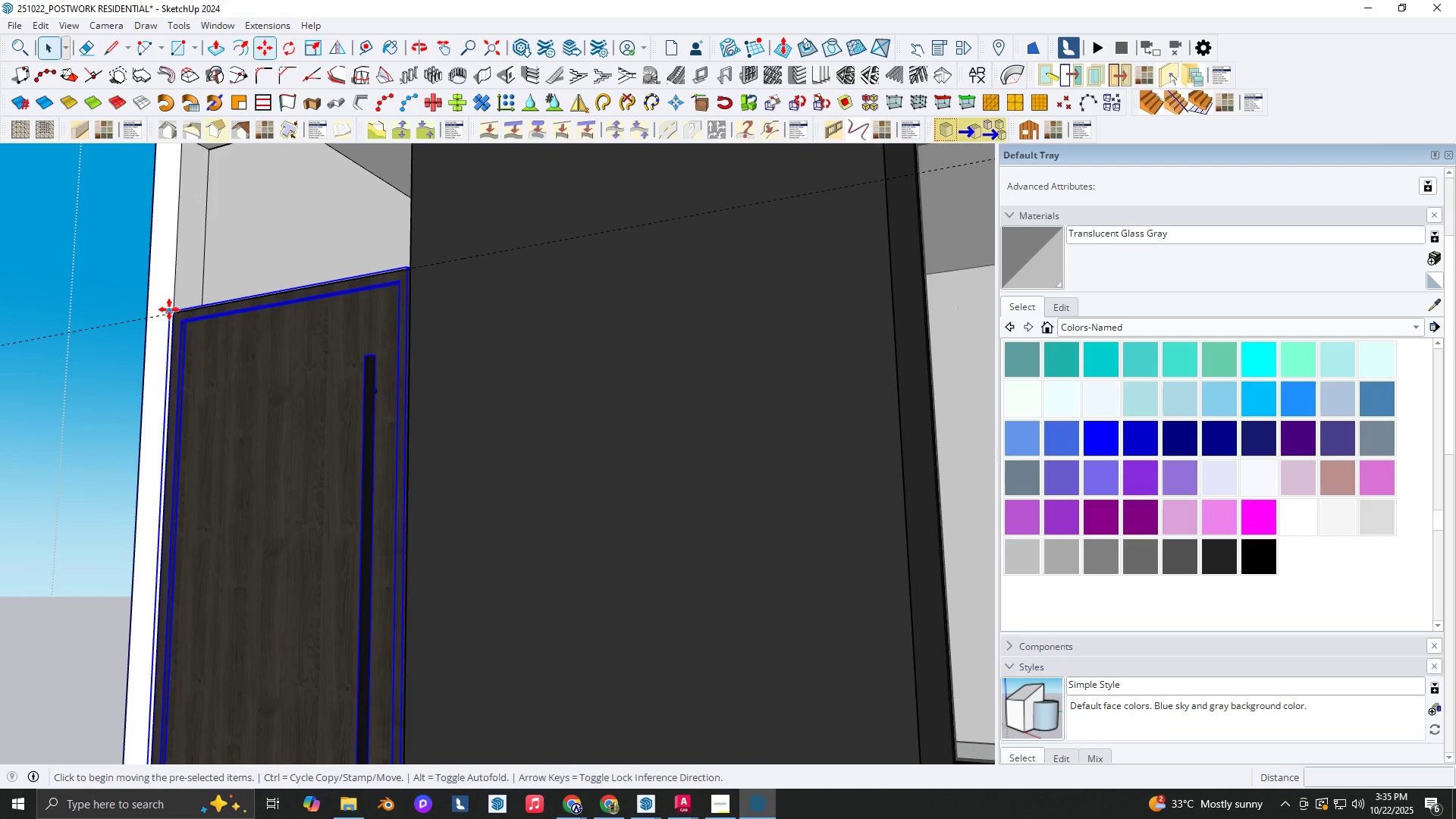 
key(Backquote)
 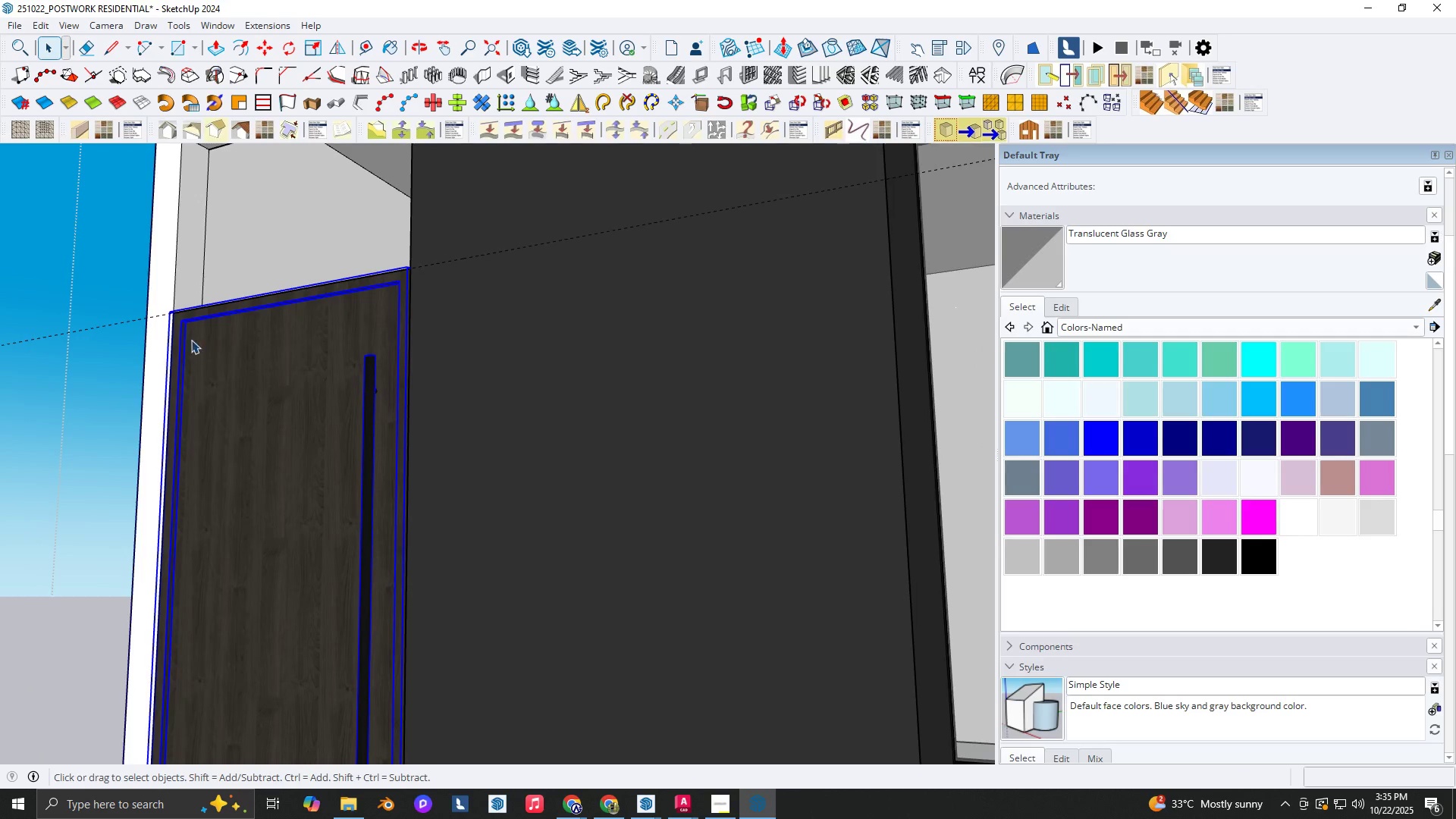 
key(M)
 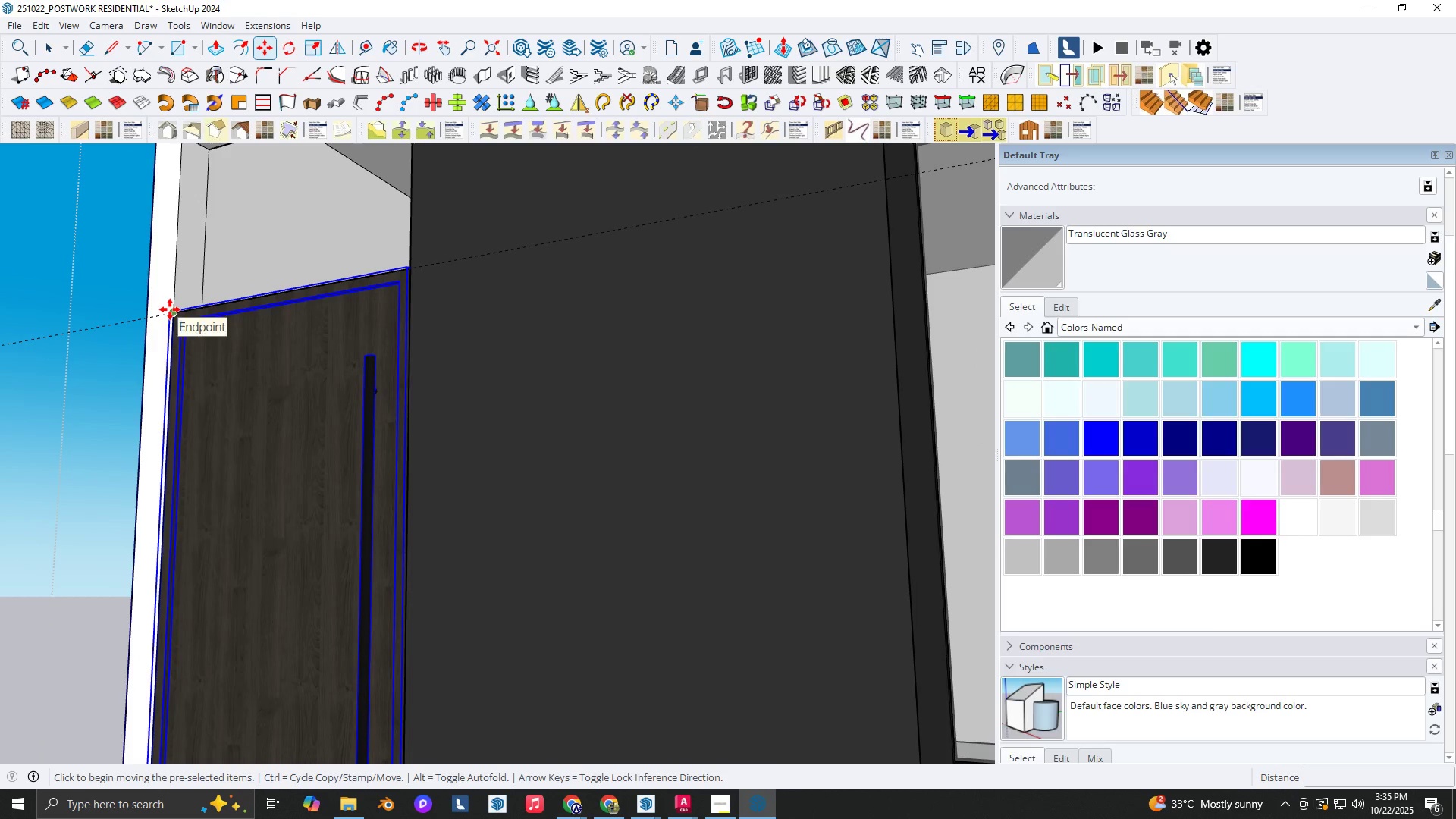 
left_click([170, 309])
 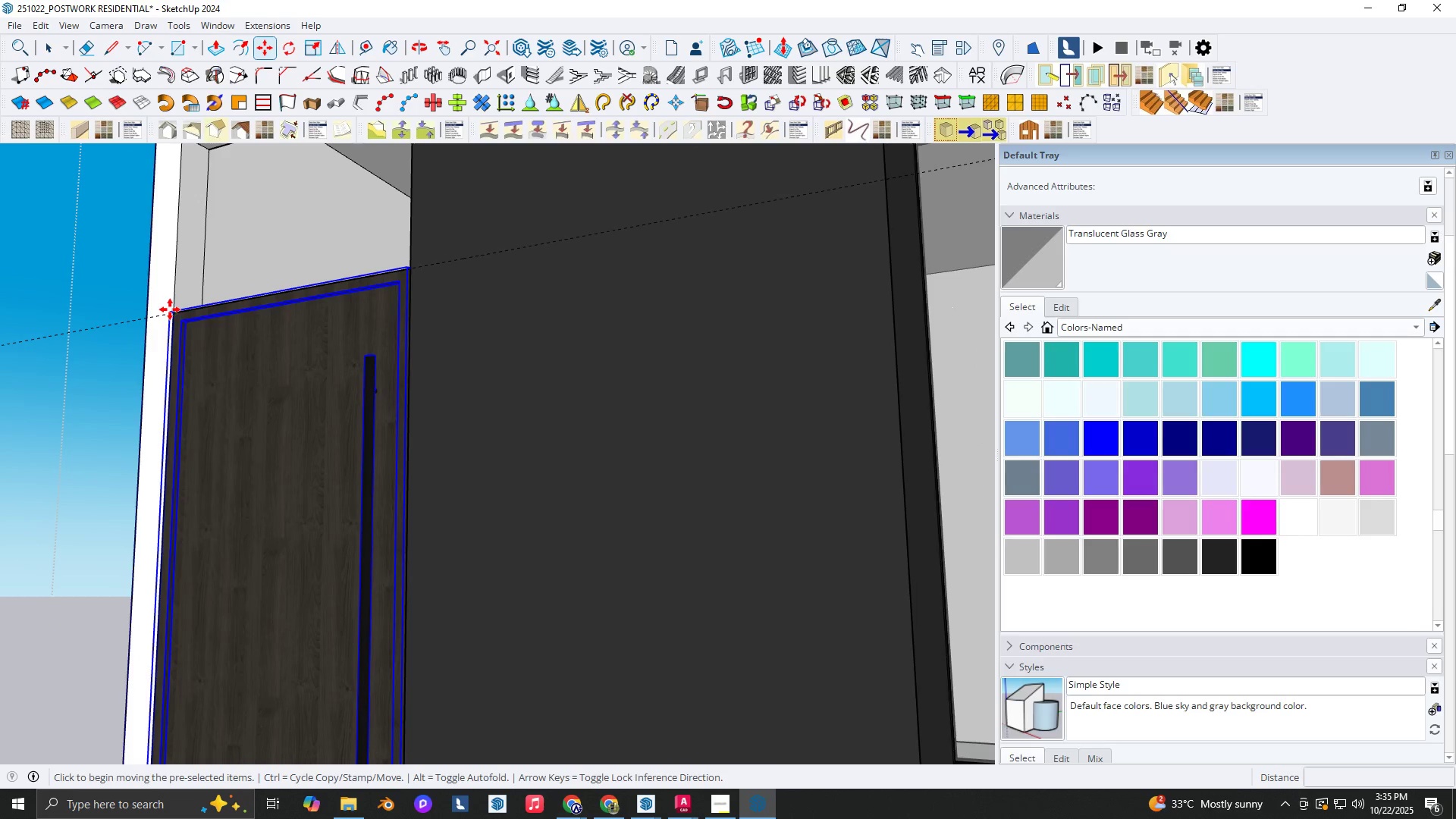 
key(Control+ControlLeft)
 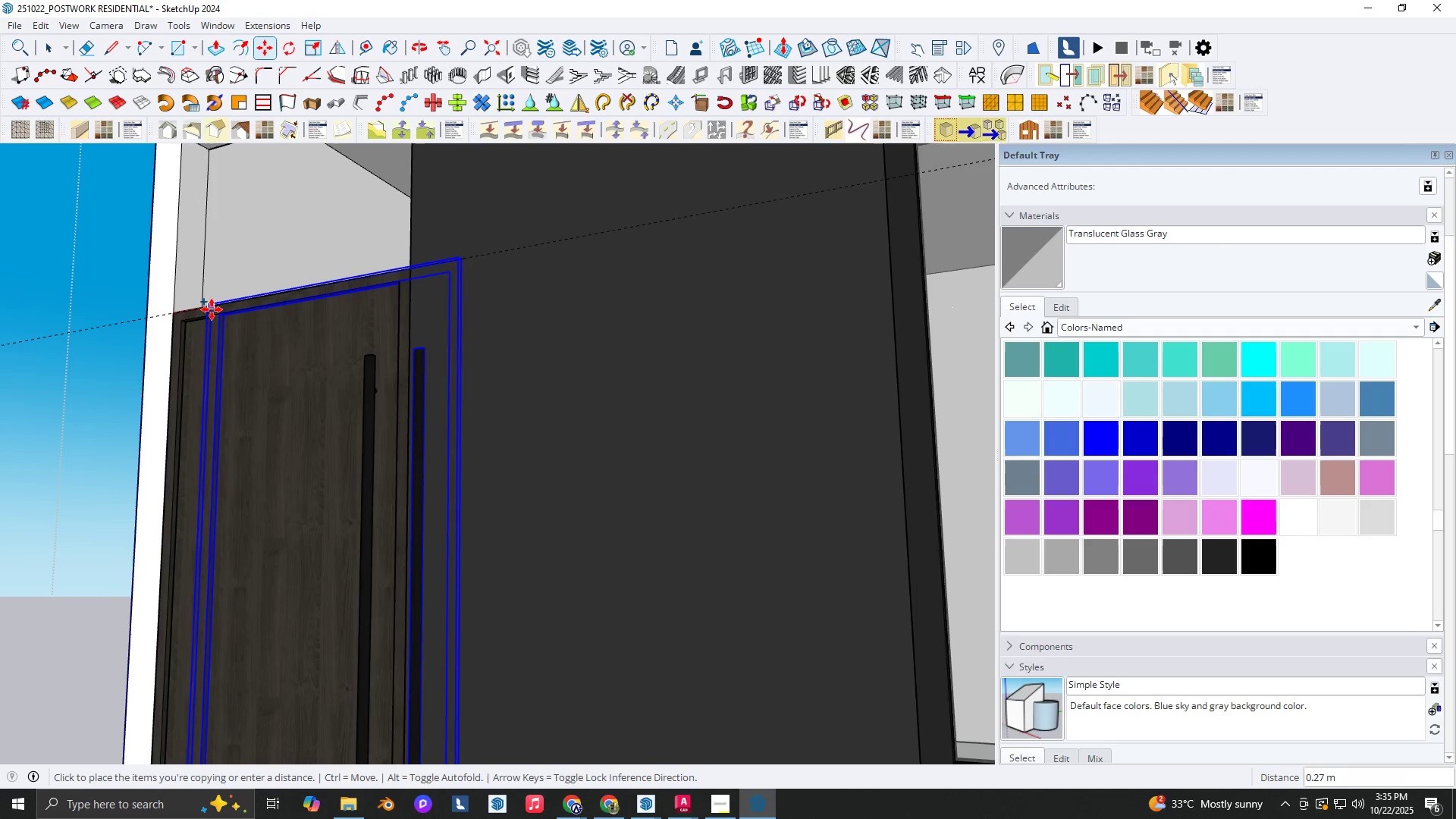 
key(Control+ControlLeft)
 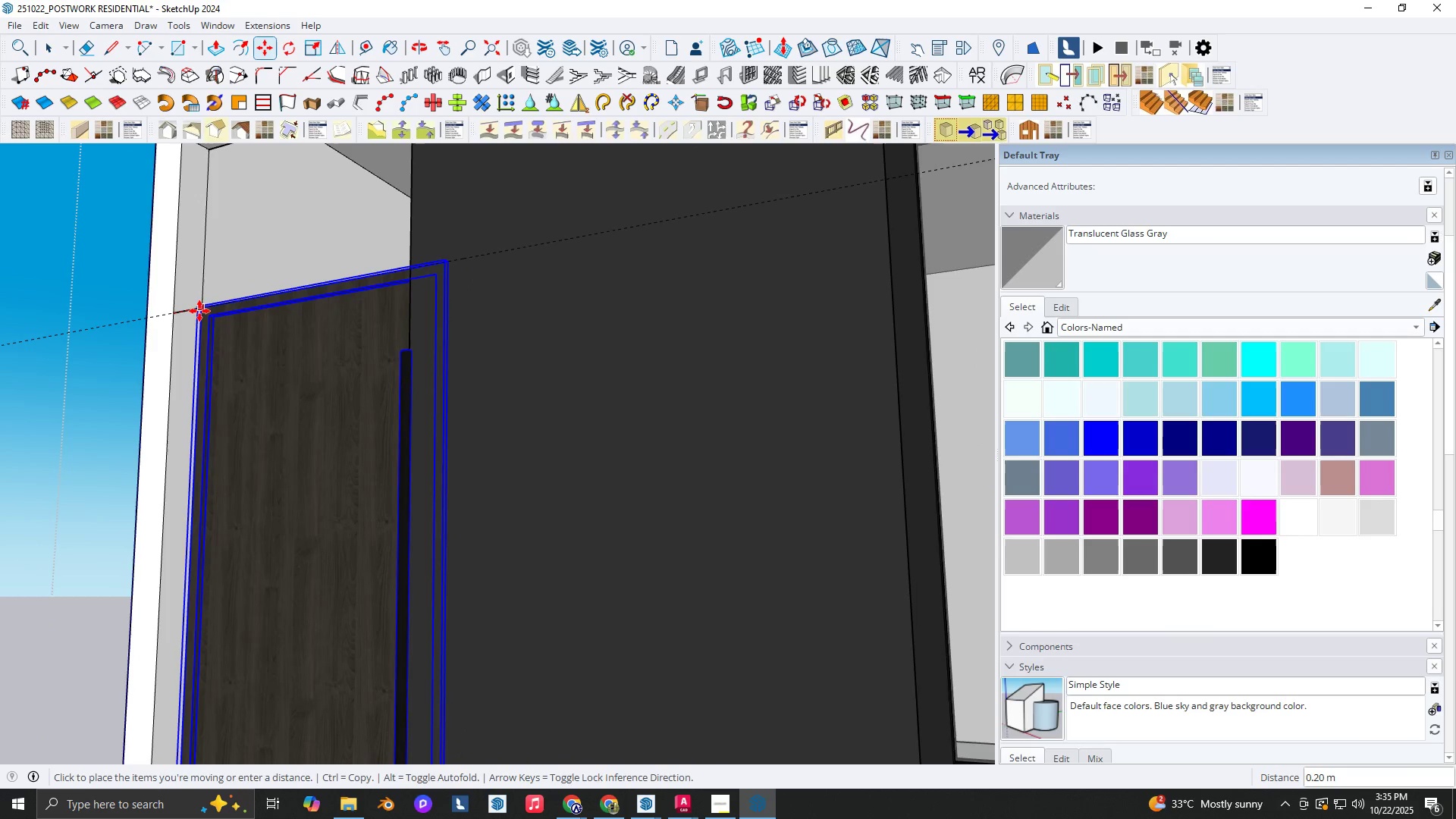 
key(Backquote)
 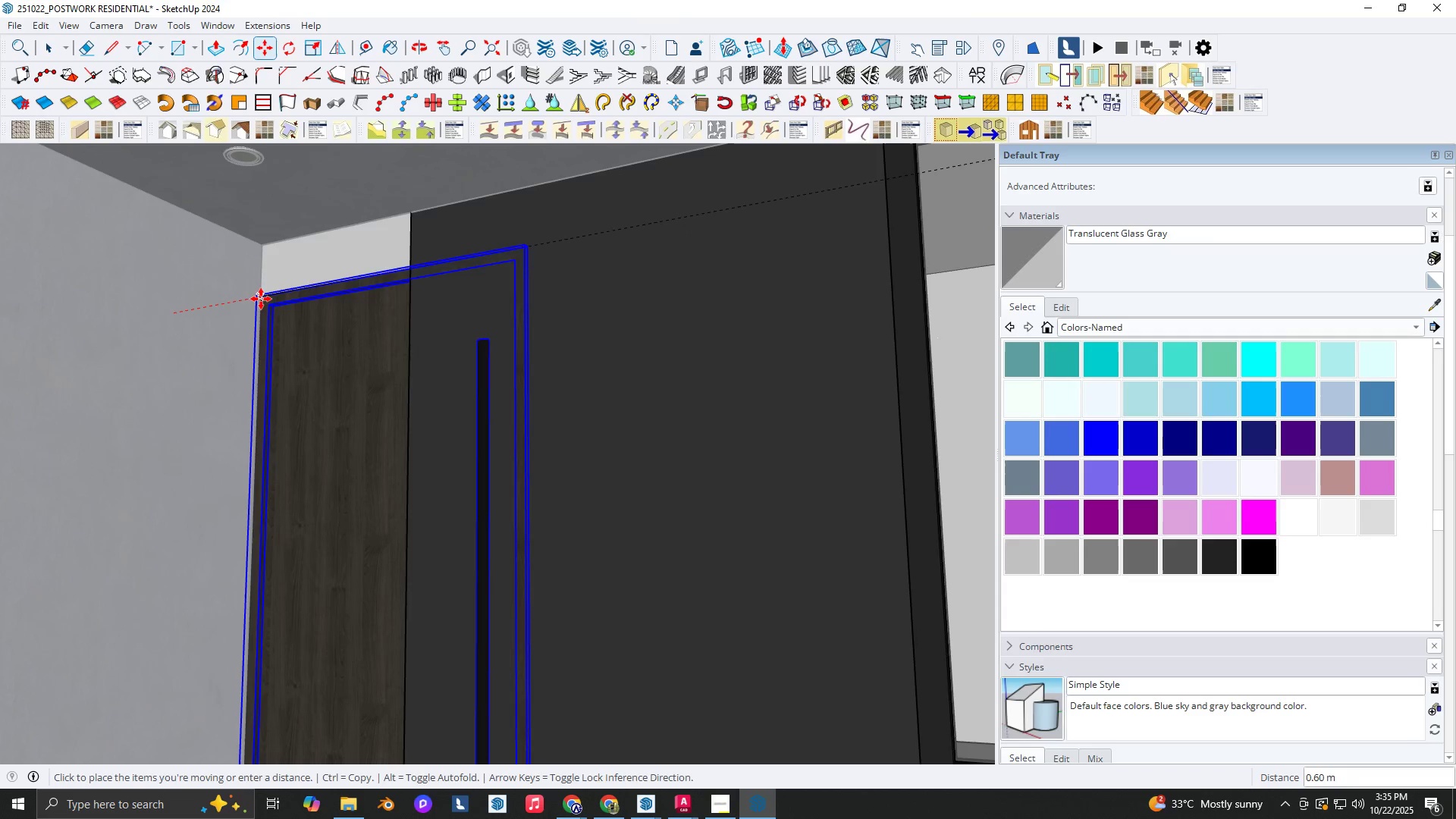 
left_click([259, 300])
 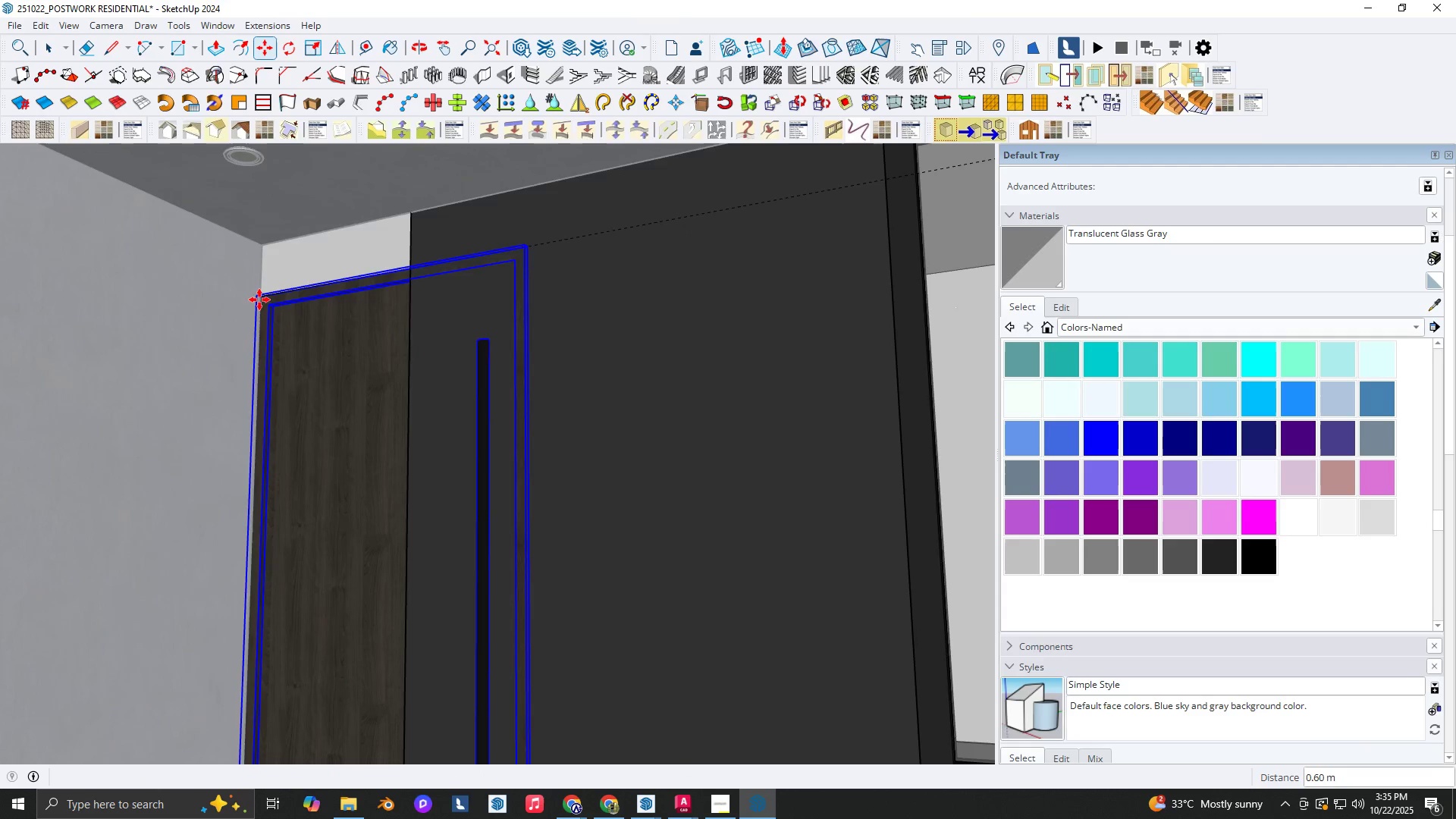 
key(Backquote)
 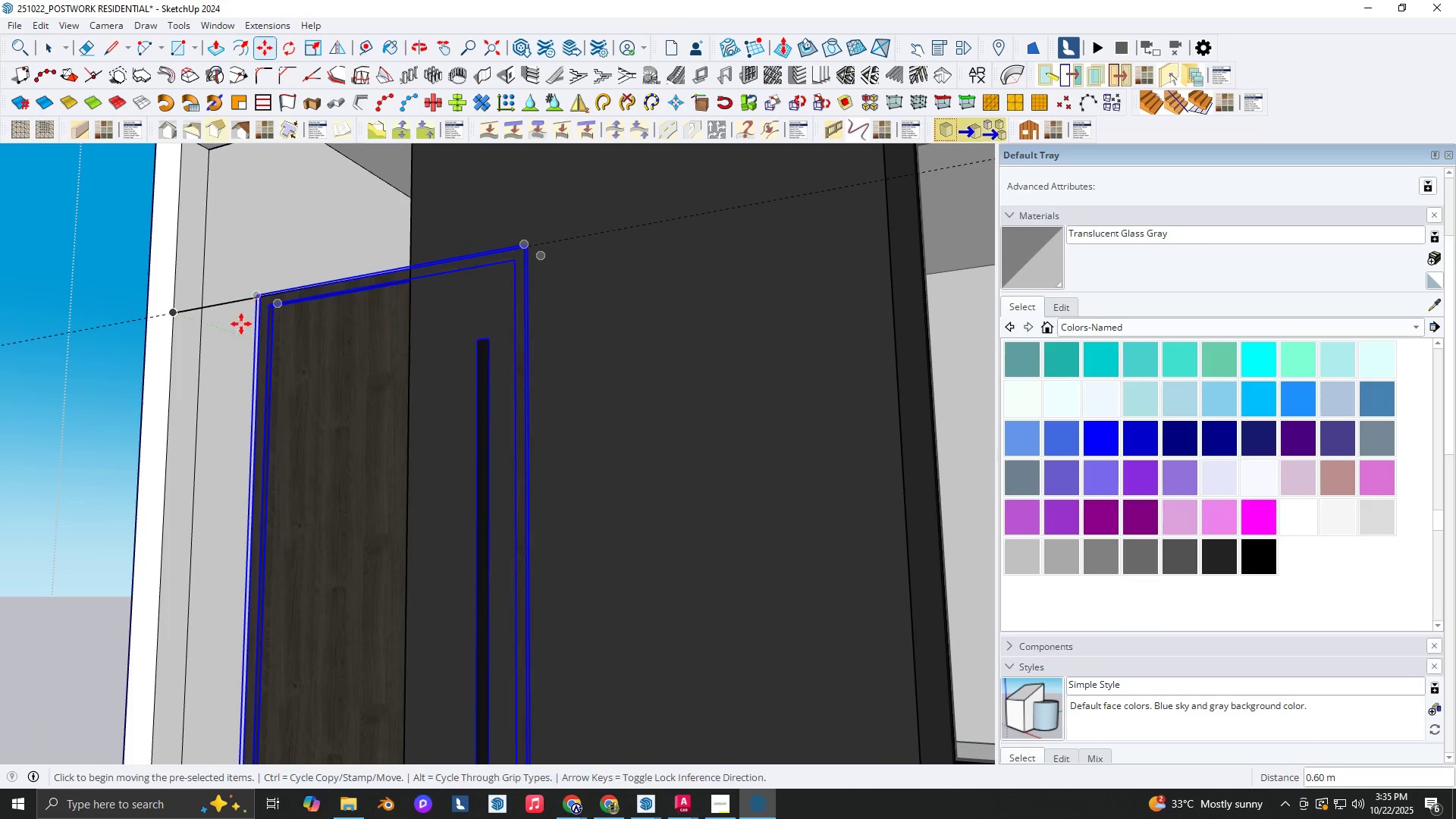 
key(Space)
 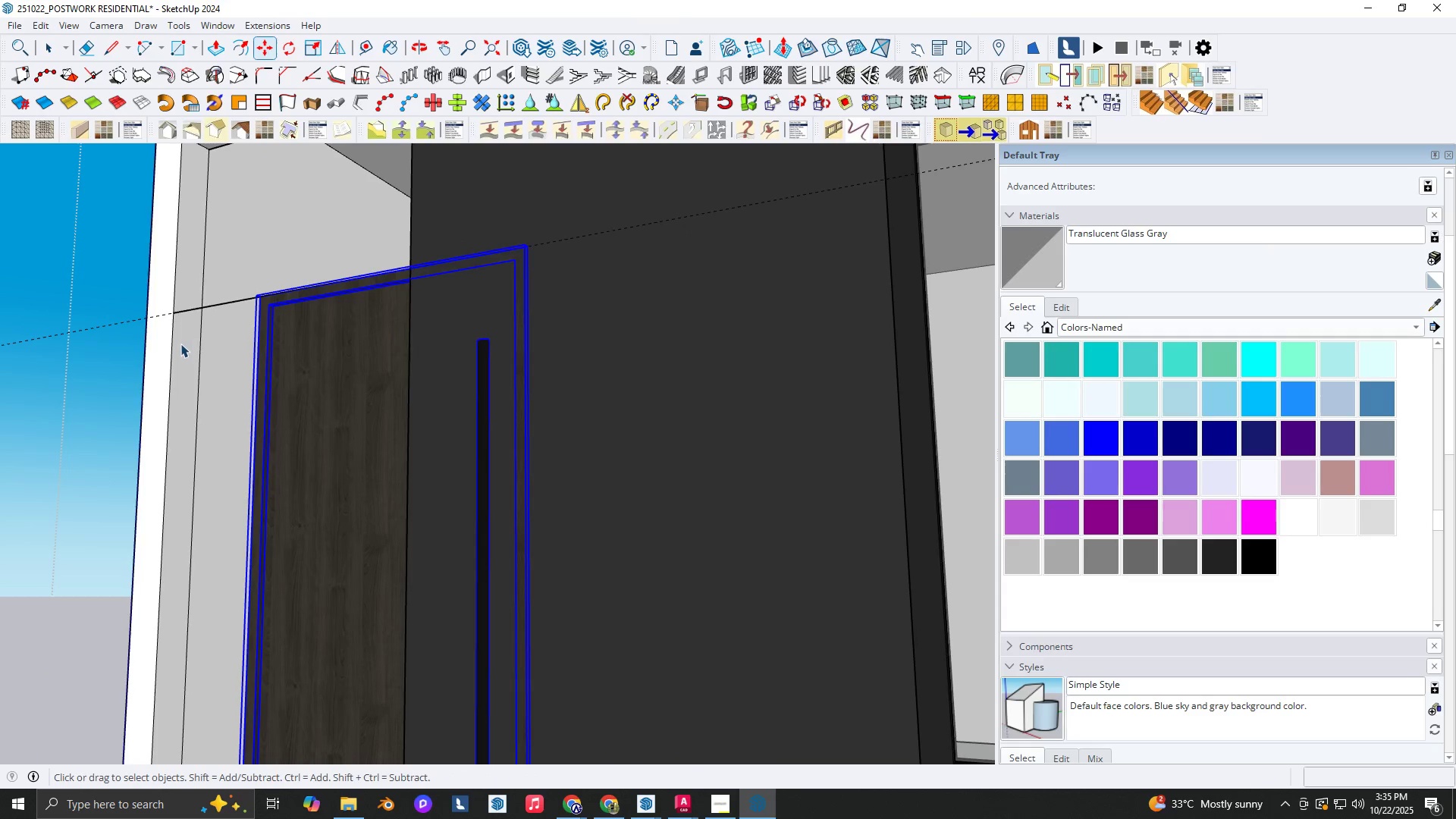 
left_click([180, 344])
 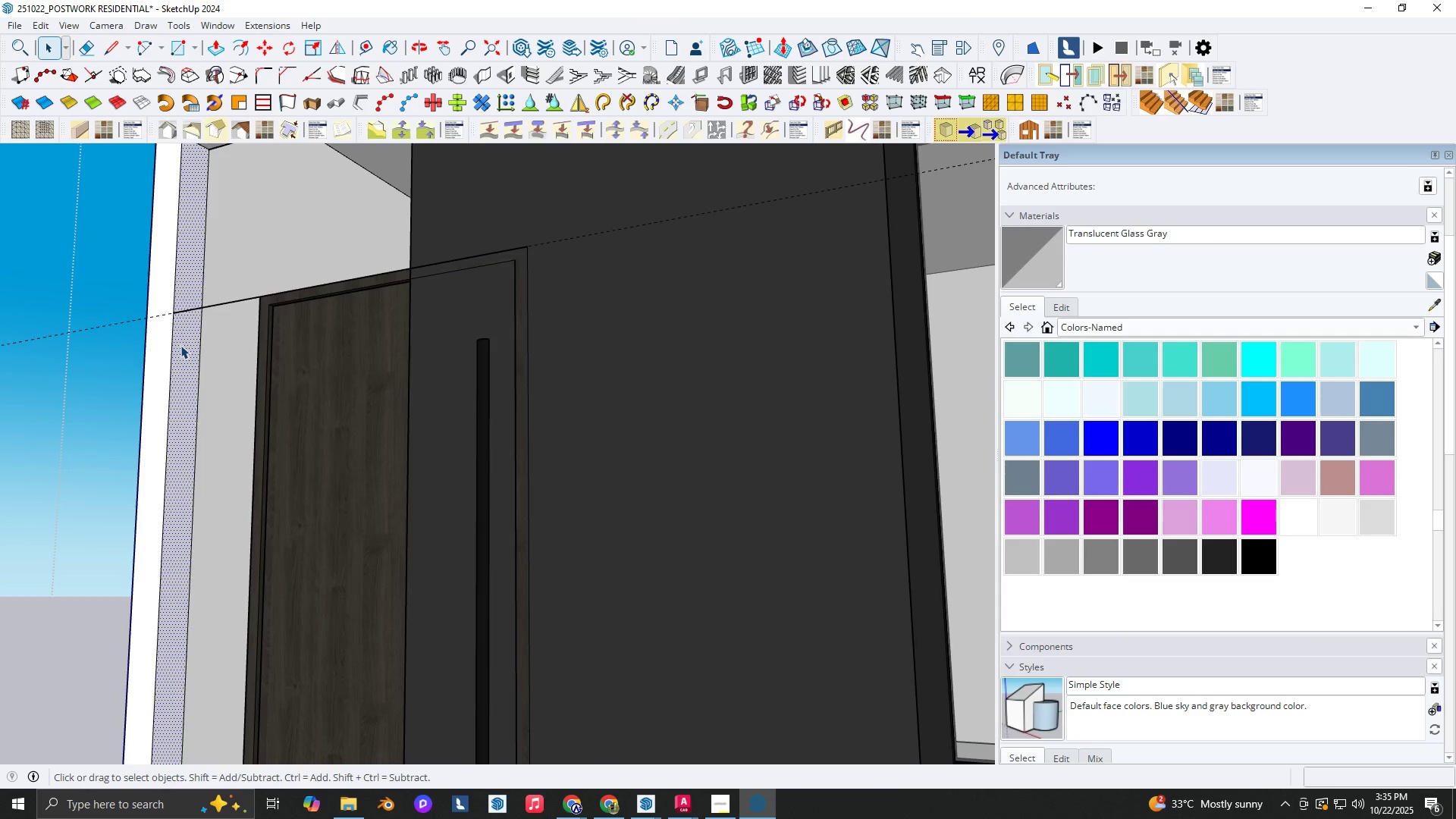 
key(P)
 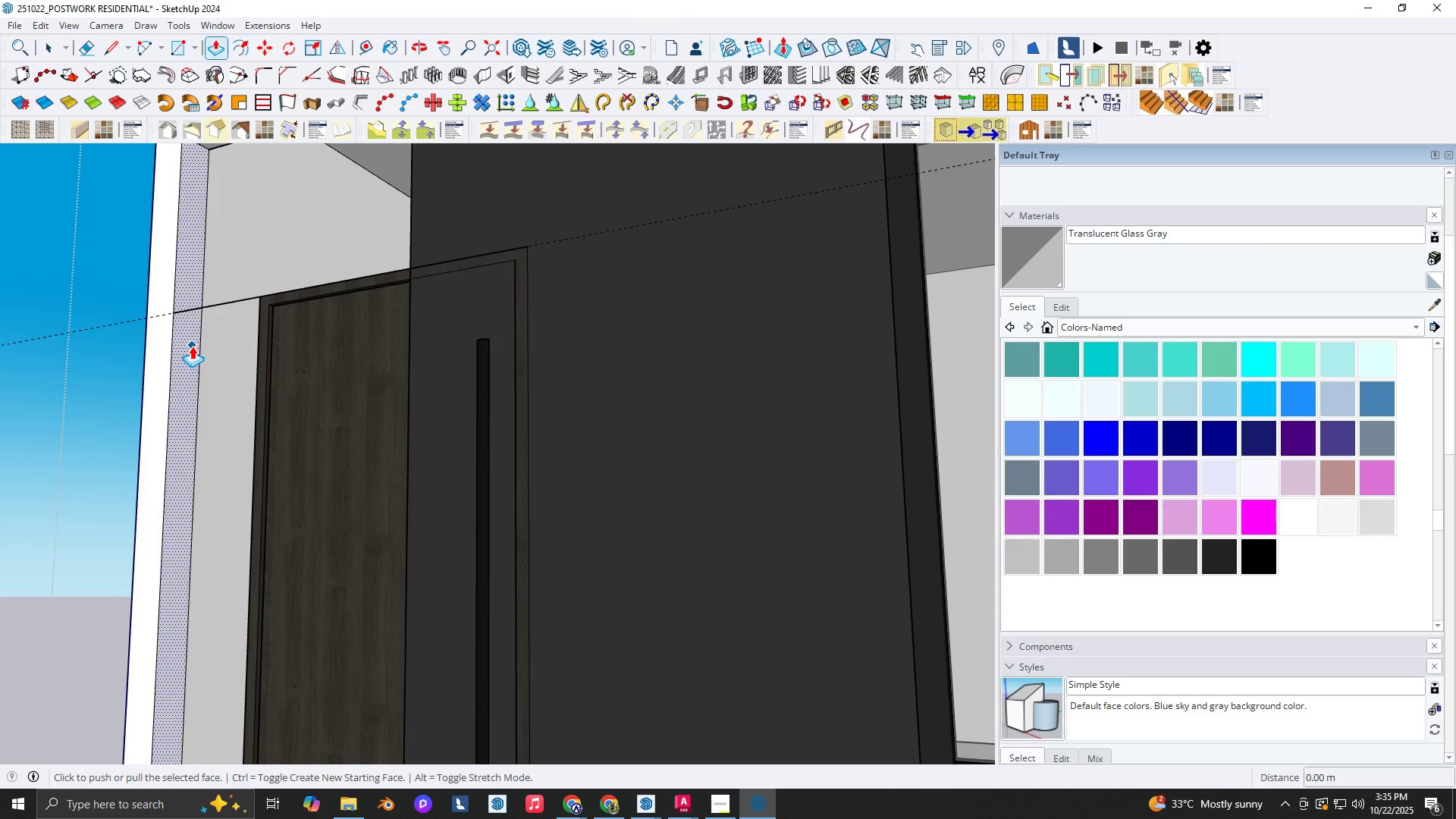 
left_click([192, 346])
 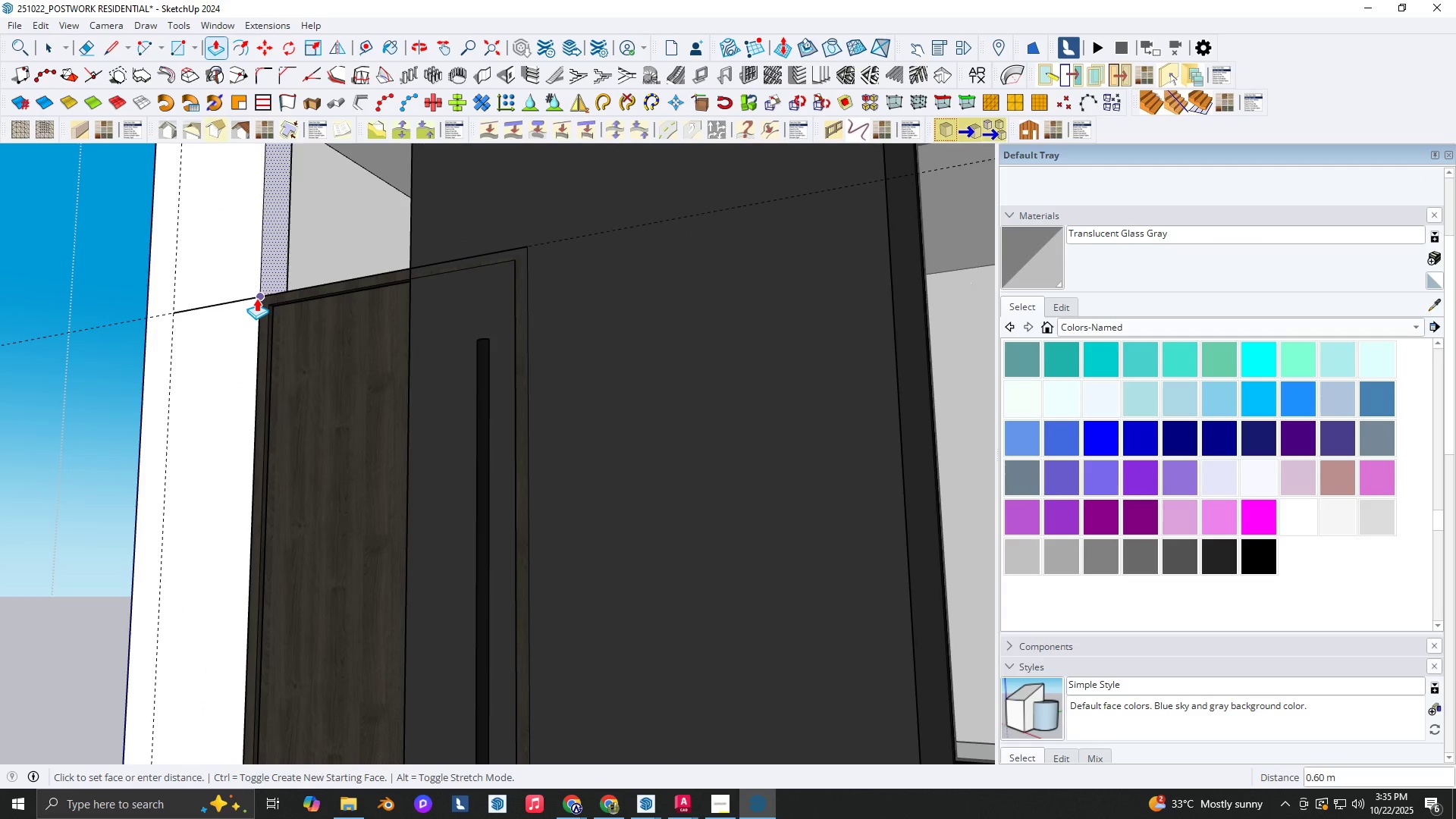 
left_click([256, 298])
 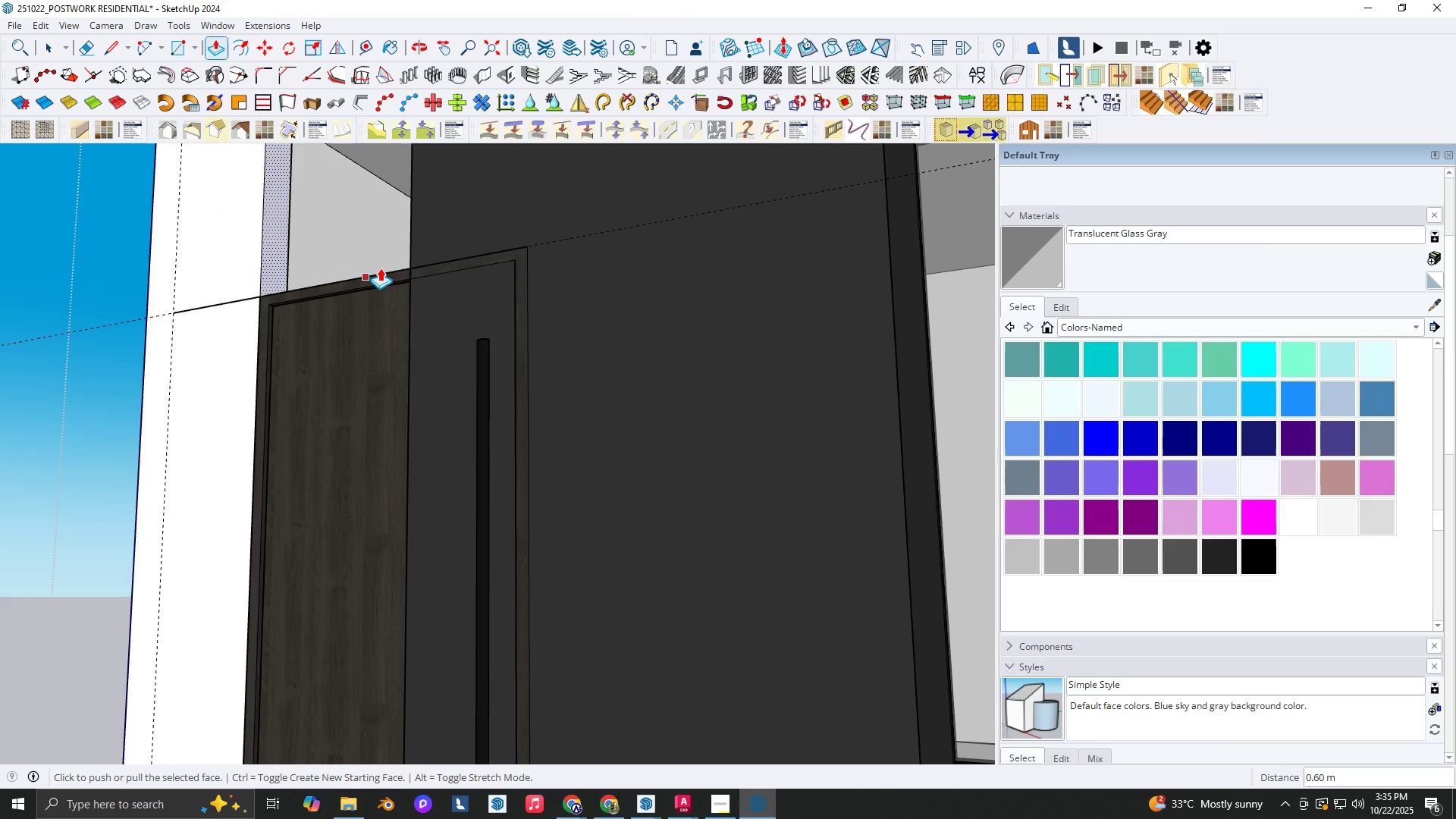 
key(Backquote)
 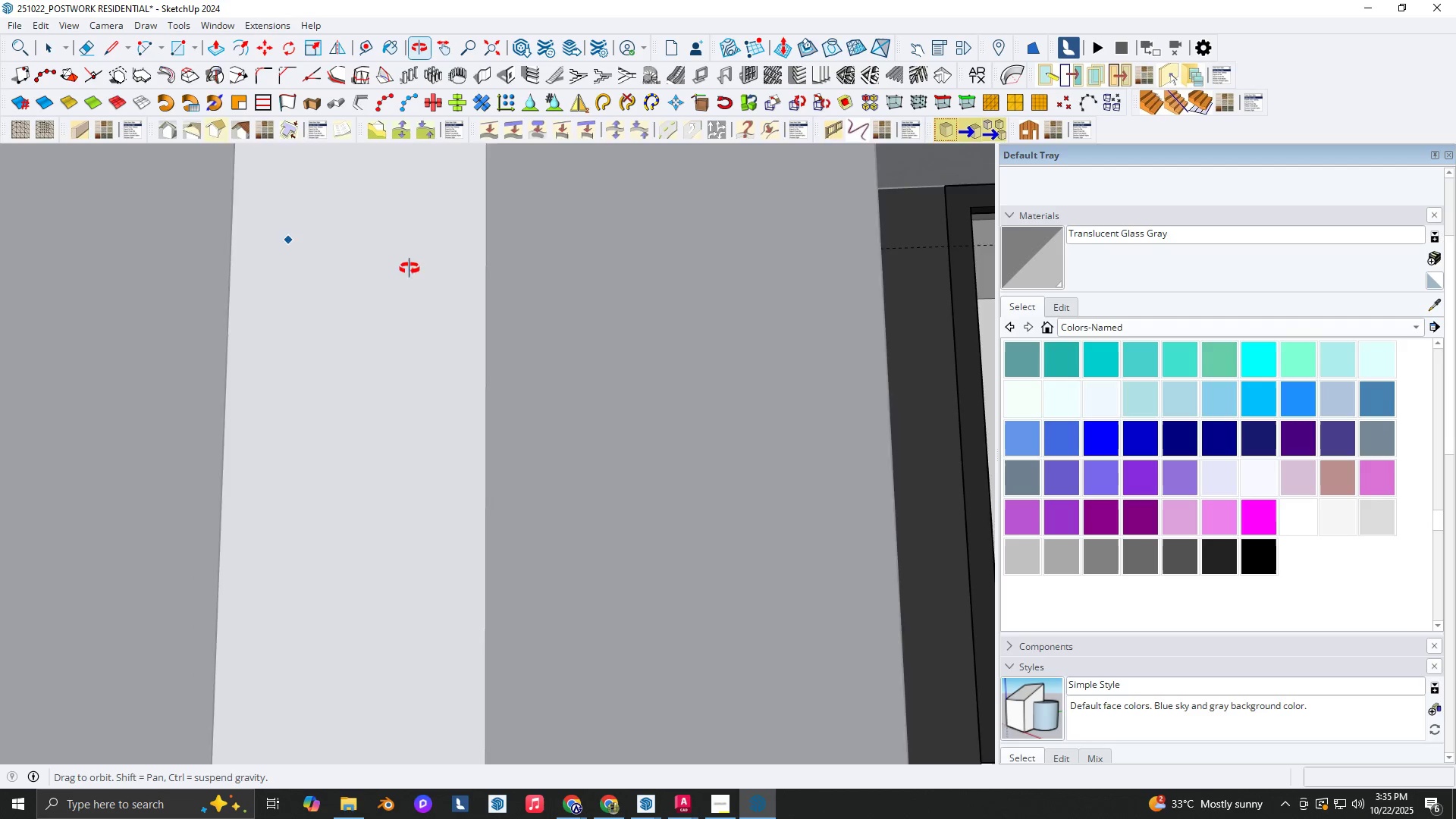 
key(Backquote)
 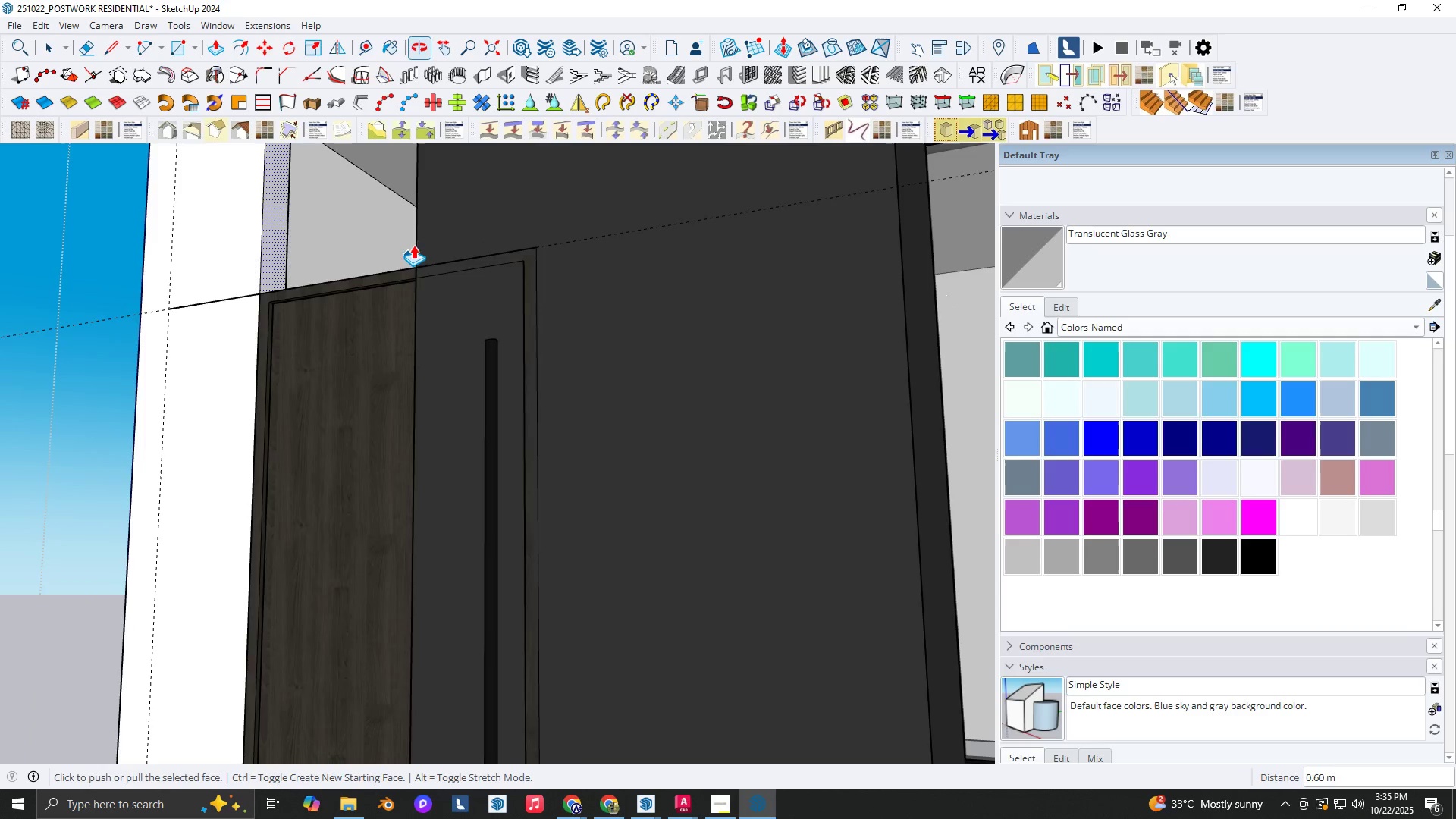 
scroll: coordinate [418, 239], scroll_direction: up, amount: 2.0
 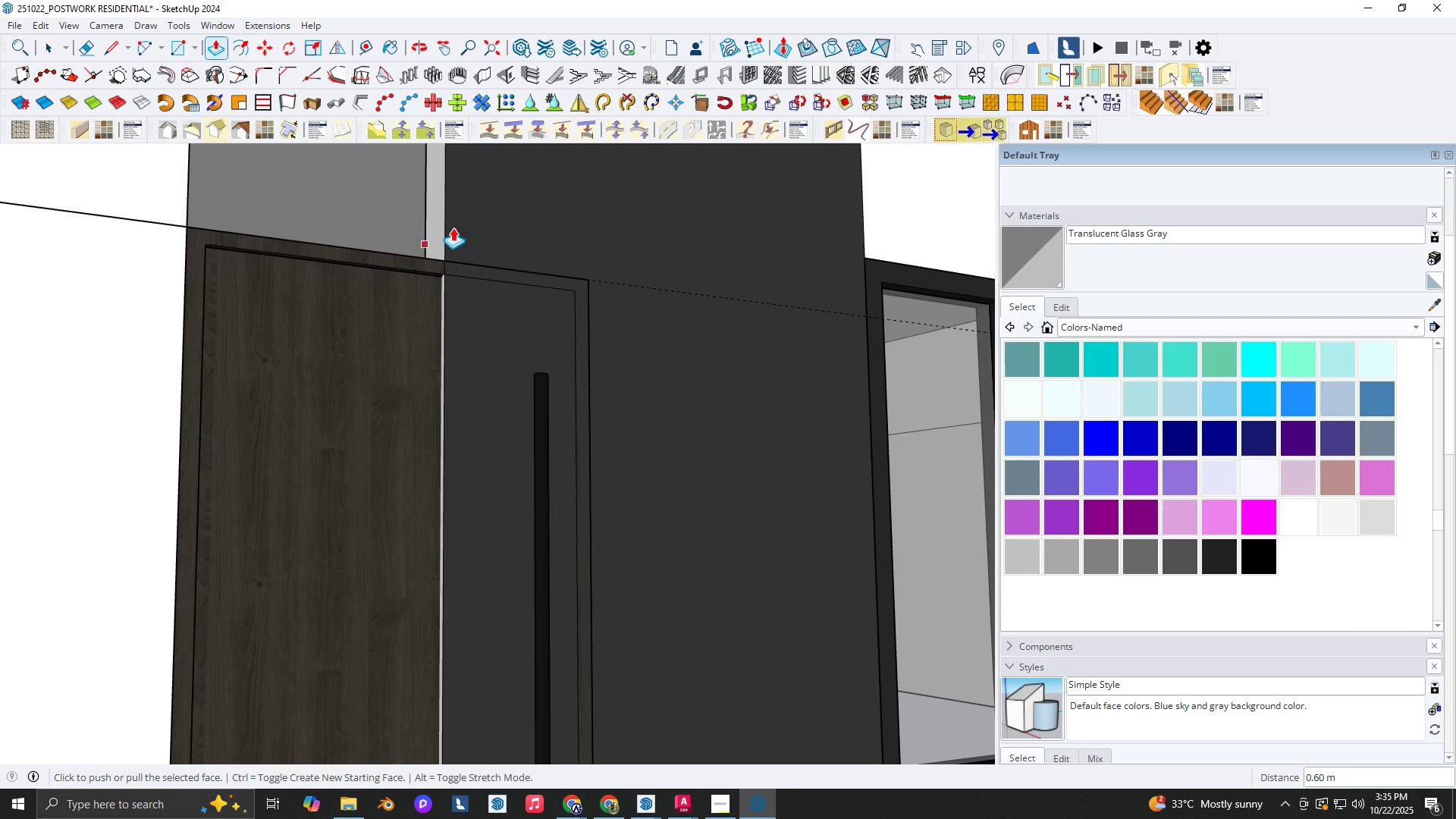 
key(Escape)
 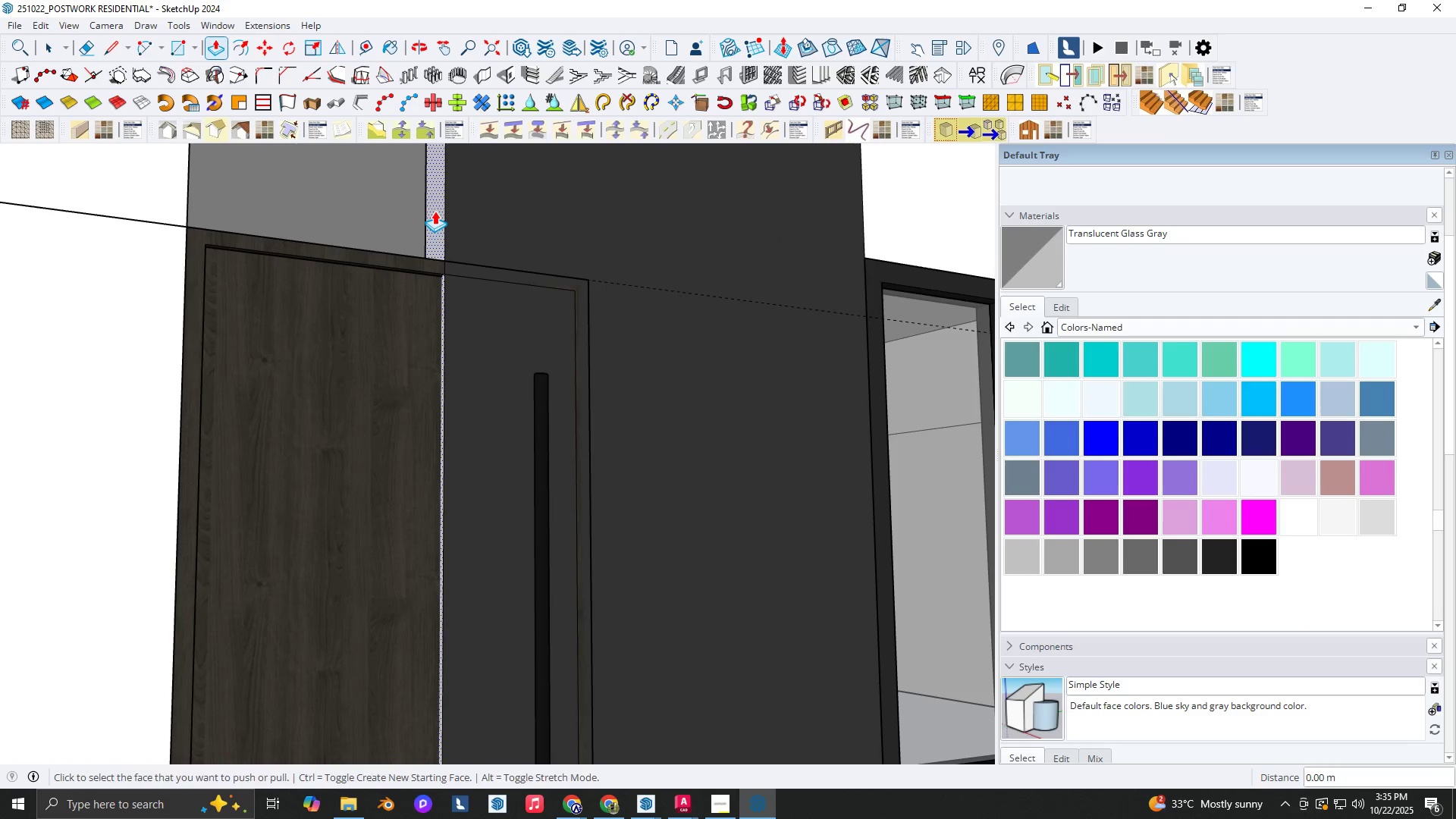 
left_click([435, 211])
 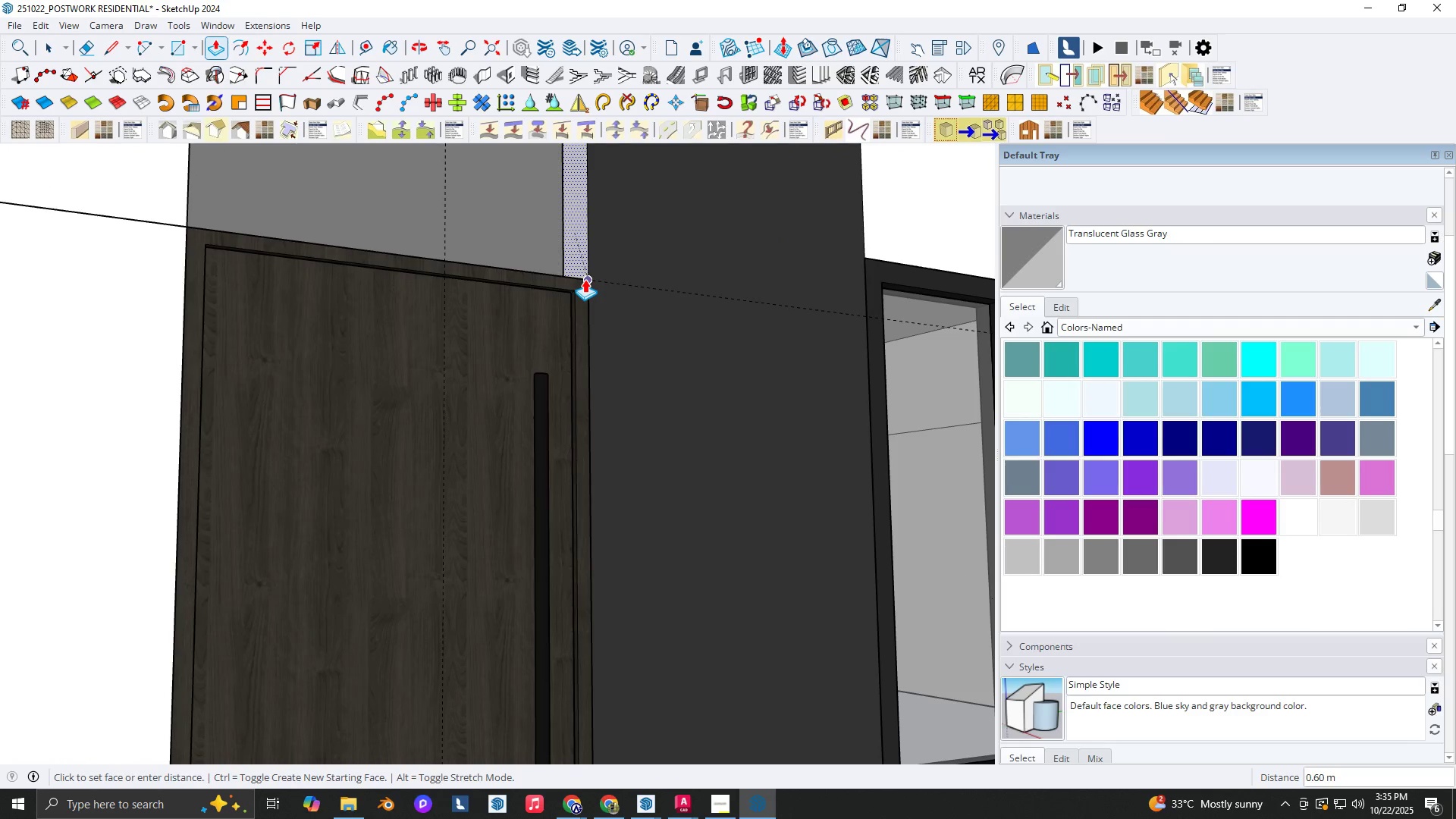 
left_click([585, 279])
 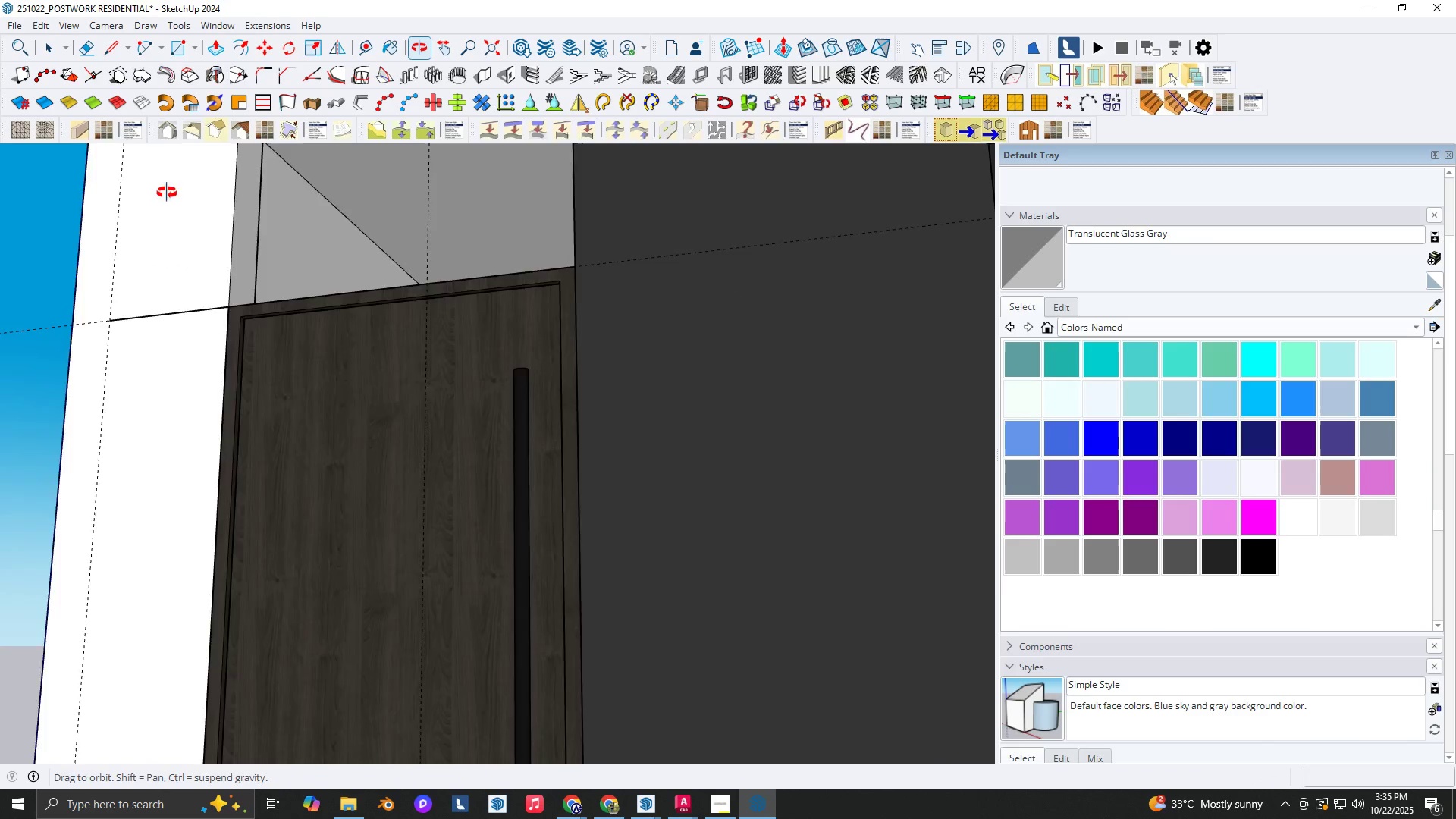 
scroll: coordinate [139, 171], scroll_direction: down, amount: 3.0
 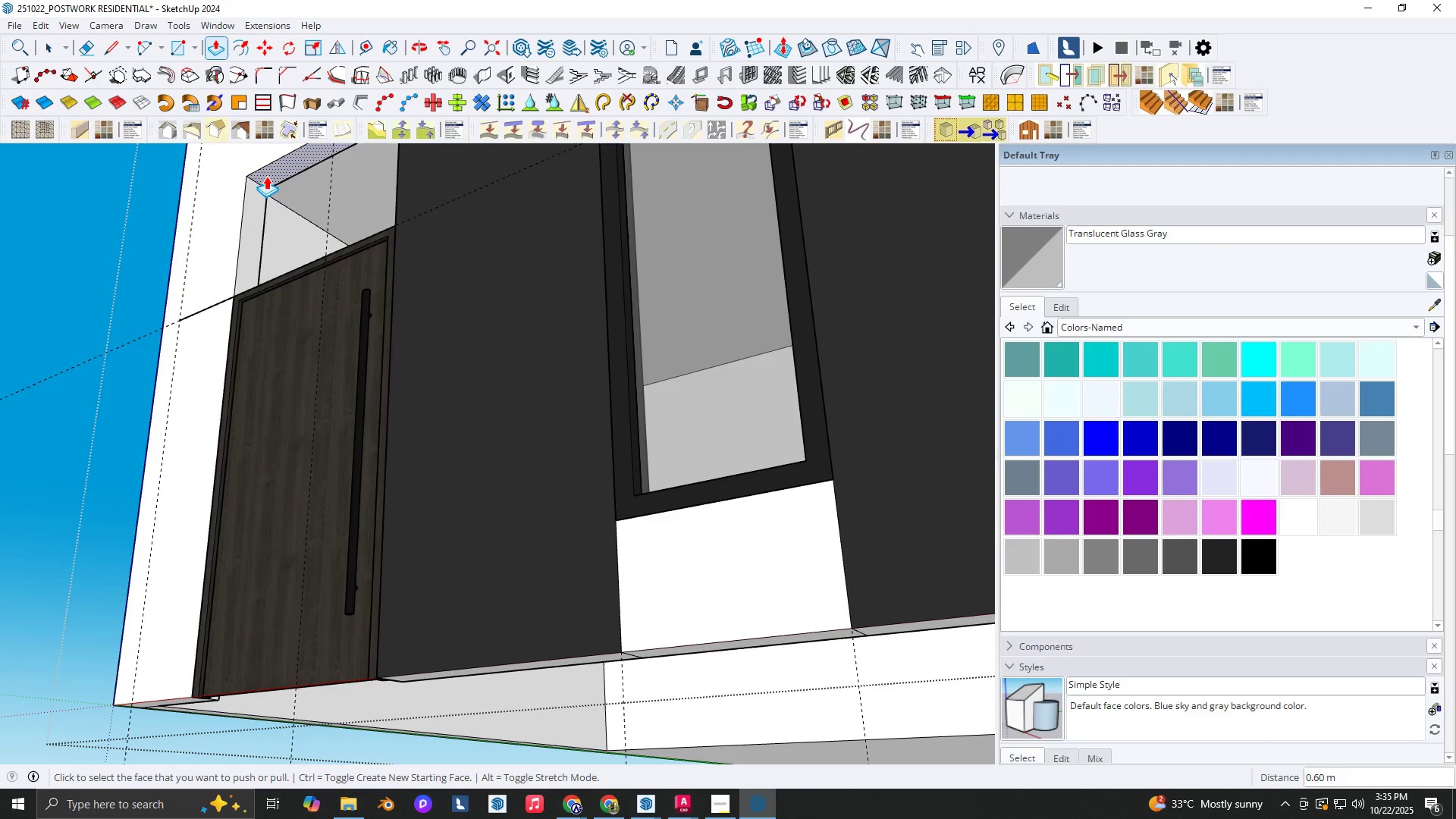 
key(Backquote)
 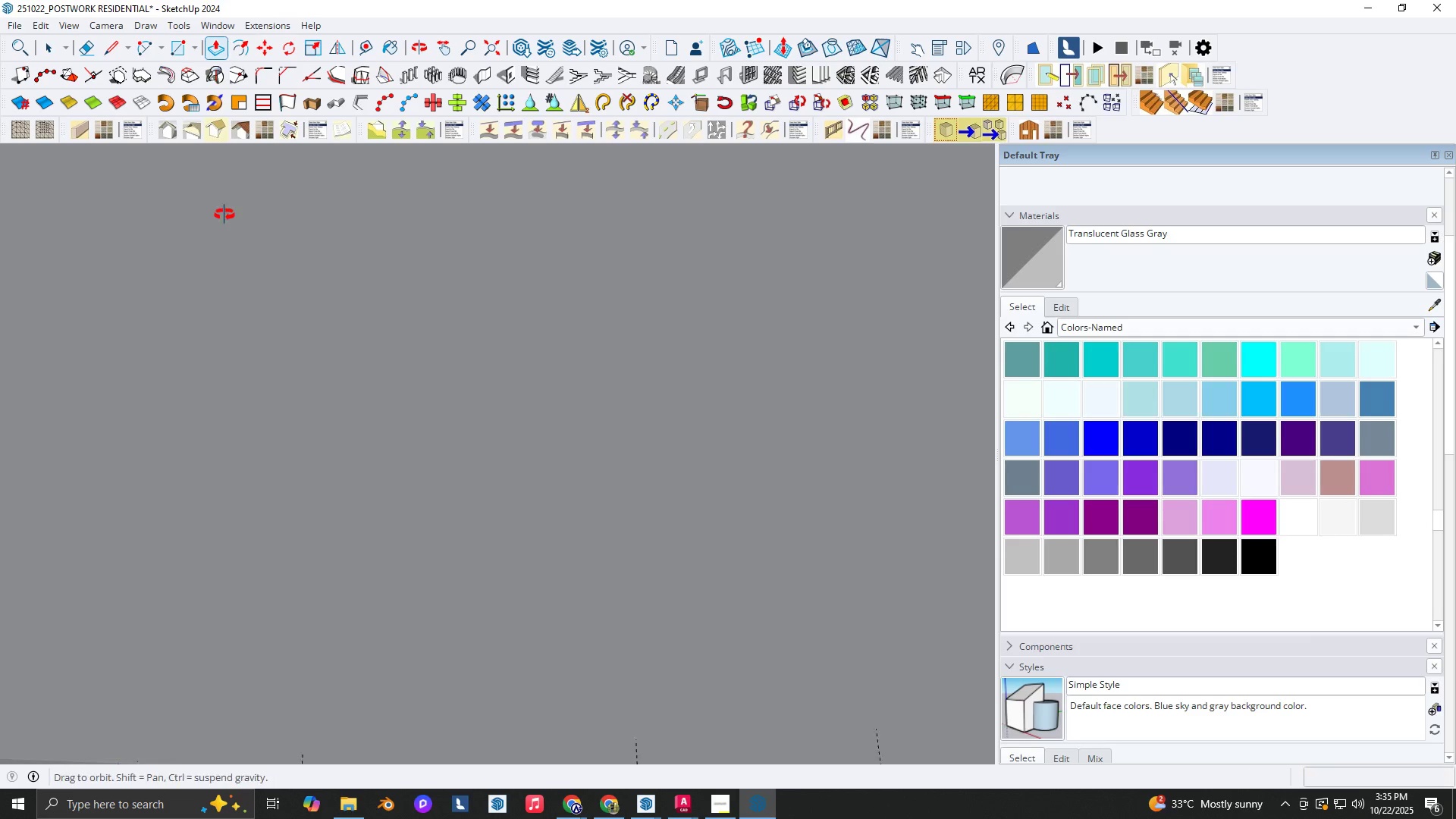 
key(Shift+ShiftLeft)
 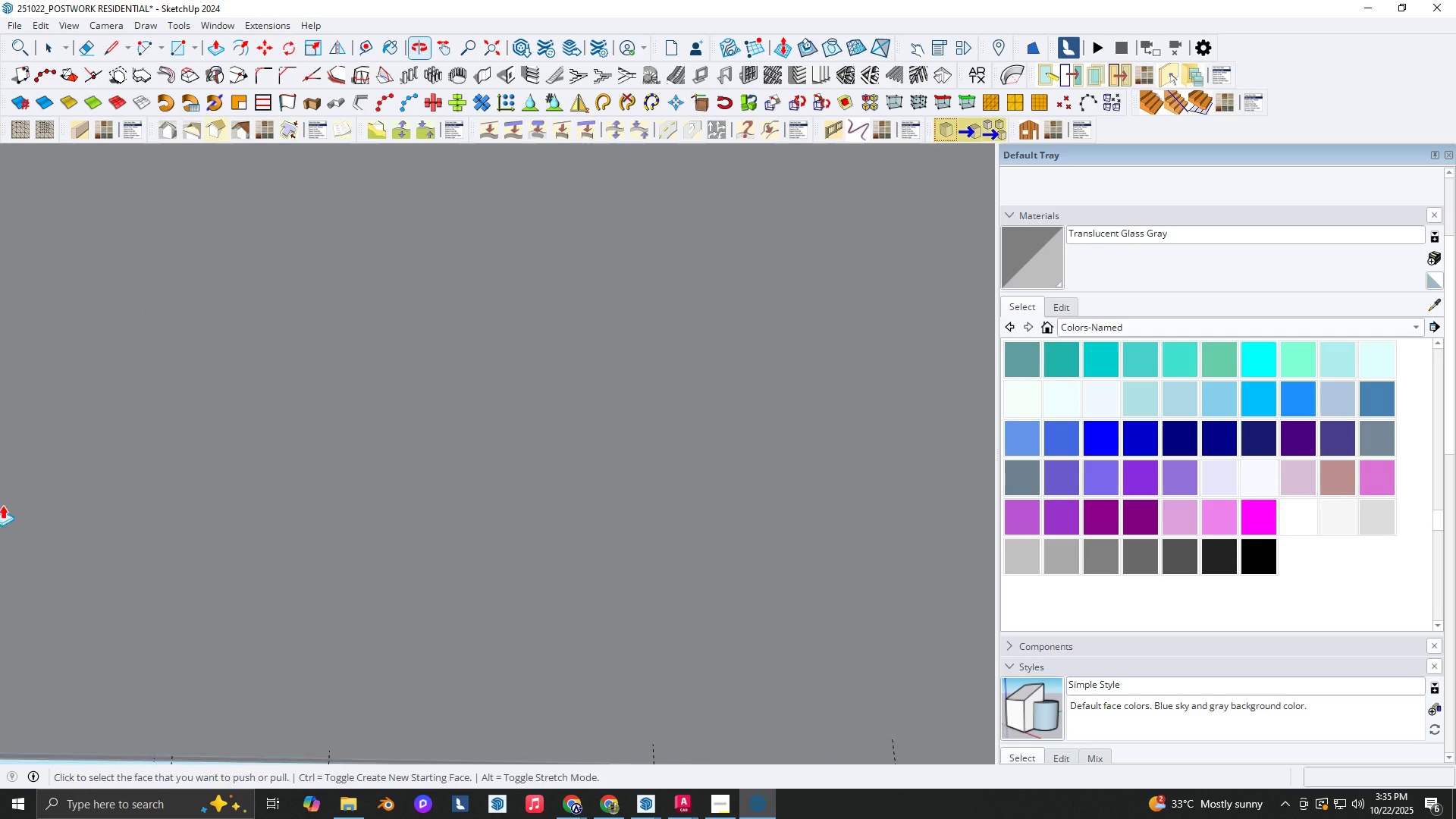 
key(Backquote)
 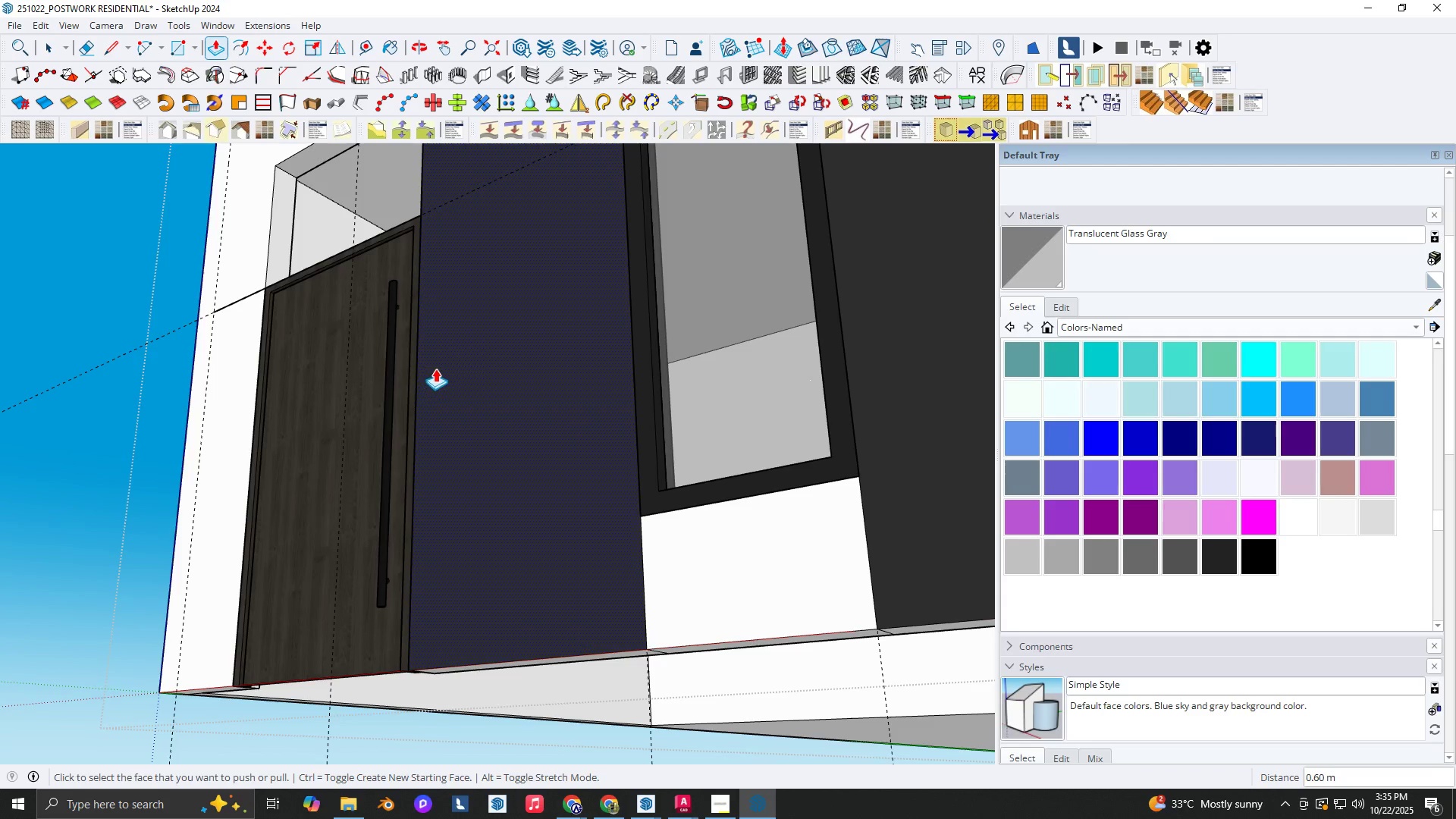 
key(Shift+ShiftLeft)
 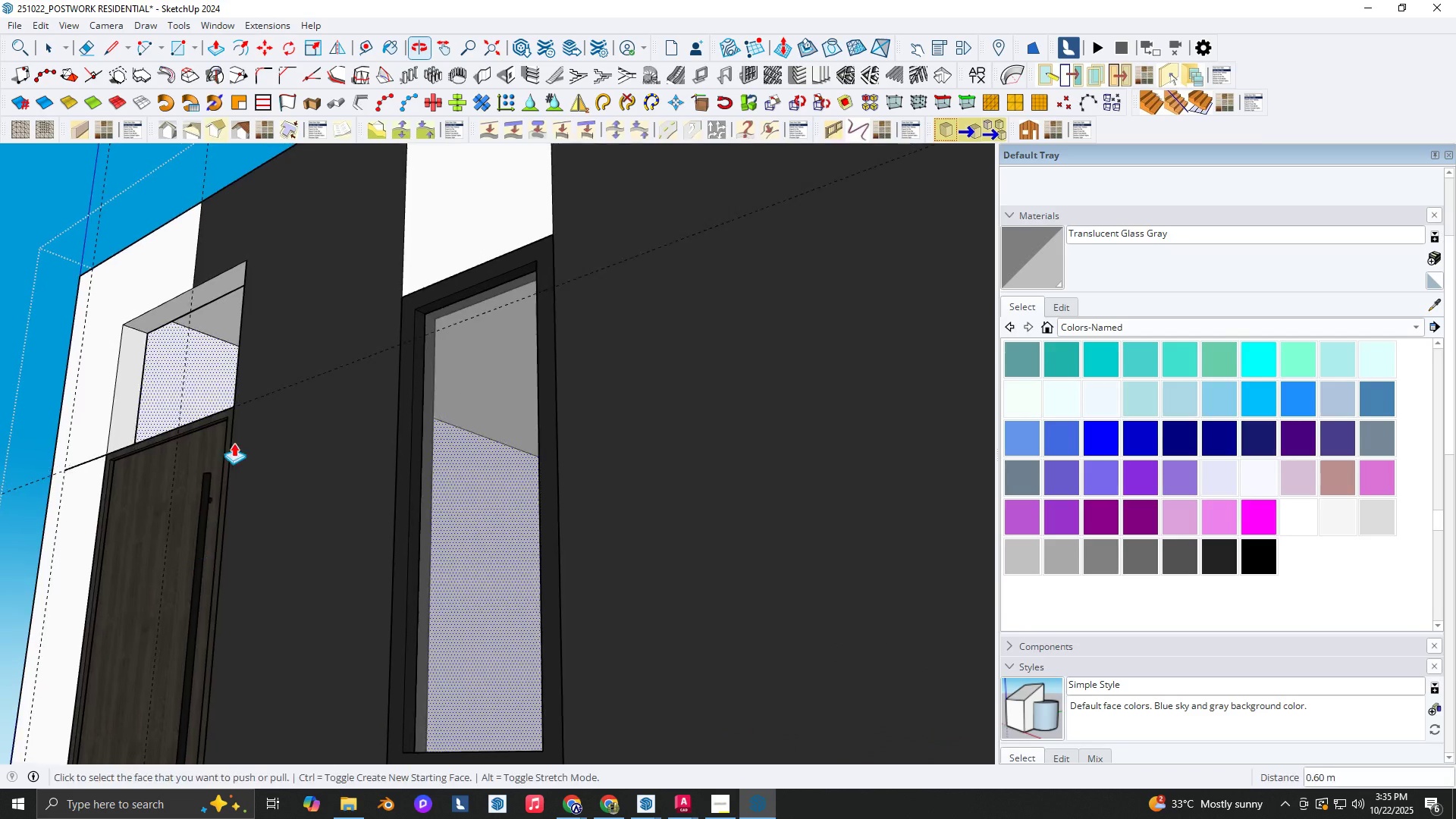 
scroll: coordinate [261, 379], scroll_direction: up, amount: 3.0
 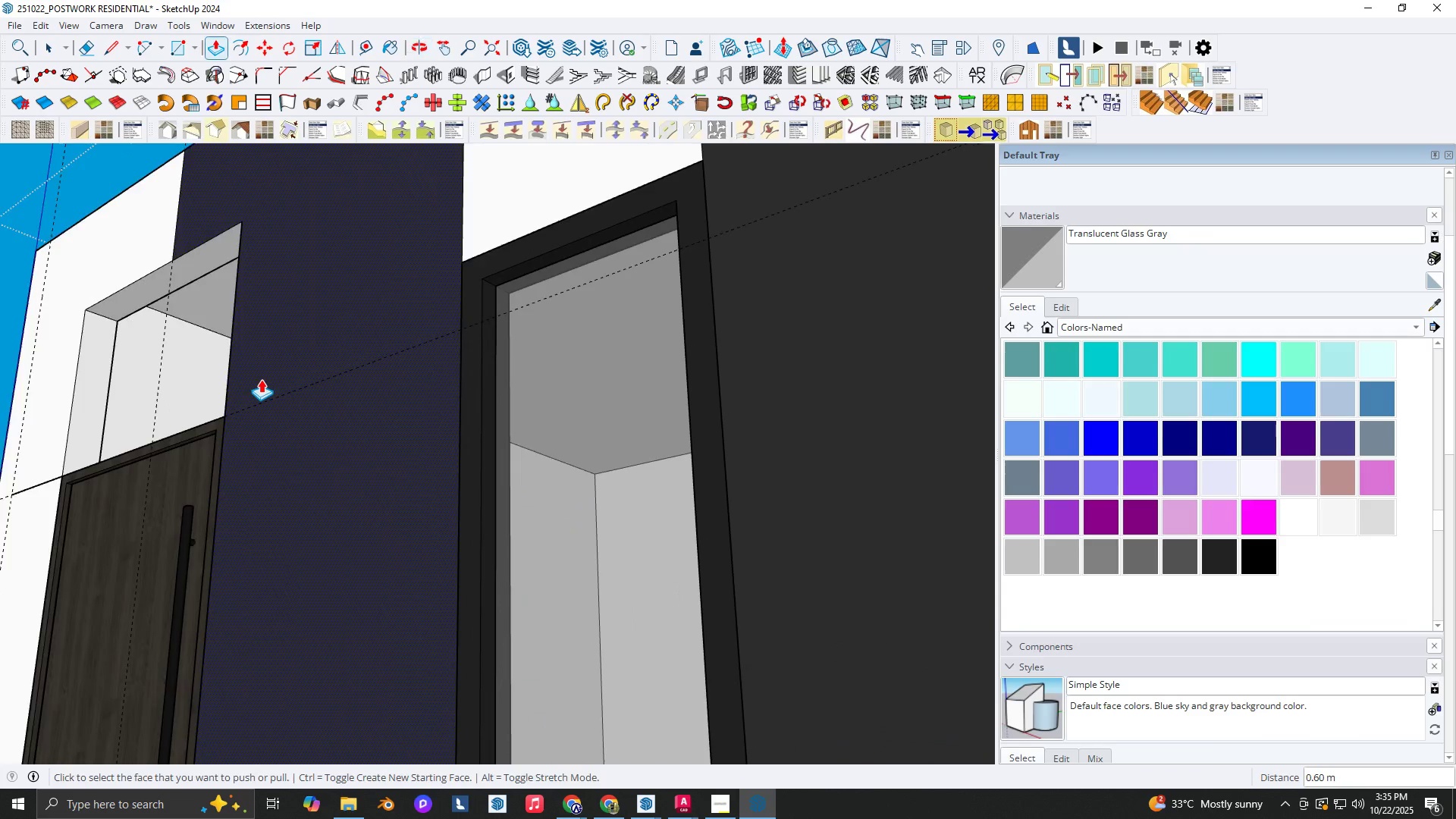 
key(Shift+Backquote)
 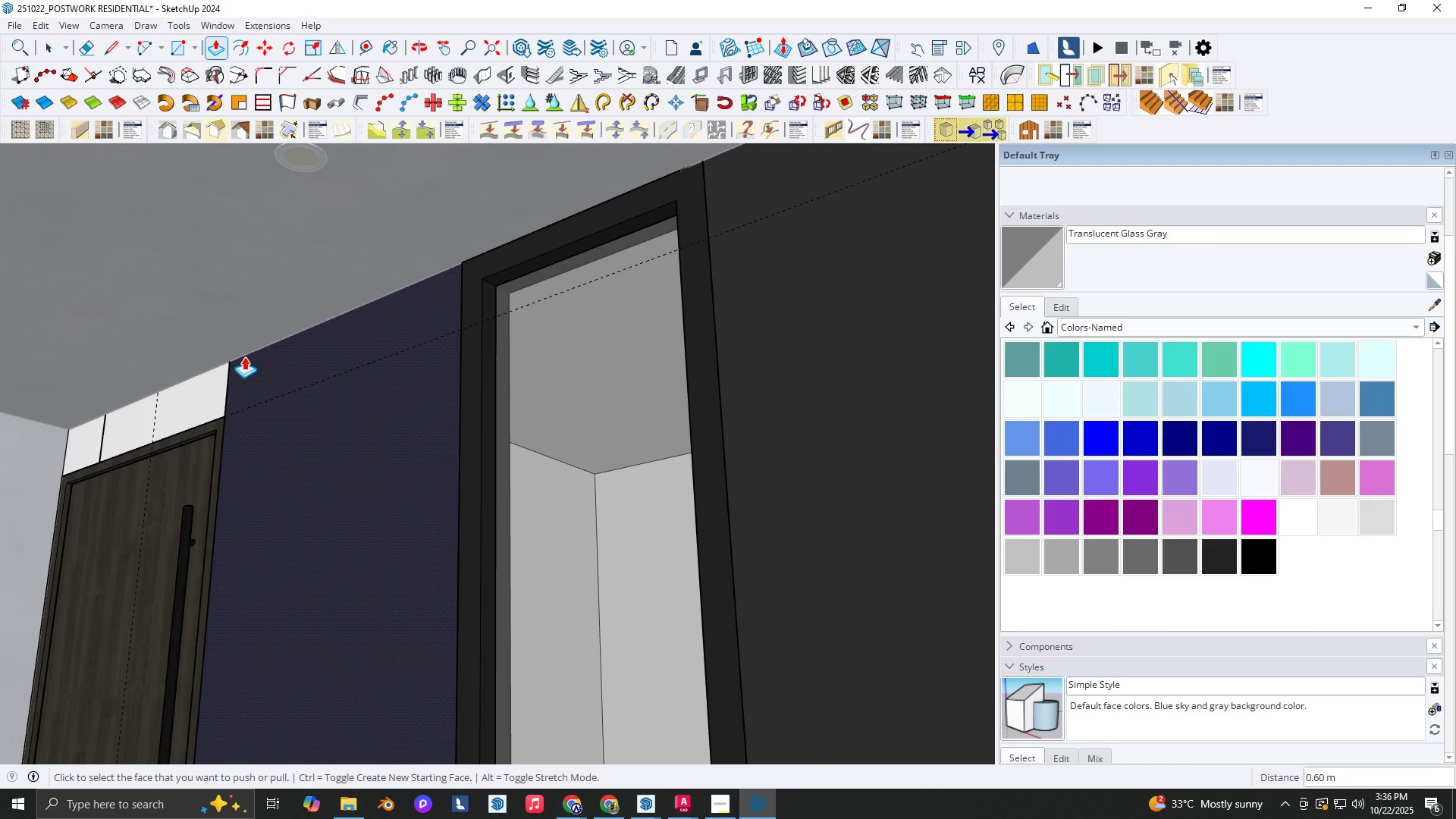 
scroll: coordinate [244, 356], scroll_direction: up, amount: 1.0
 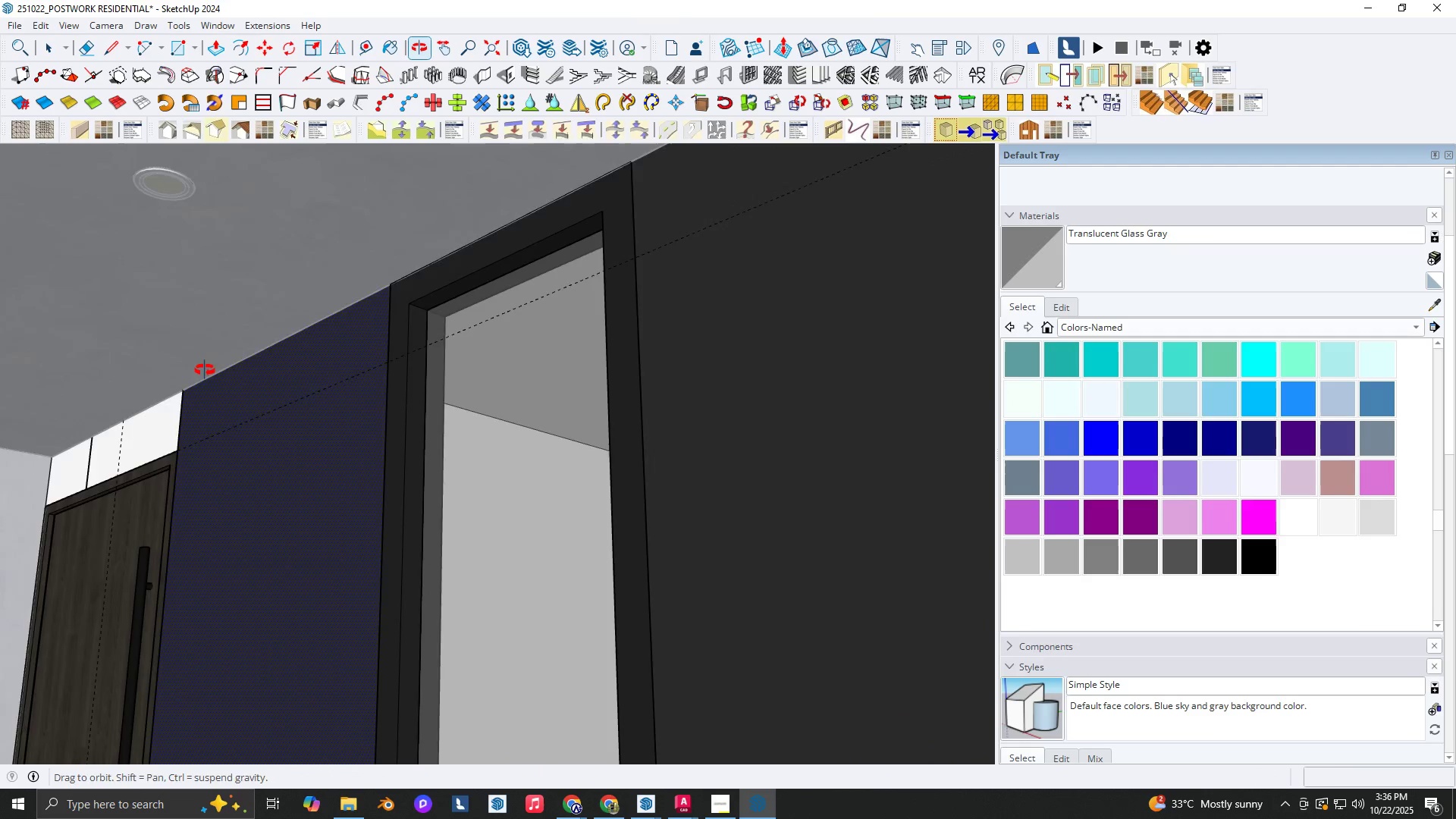 
key(Backquote)
 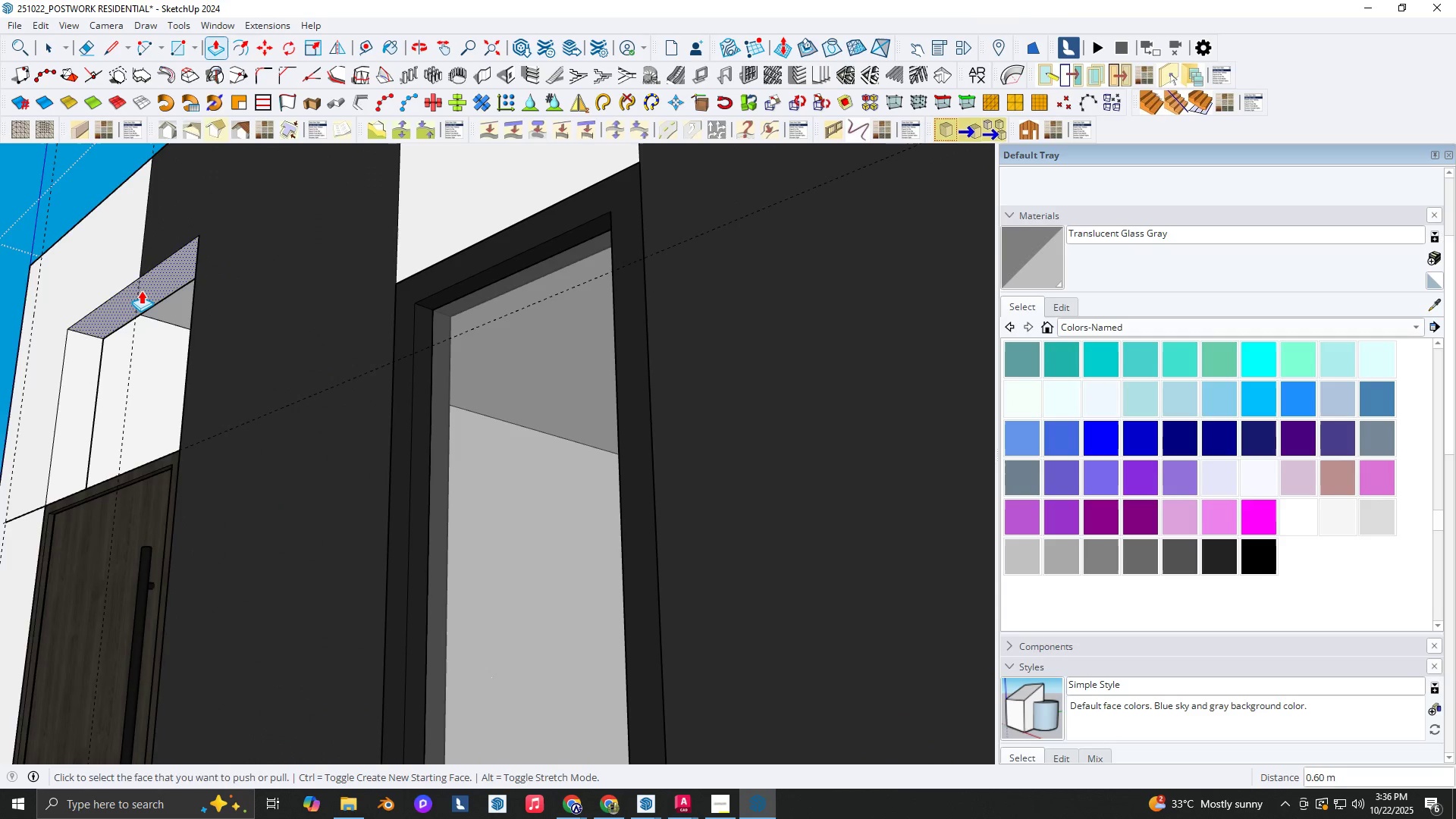 
left_click([141, 290])
 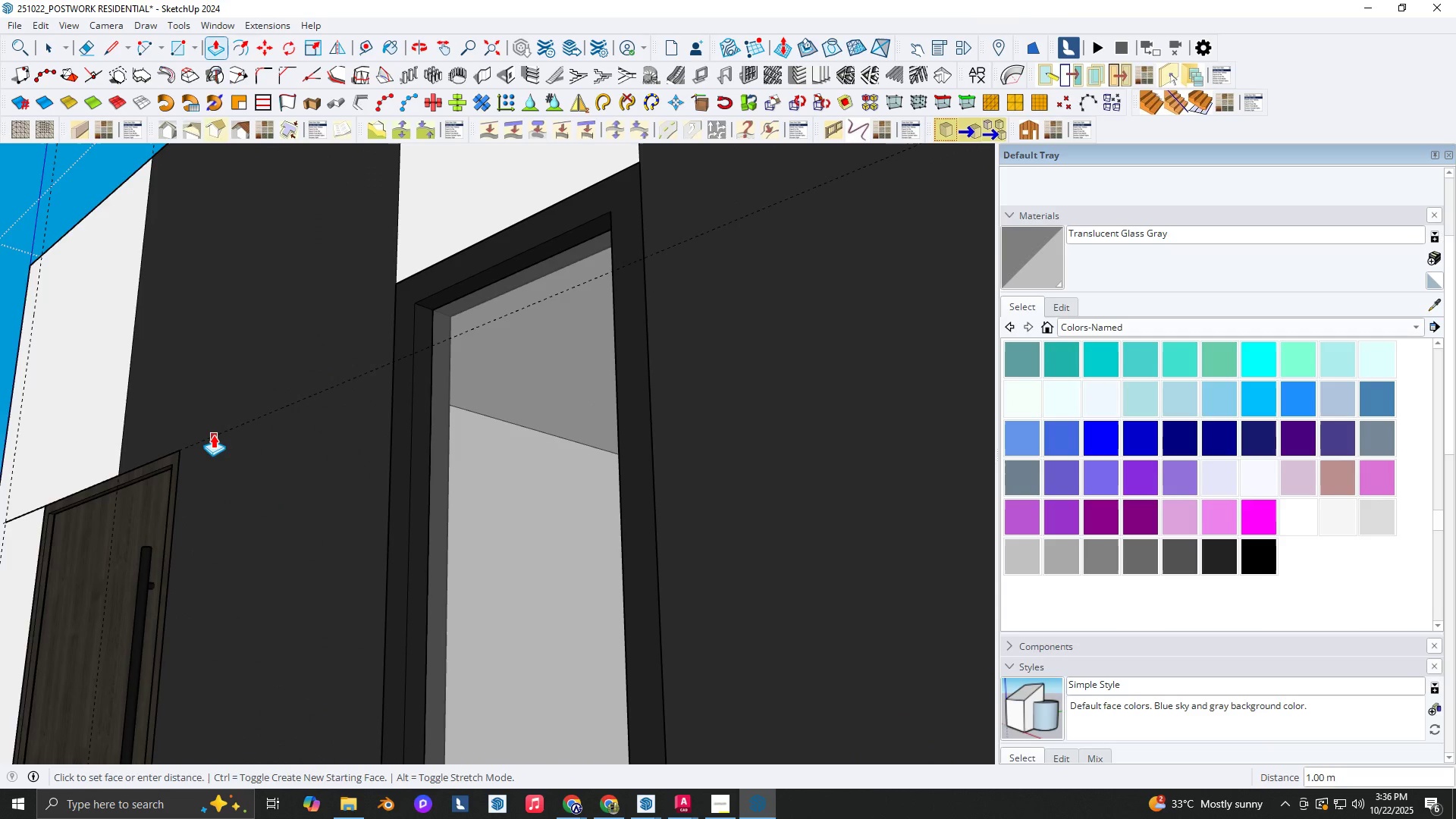 
left_click([213, 435])
 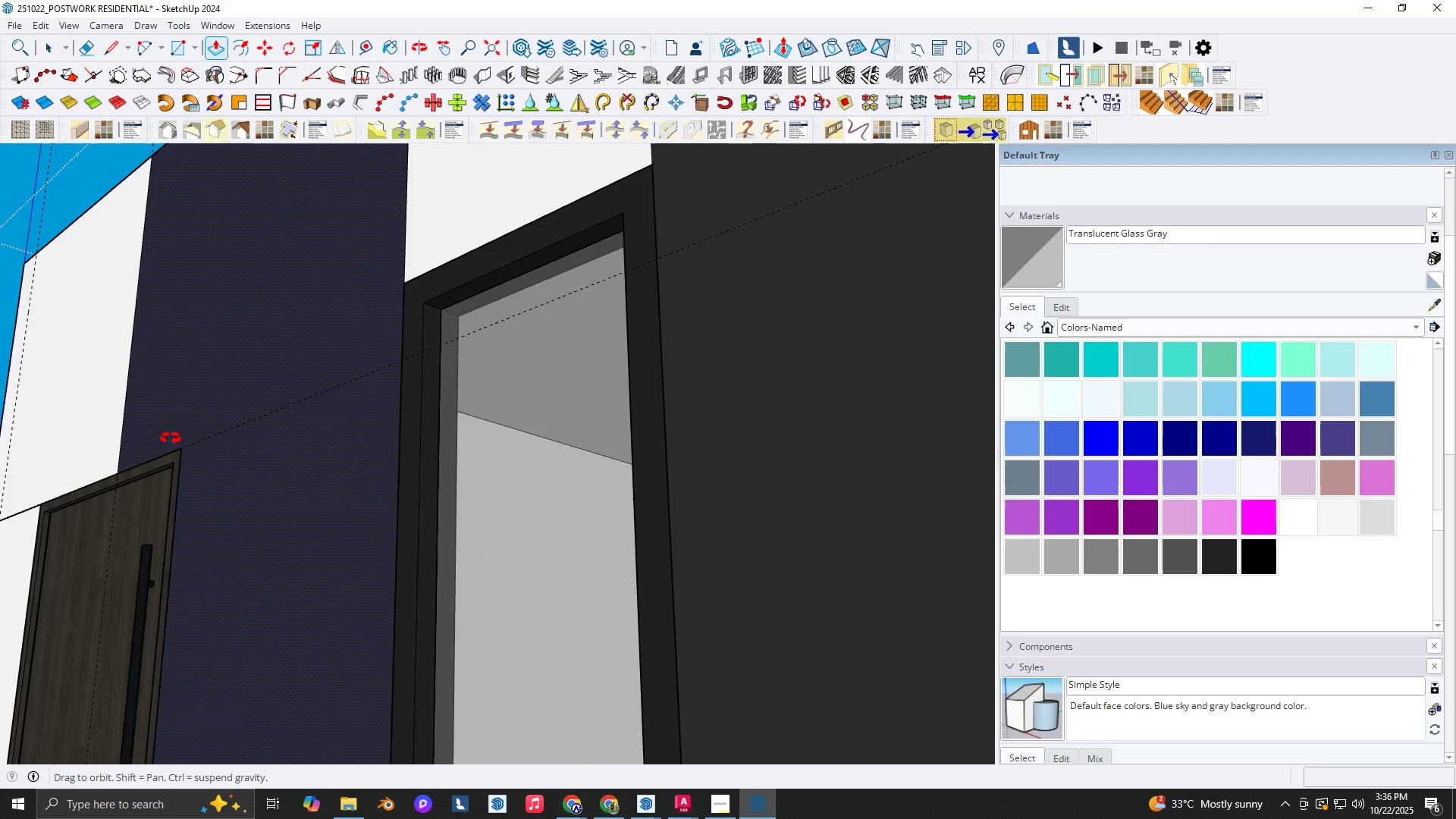 
scroll: coordinate [210, 439], scroll_direction: down, amount: 2.0
 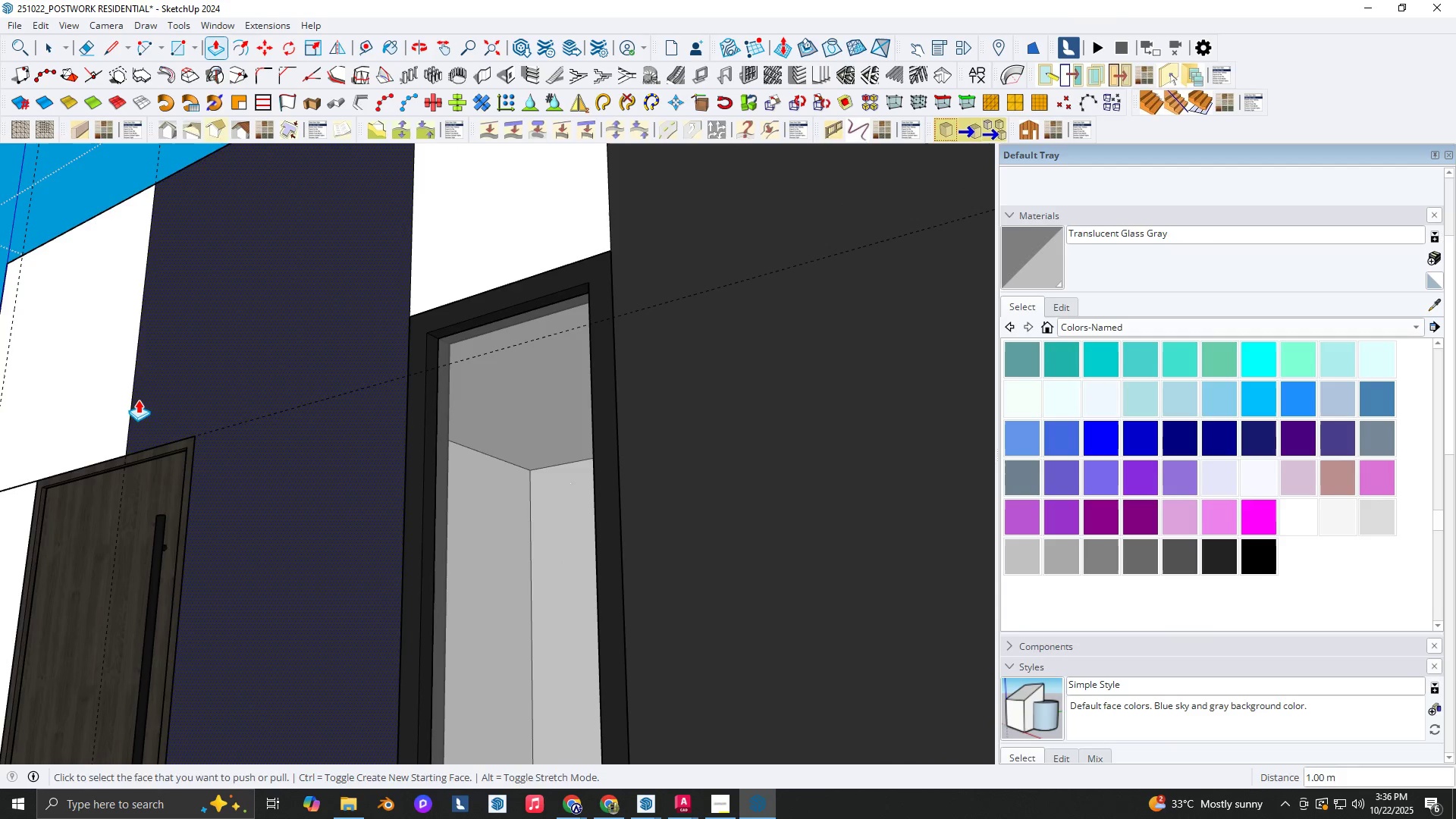 
key(Space)
 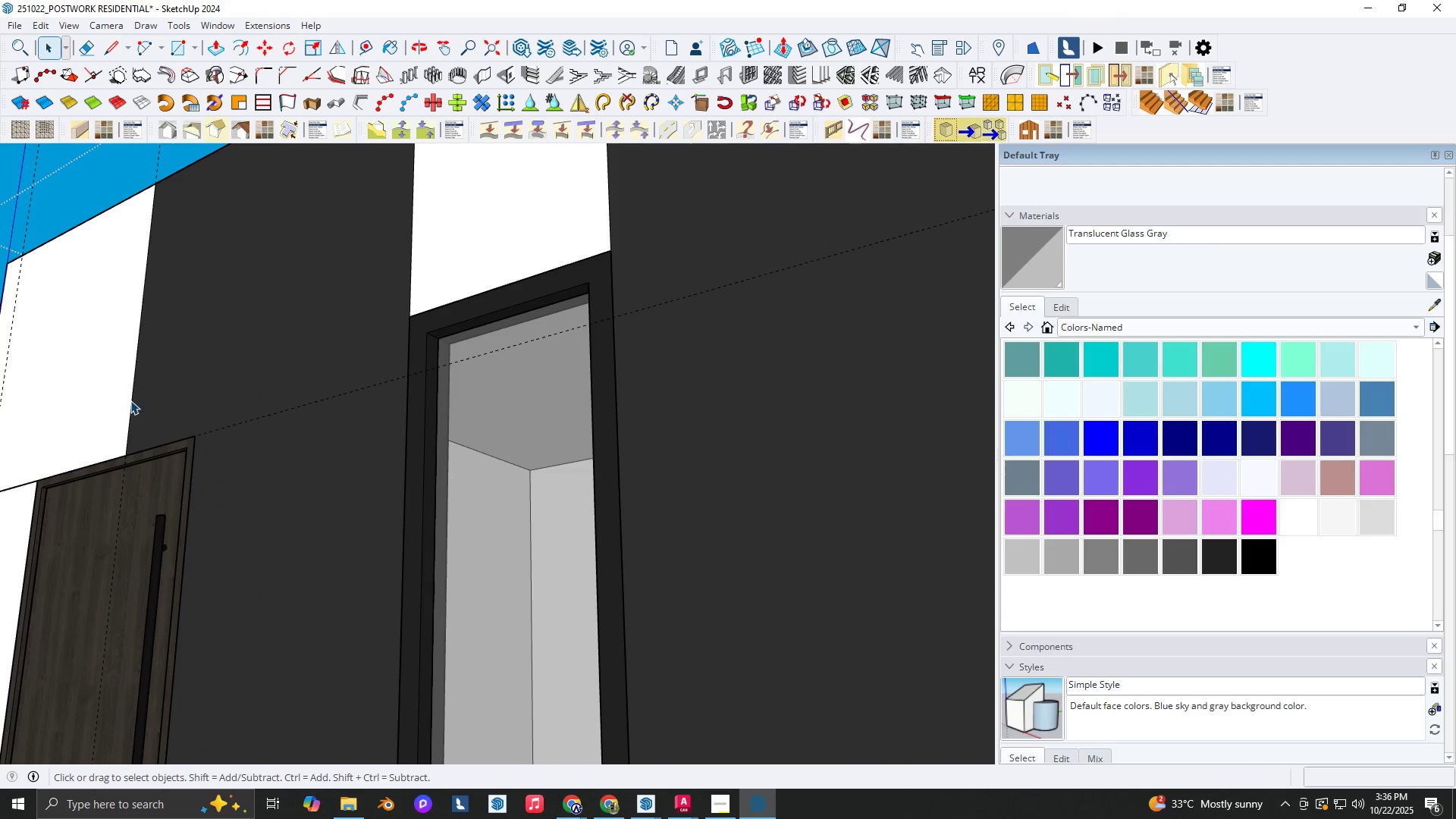 
key(M)
 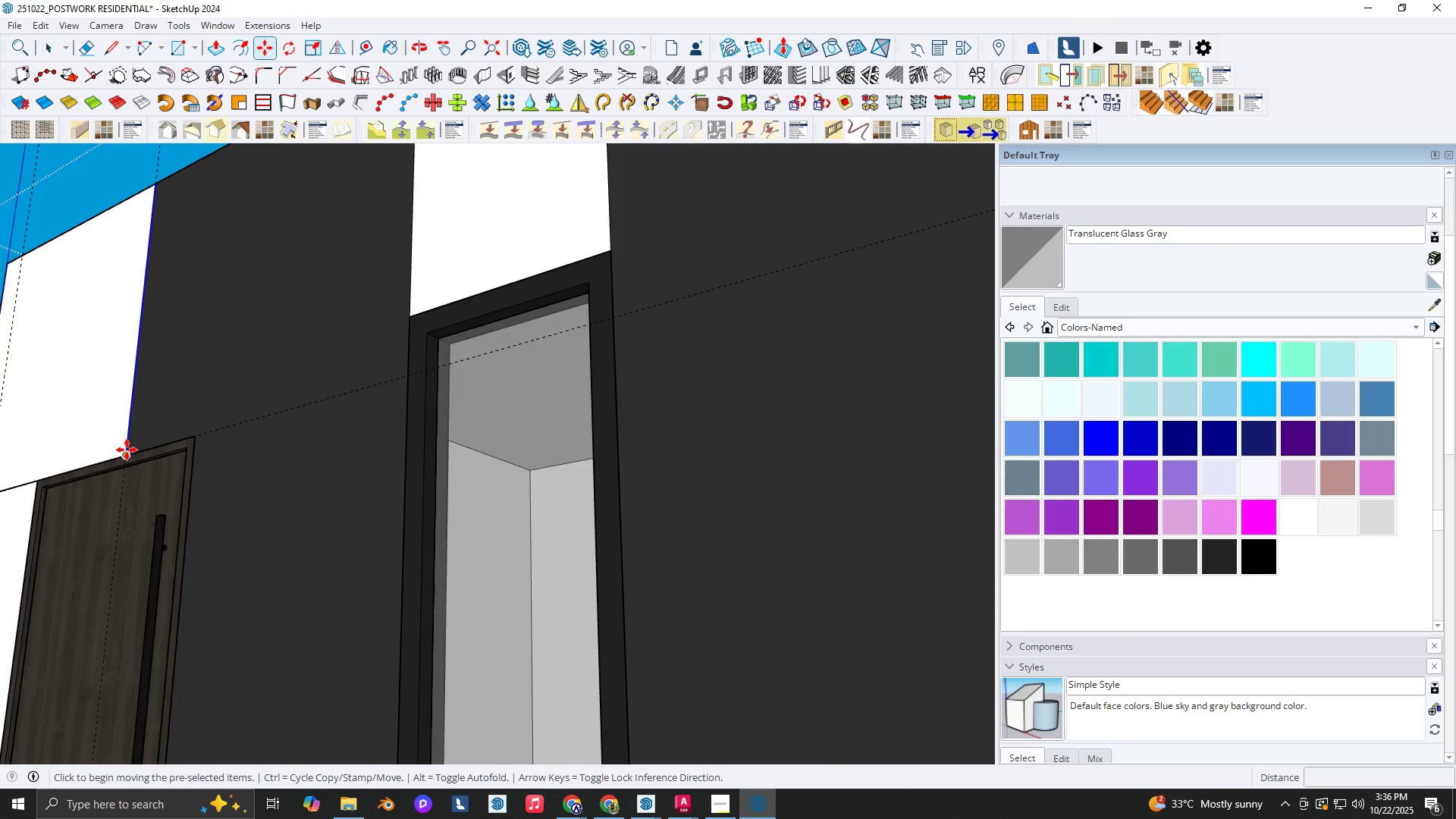 
key(Control+ControlLeft)
 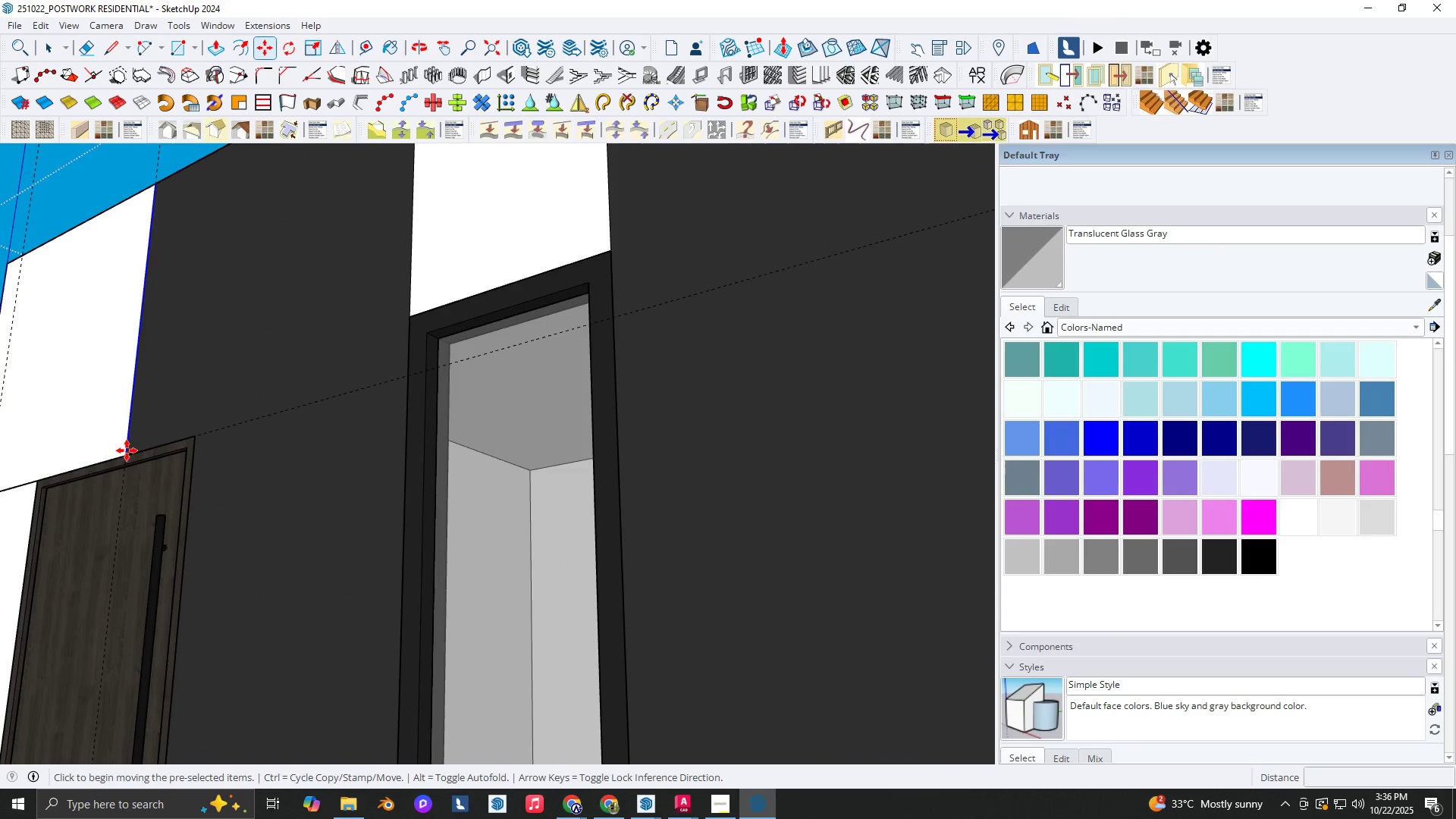 
left_click([127, 450])
 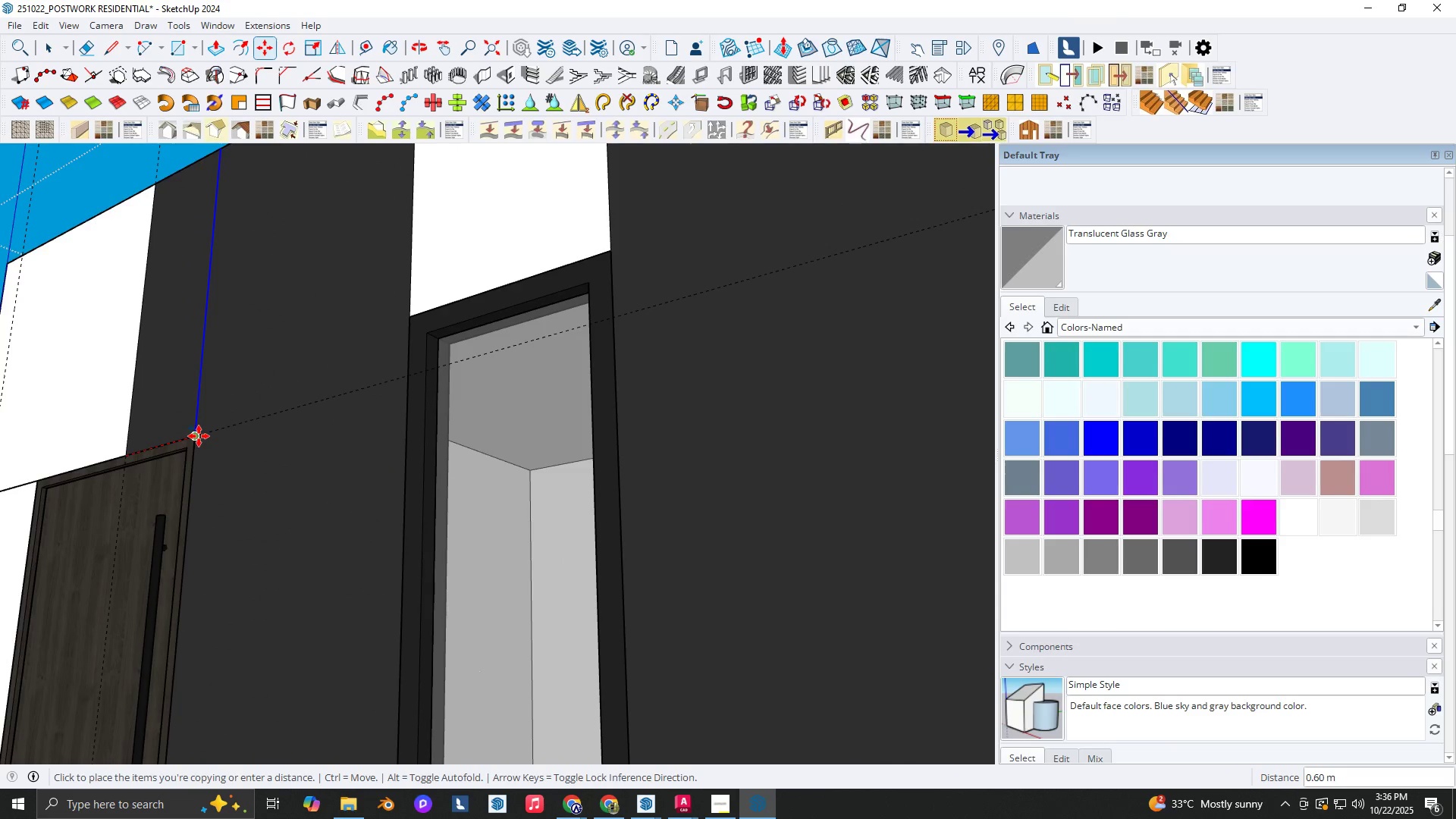 
left_click([199, 436])
 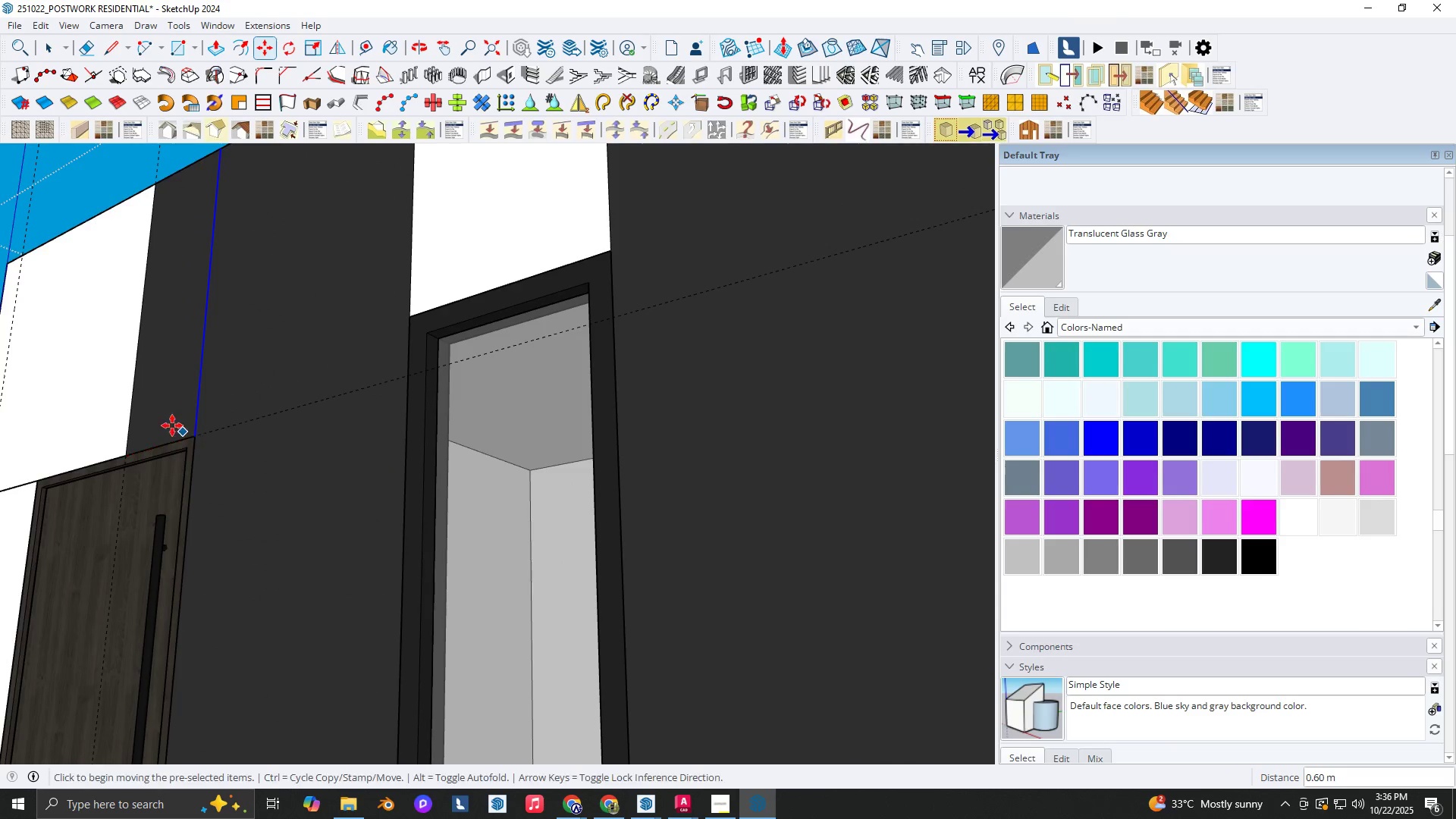 
key(Space)
 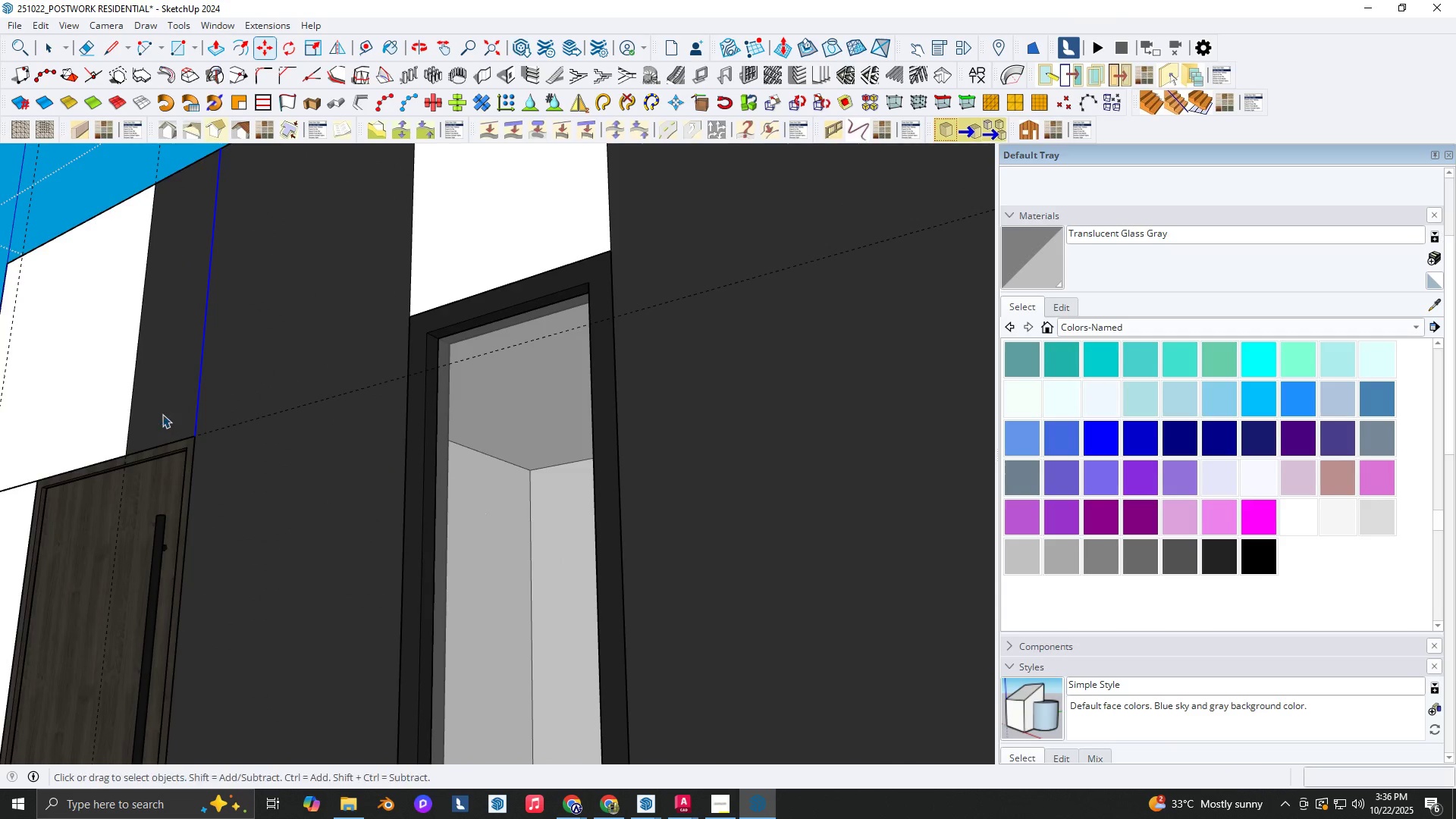 
double_click([162, 414])
 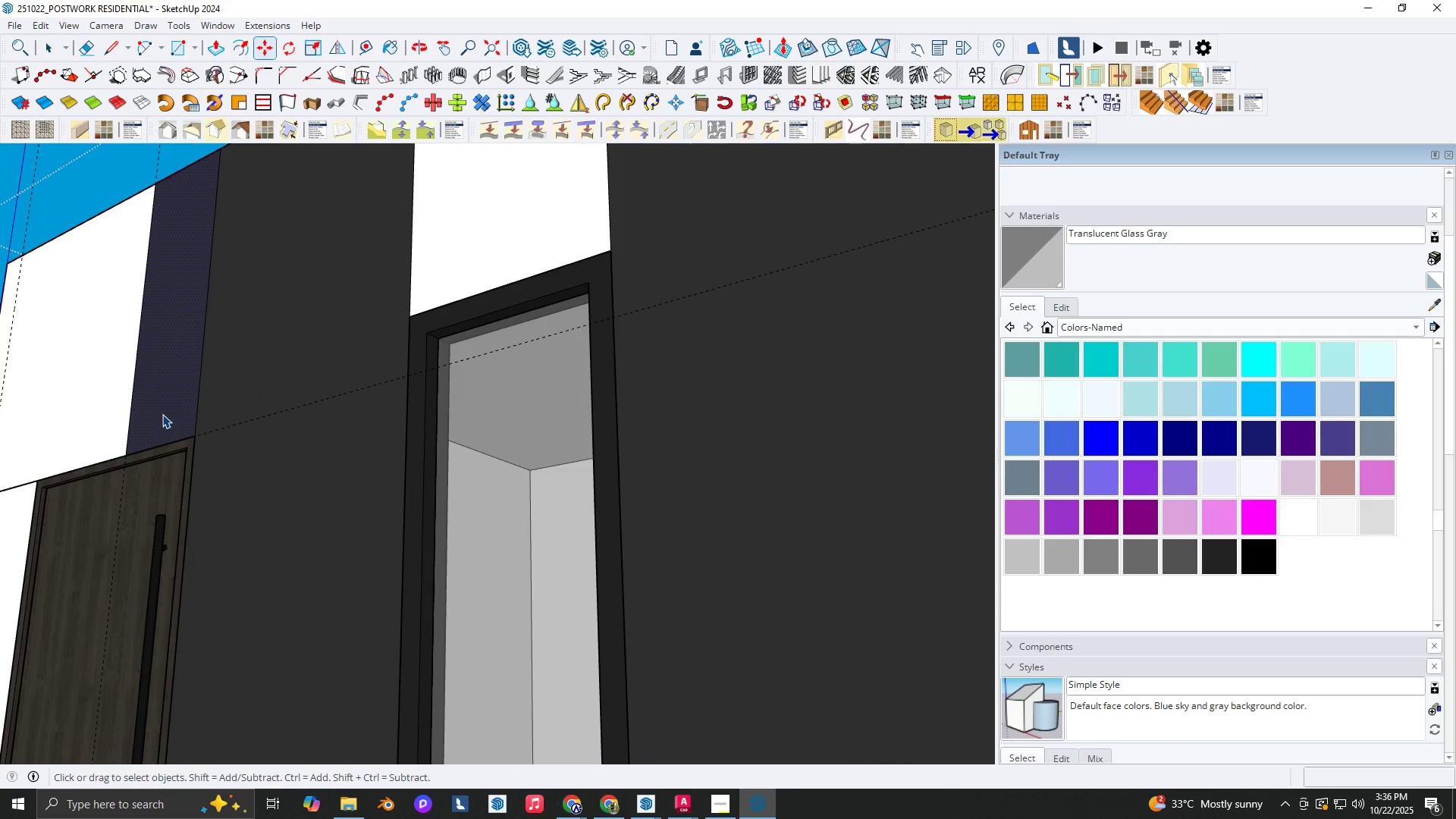 
key(E)
 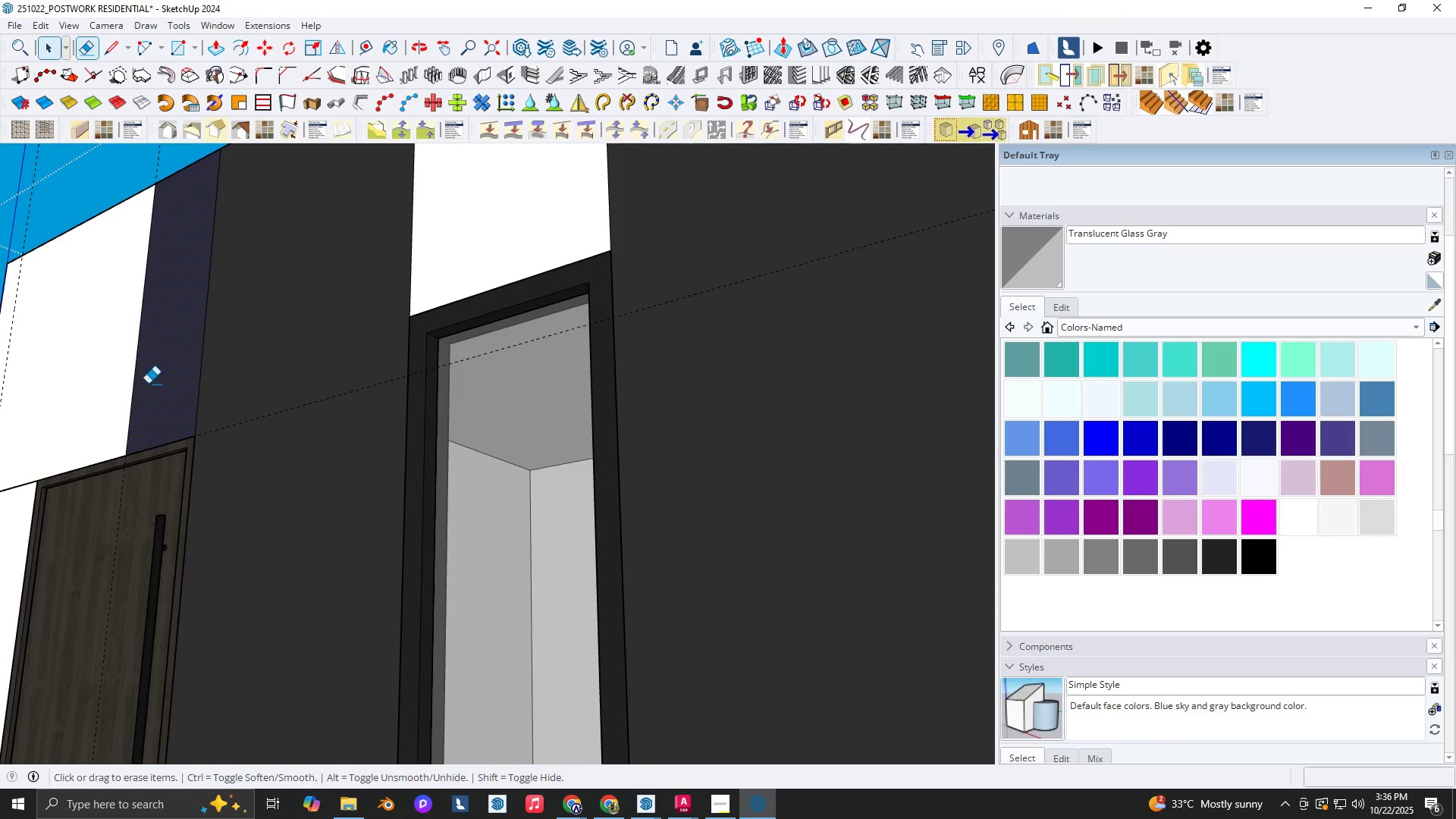 
left_click_drag(start_coordinate=[148, 384], to_coordinate=[129, 376])
 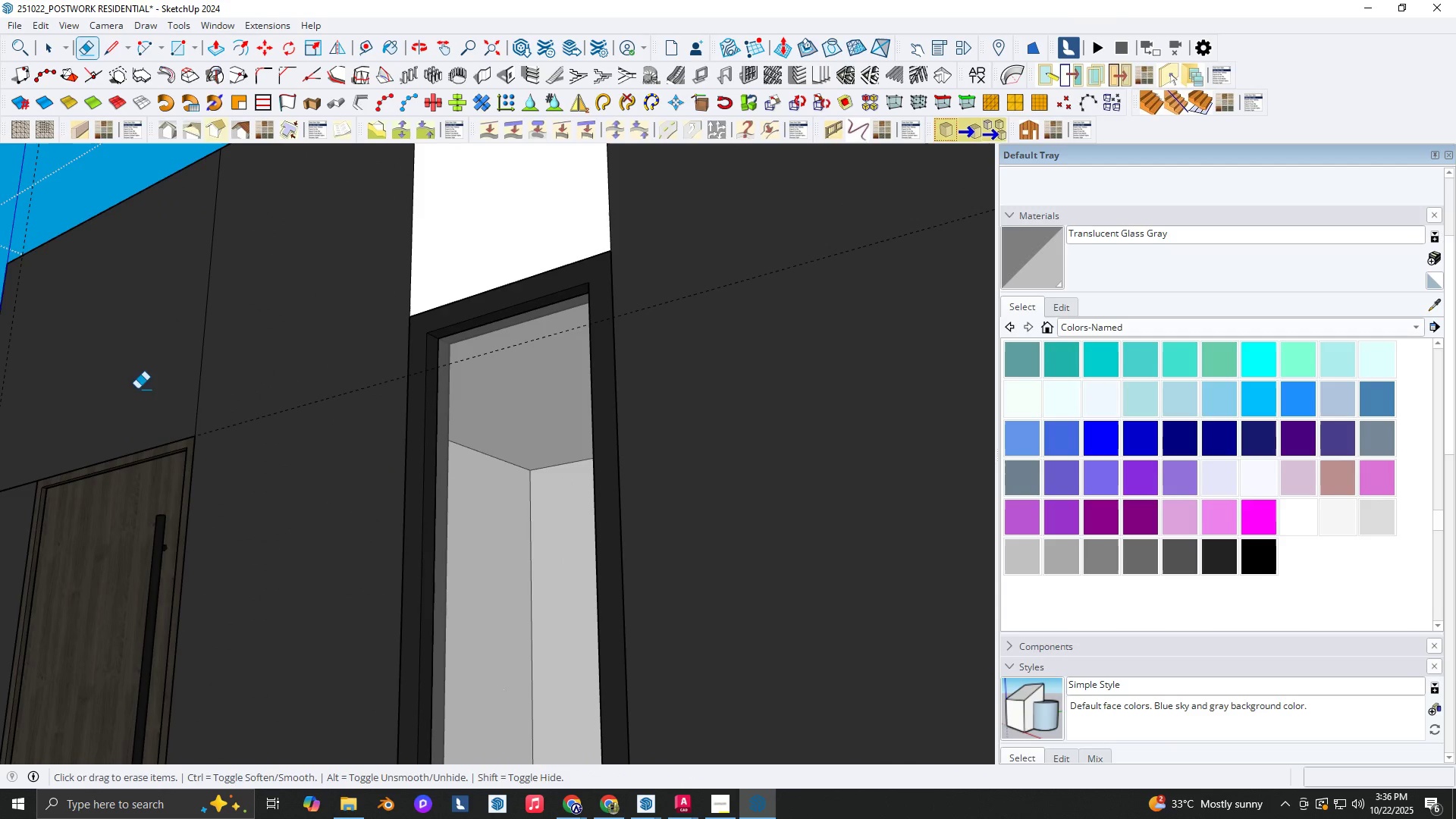 
scroll: coordinate [155, 399], scroll_direction: down, amount: 3.0
 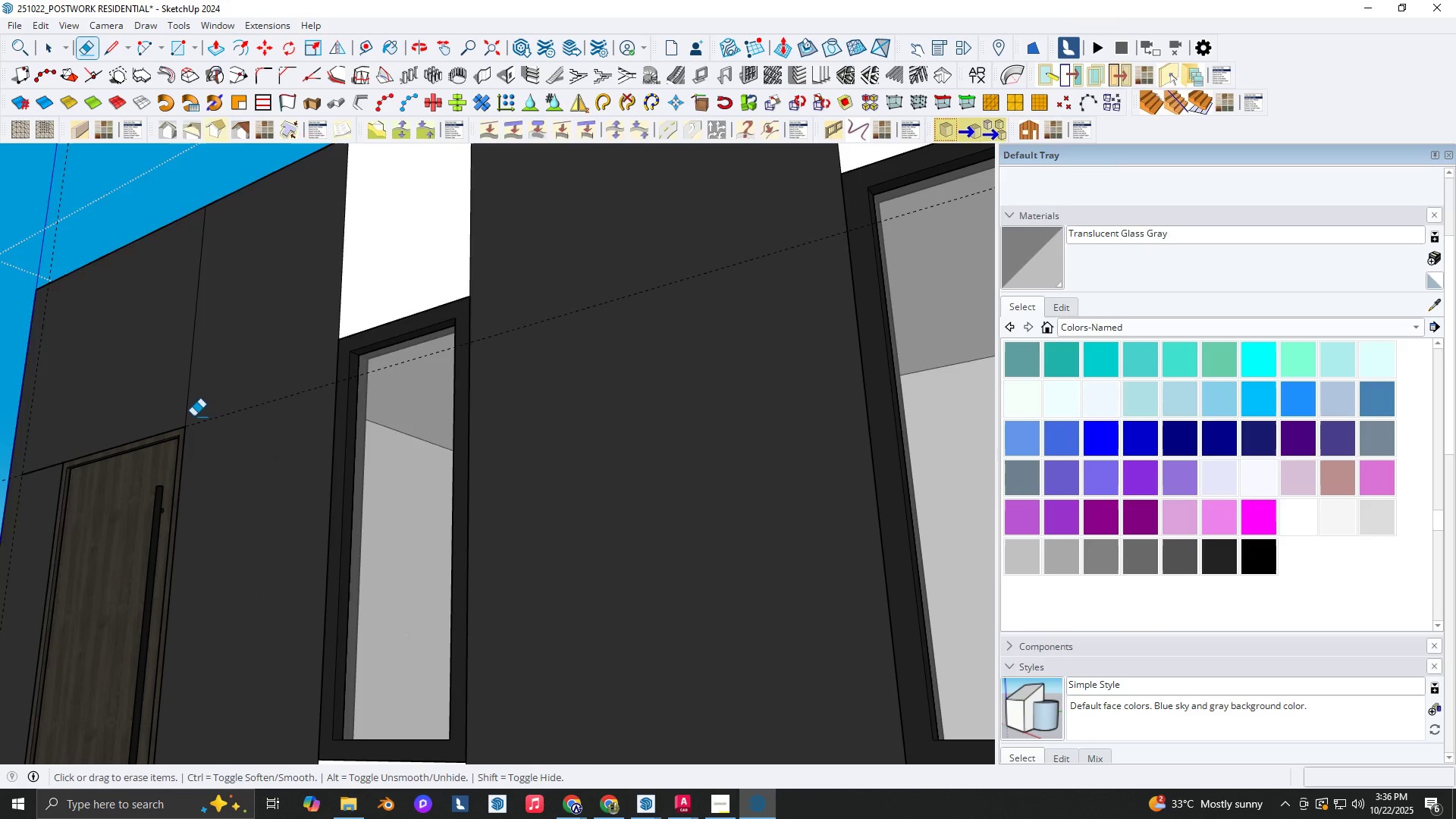 
key(Backquote)
 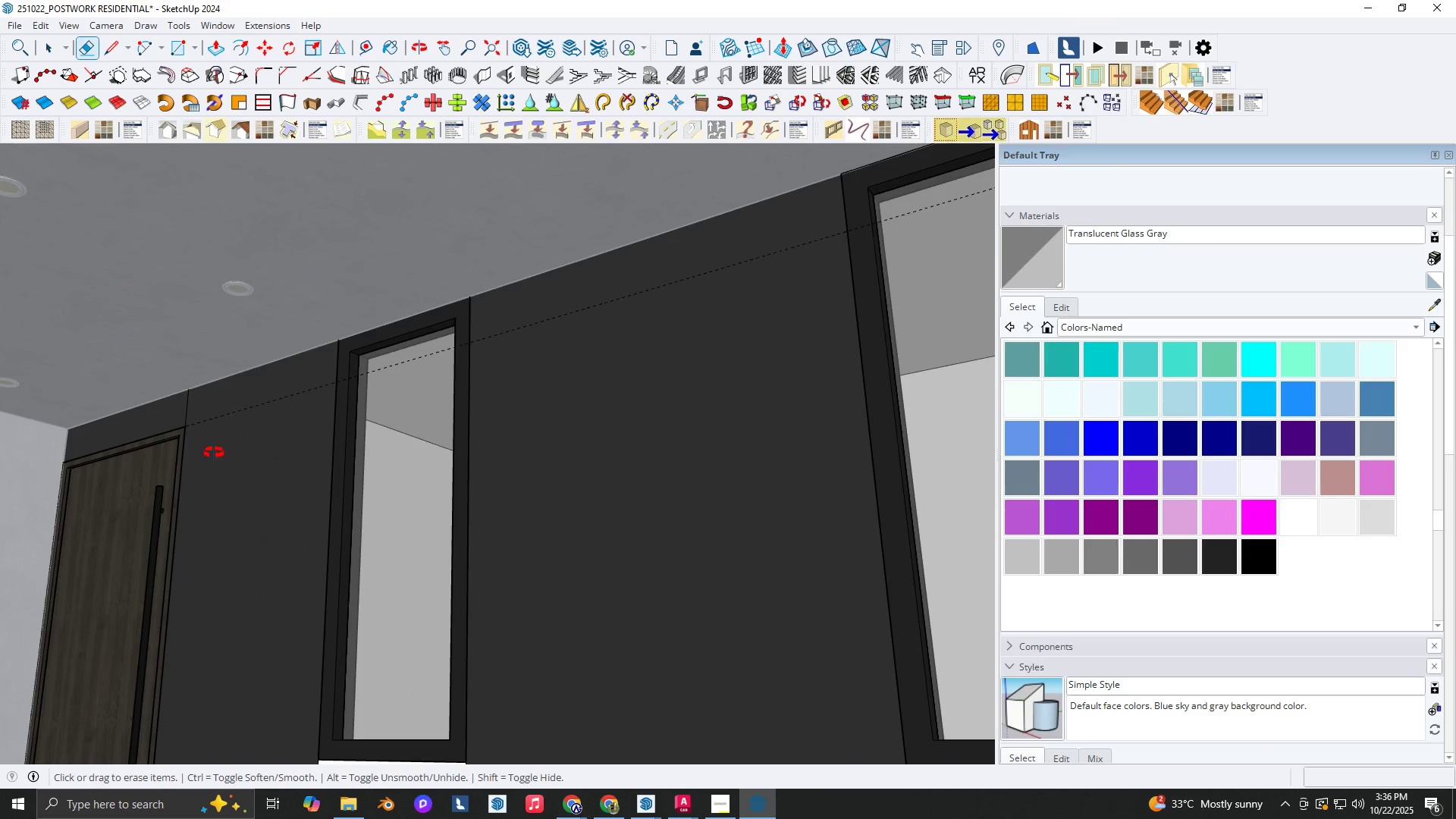 
hold_key(key=ShiftLeft, duration=0.34)
scroll: coordinate [174, 385], scroll_direction: down, amount: 3.0
 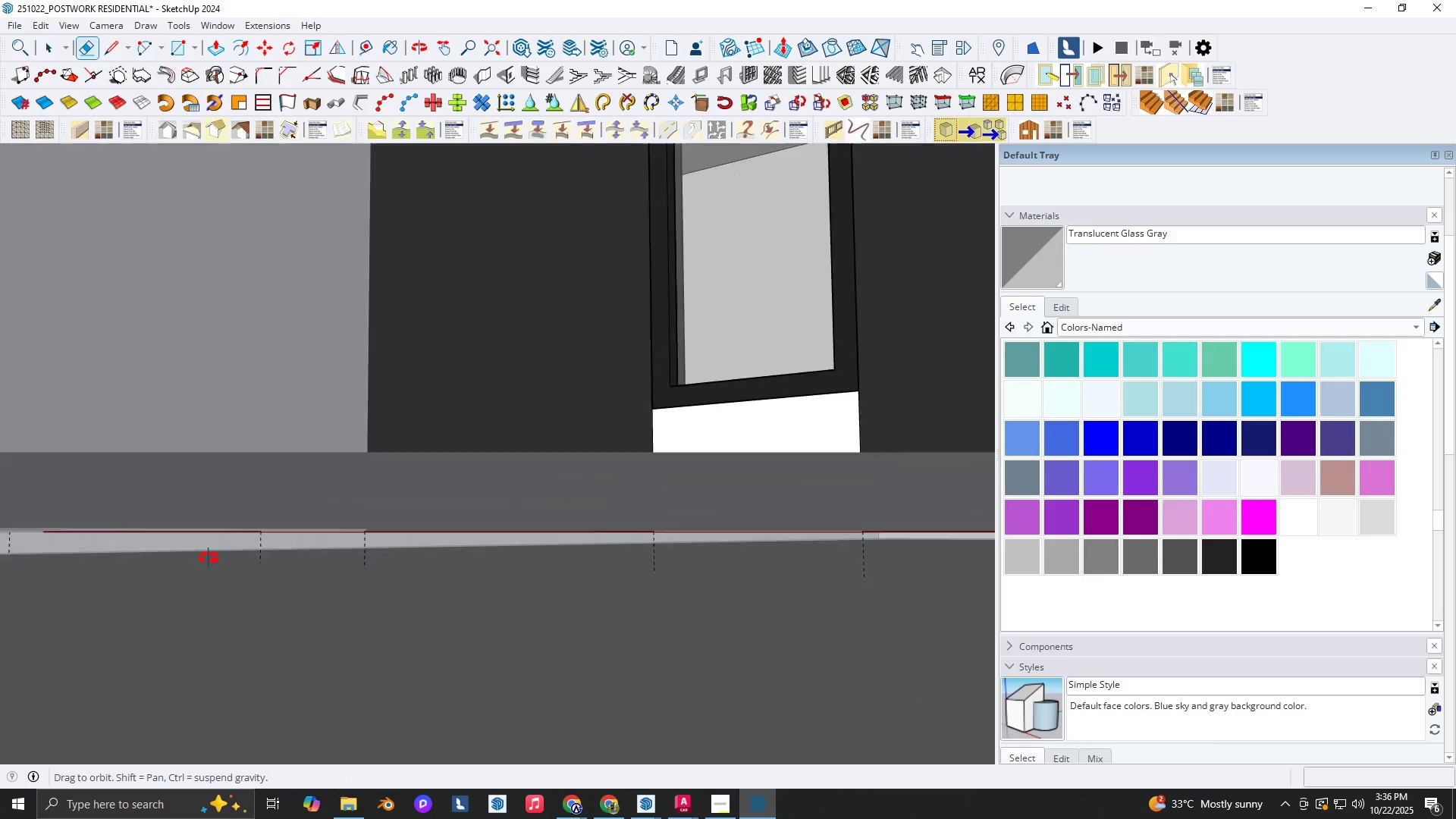 
hold_key(key=ShiftLeft, duration=0.39)
scroll: coordinate [431, 457], scroll_direction: down, amount: 3.0
 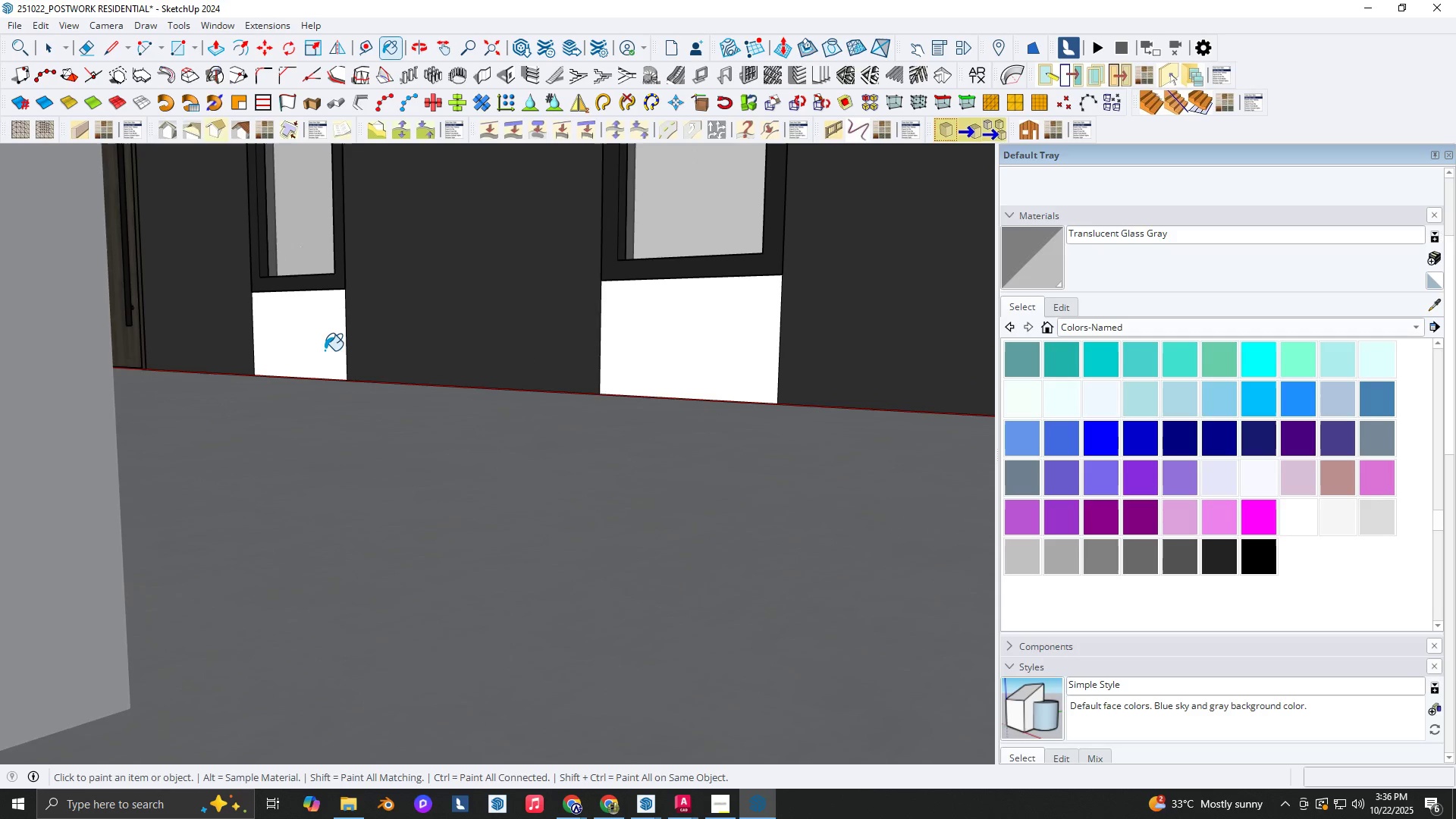 
key(Shift+ShiftLeft)
 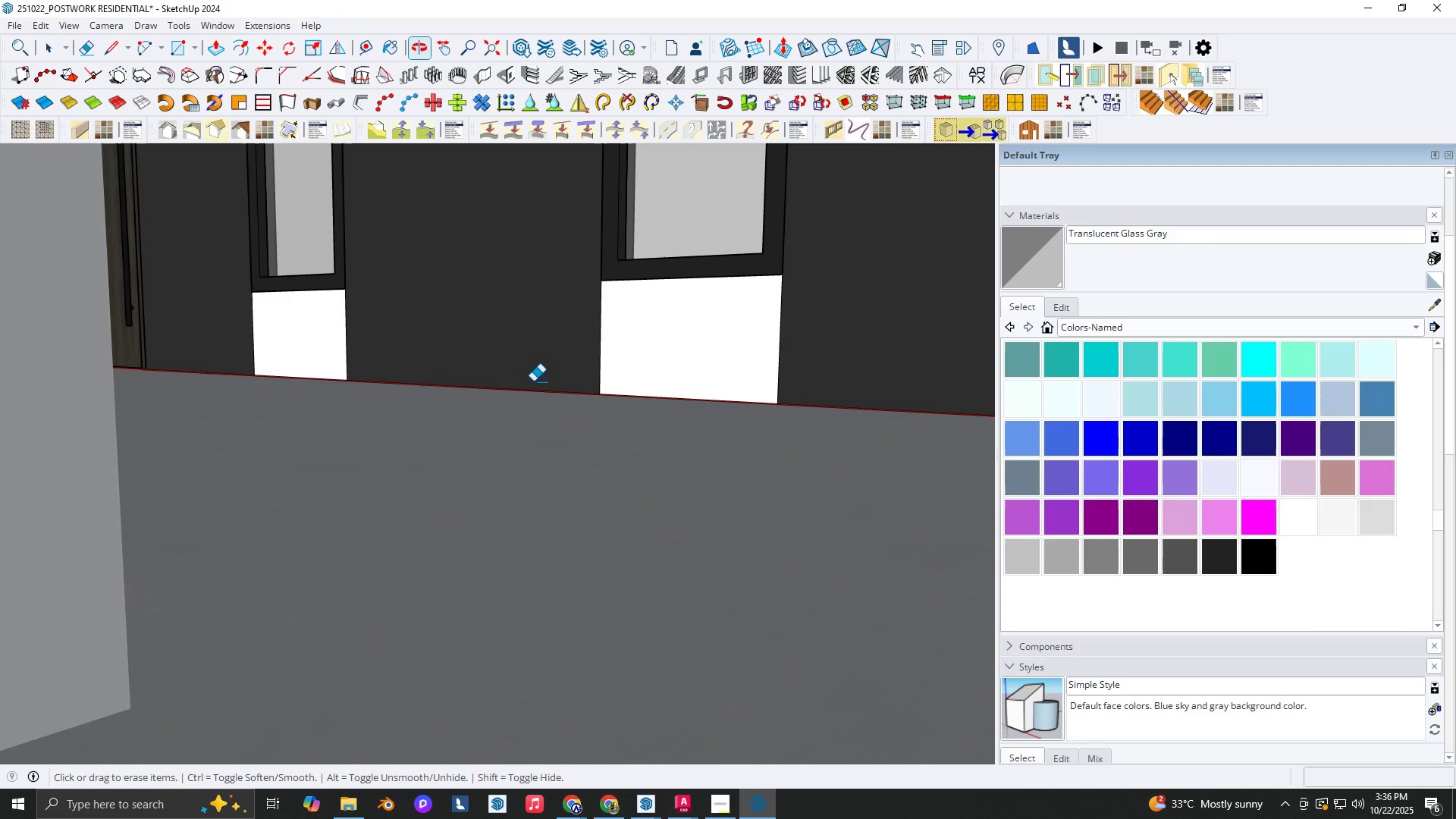 
key(B)
 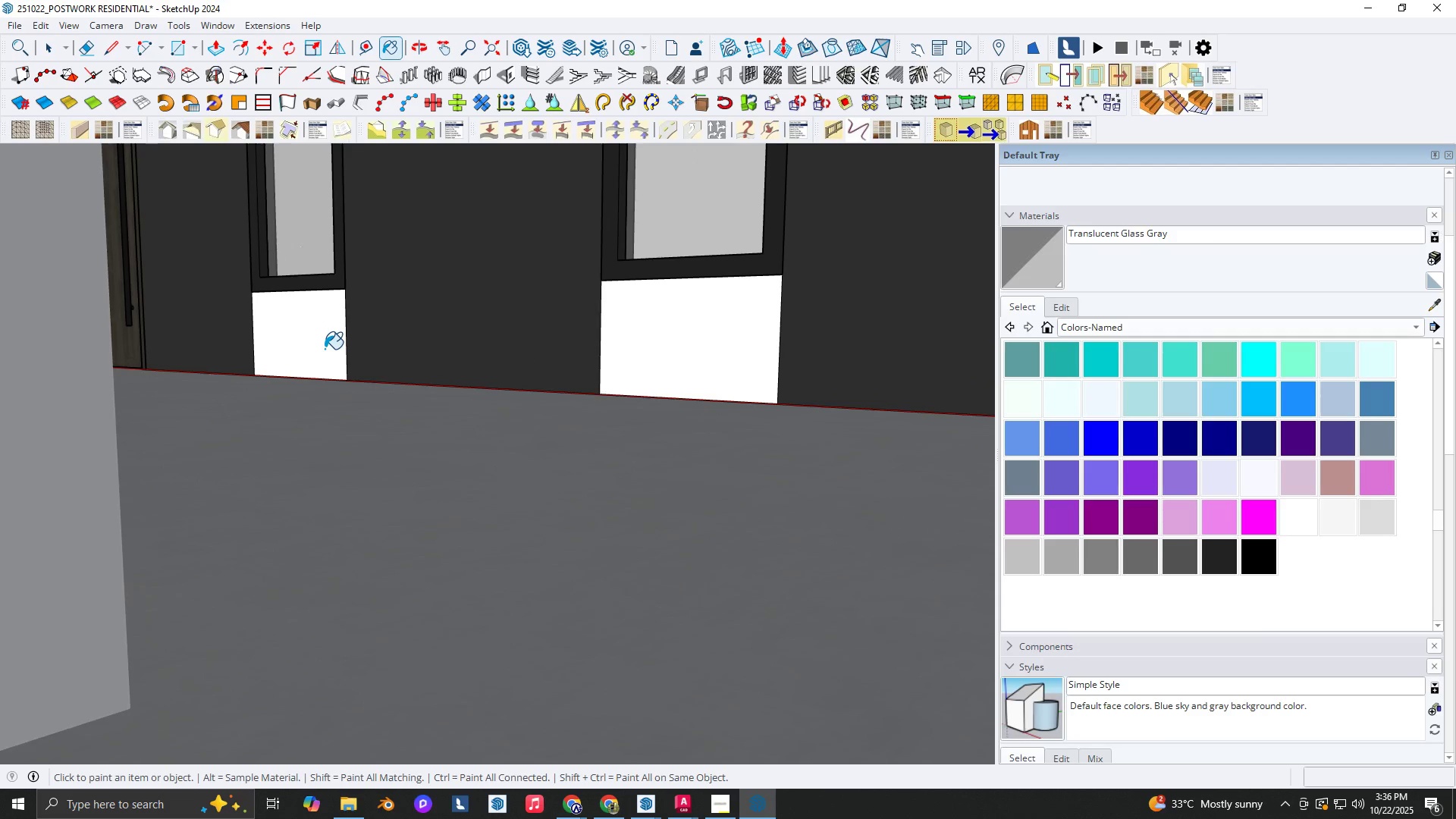 
key(Alt+AltLeft)
 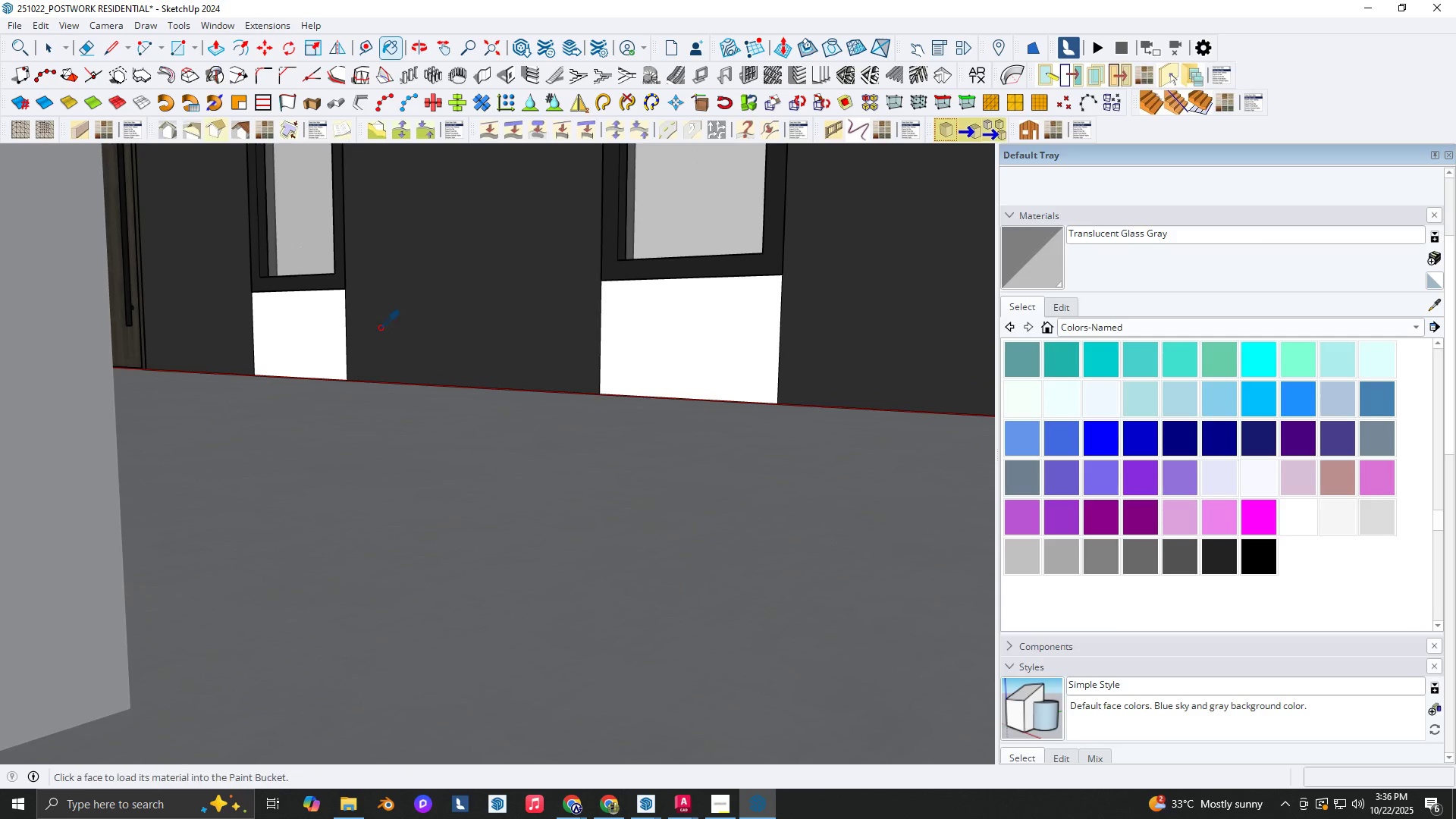 
left_click([380, 328])
 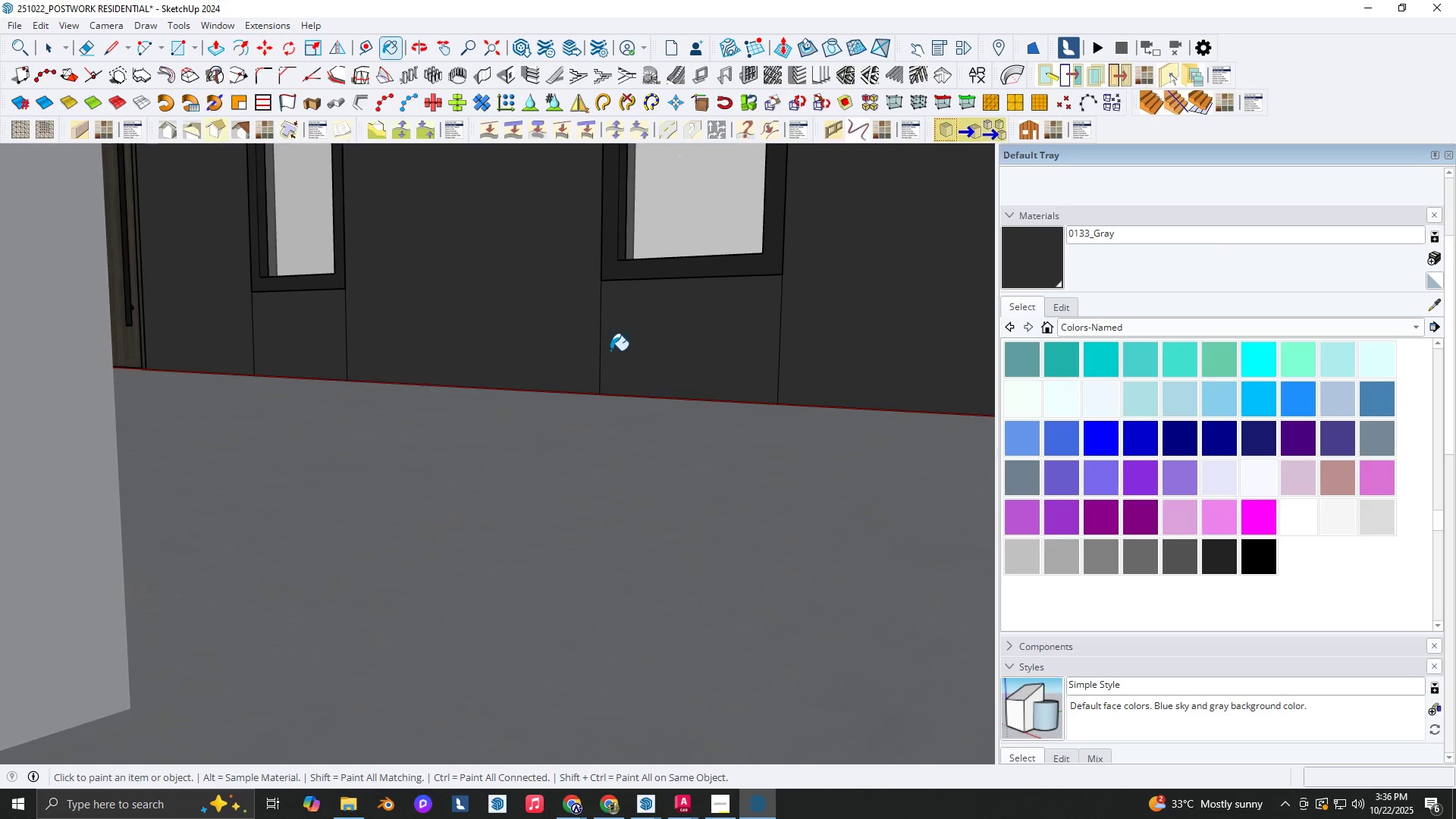 
scroll: coordinate [432, 468], scroll_direction: down, amount: 9.0
 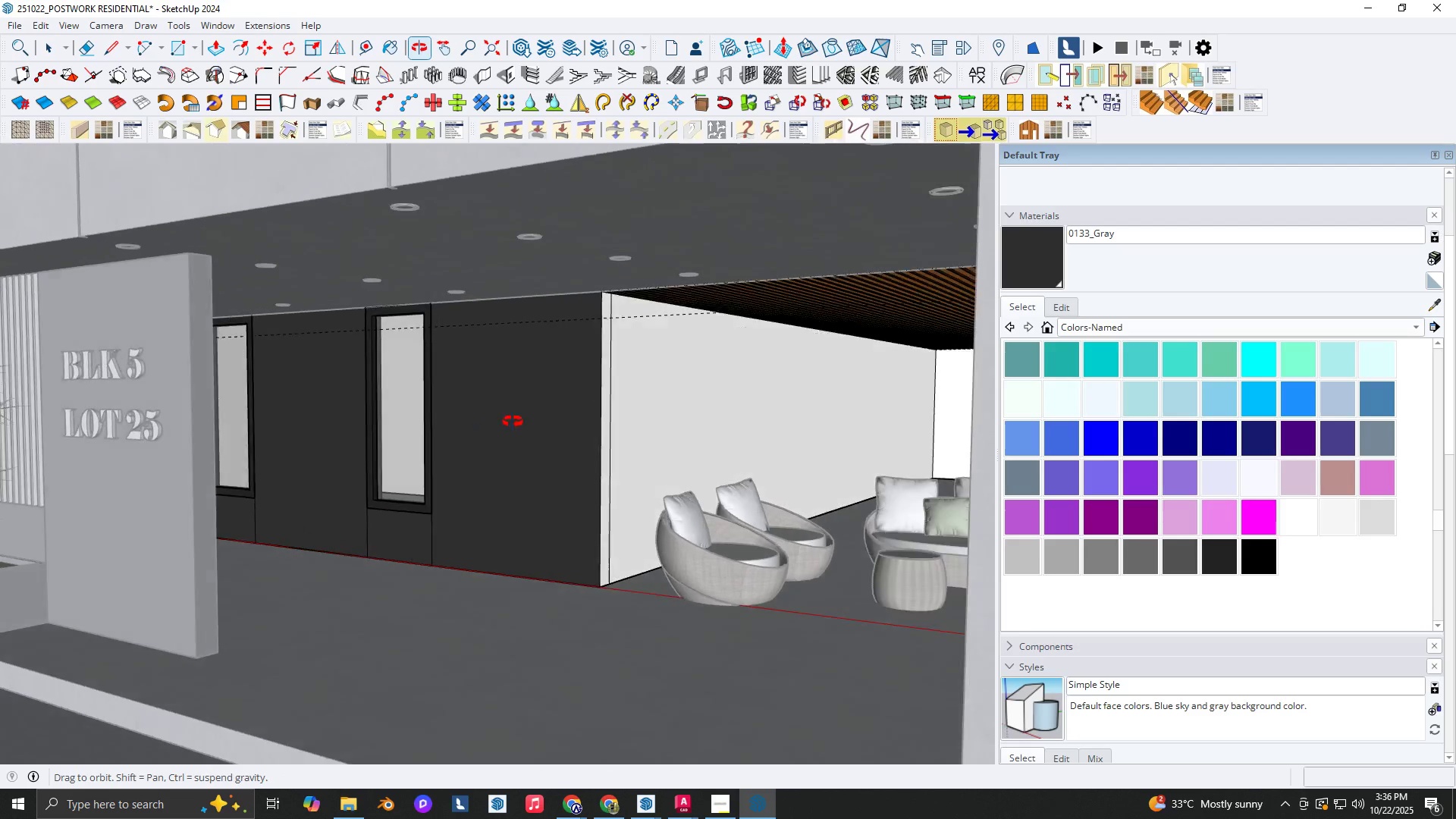 
key(Shift+ShiftLeft)
 